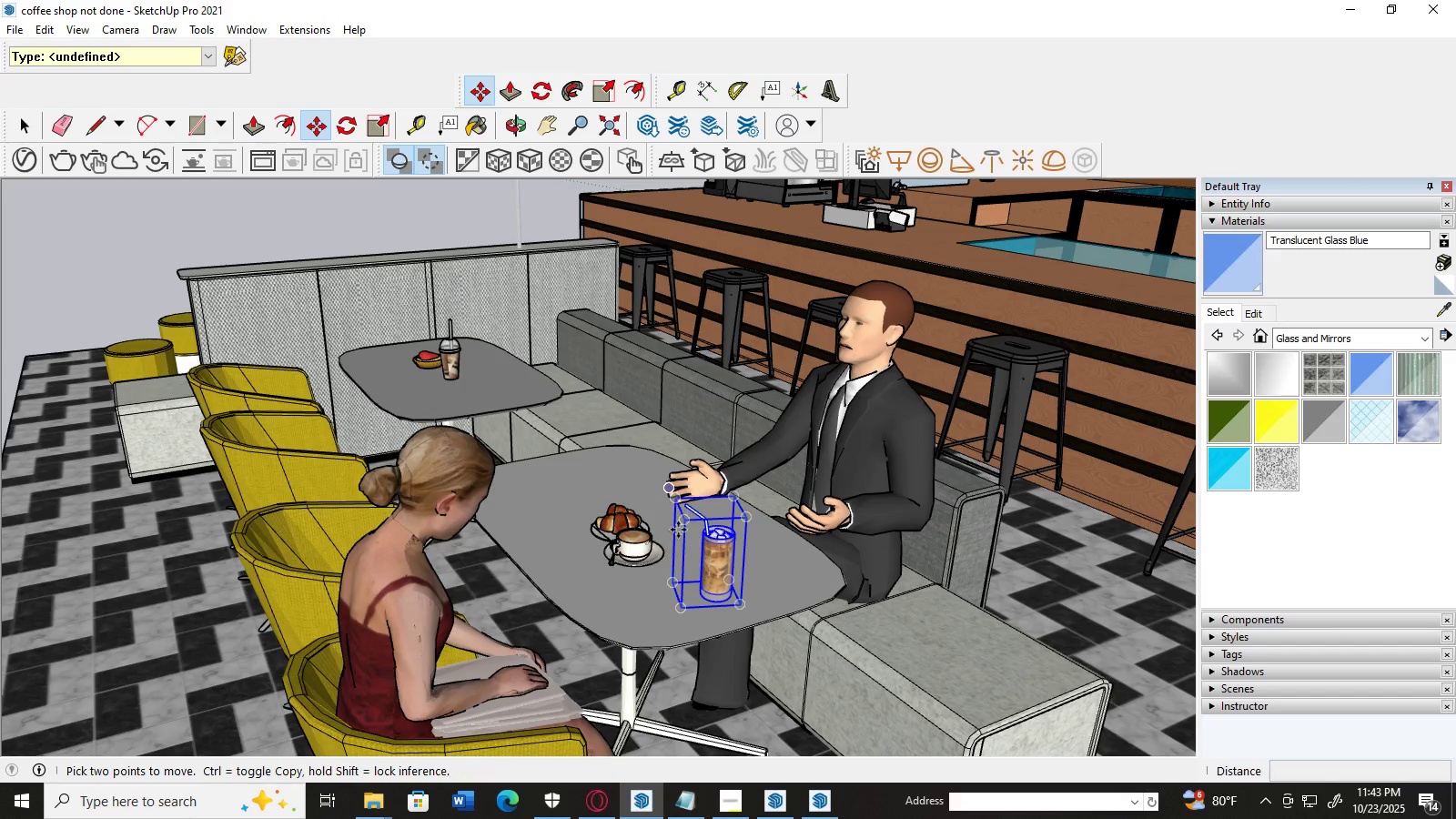 
wait(7.3)
 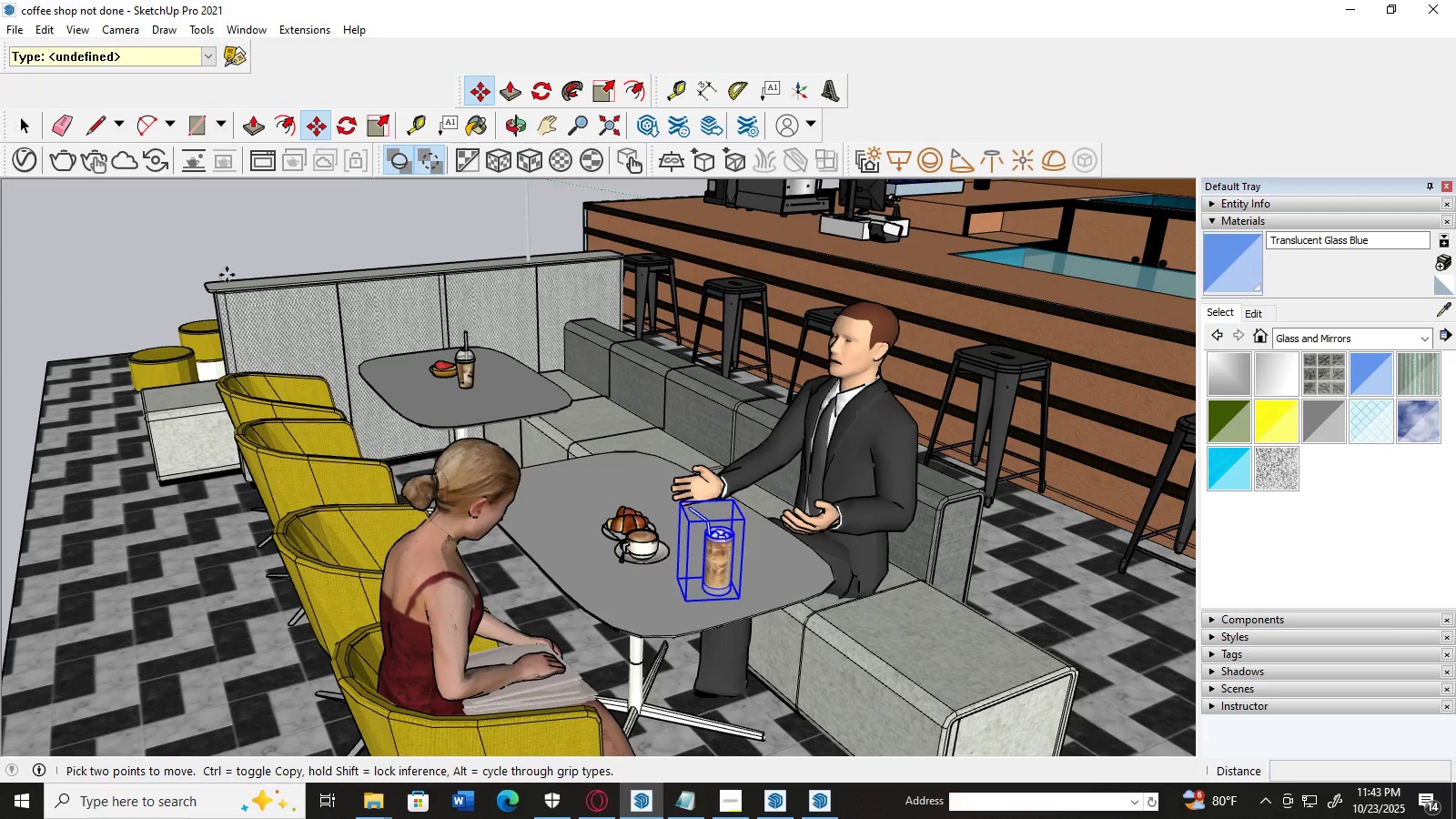 
left_click_drag(start_coordinate=[681, 608], to_coordinate=[610, 610])
 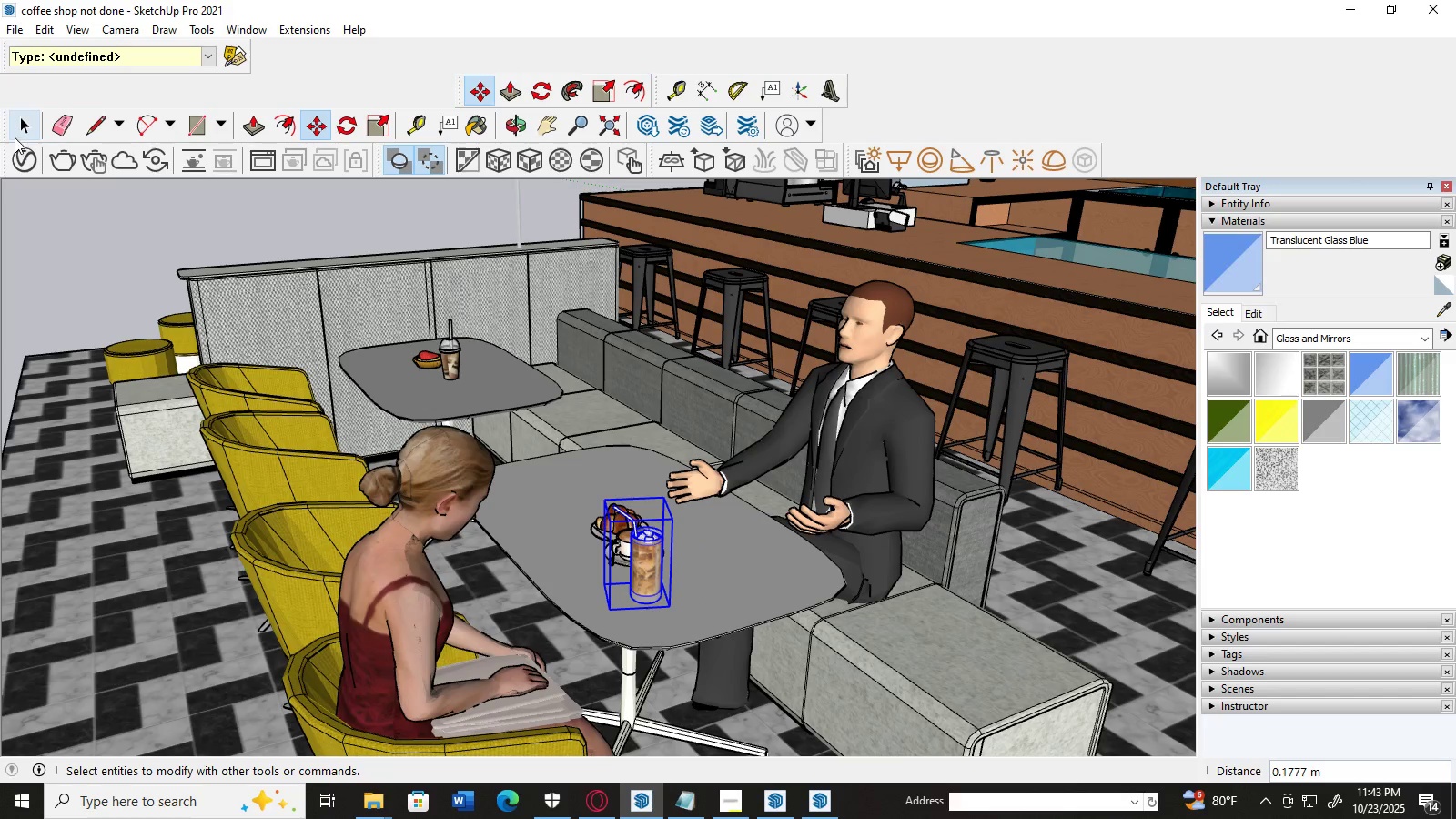 
left_click([19, 132])
 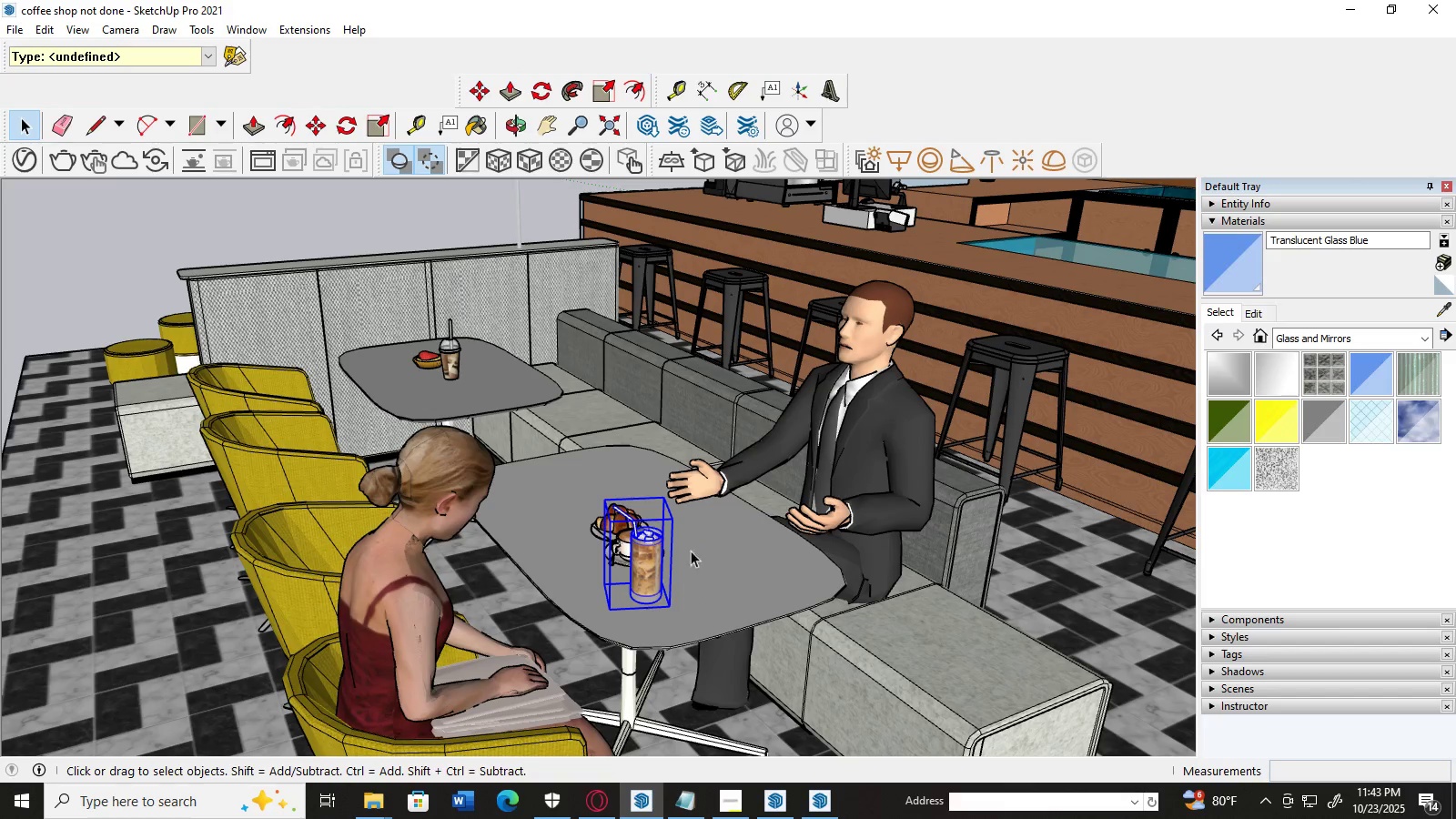 
scroll: coordinate [707, 540], scroll_direction: up, amount: 1.0
 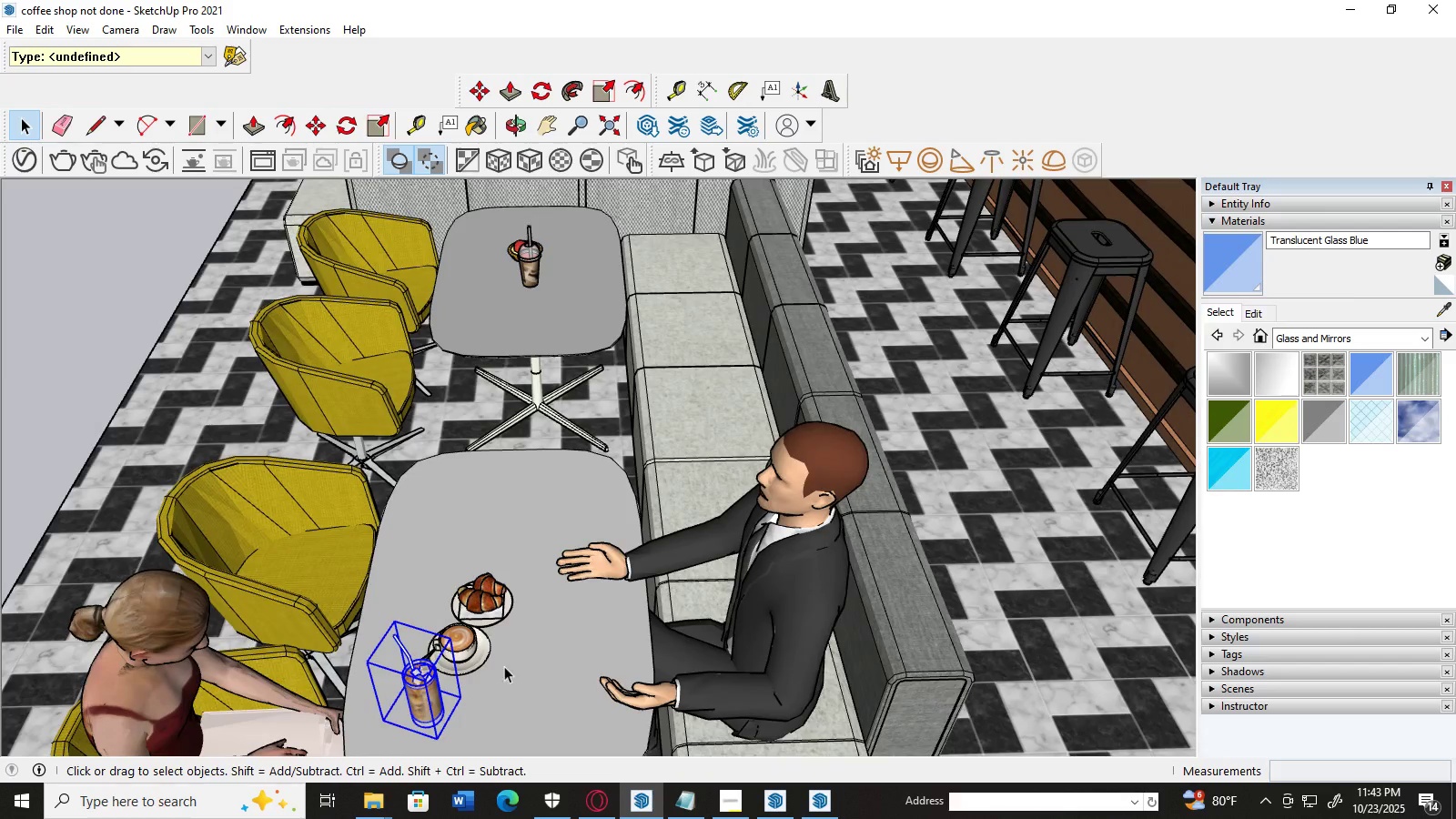 
left_click([484, 656])
 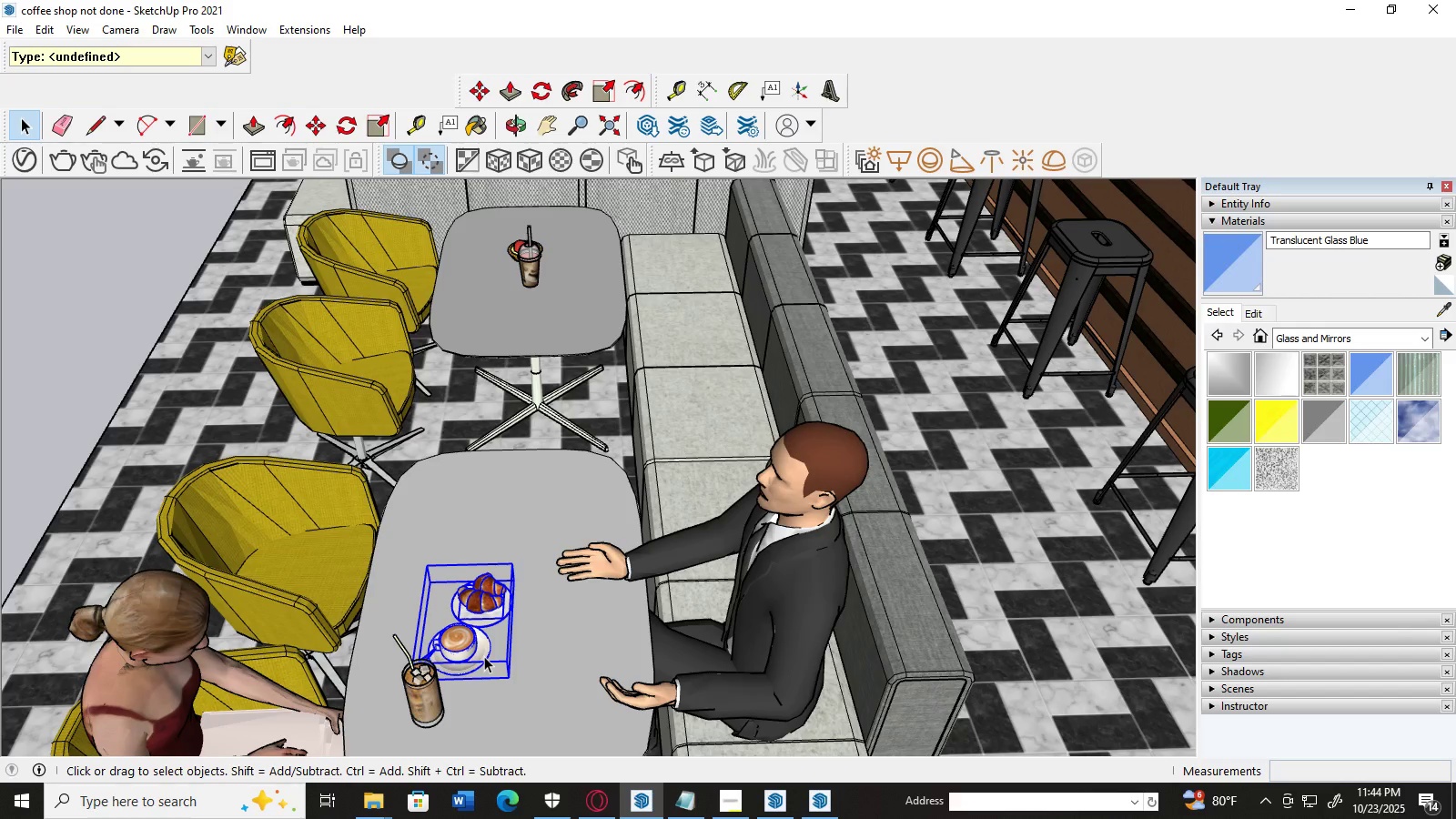 
left_click([443, 499])
 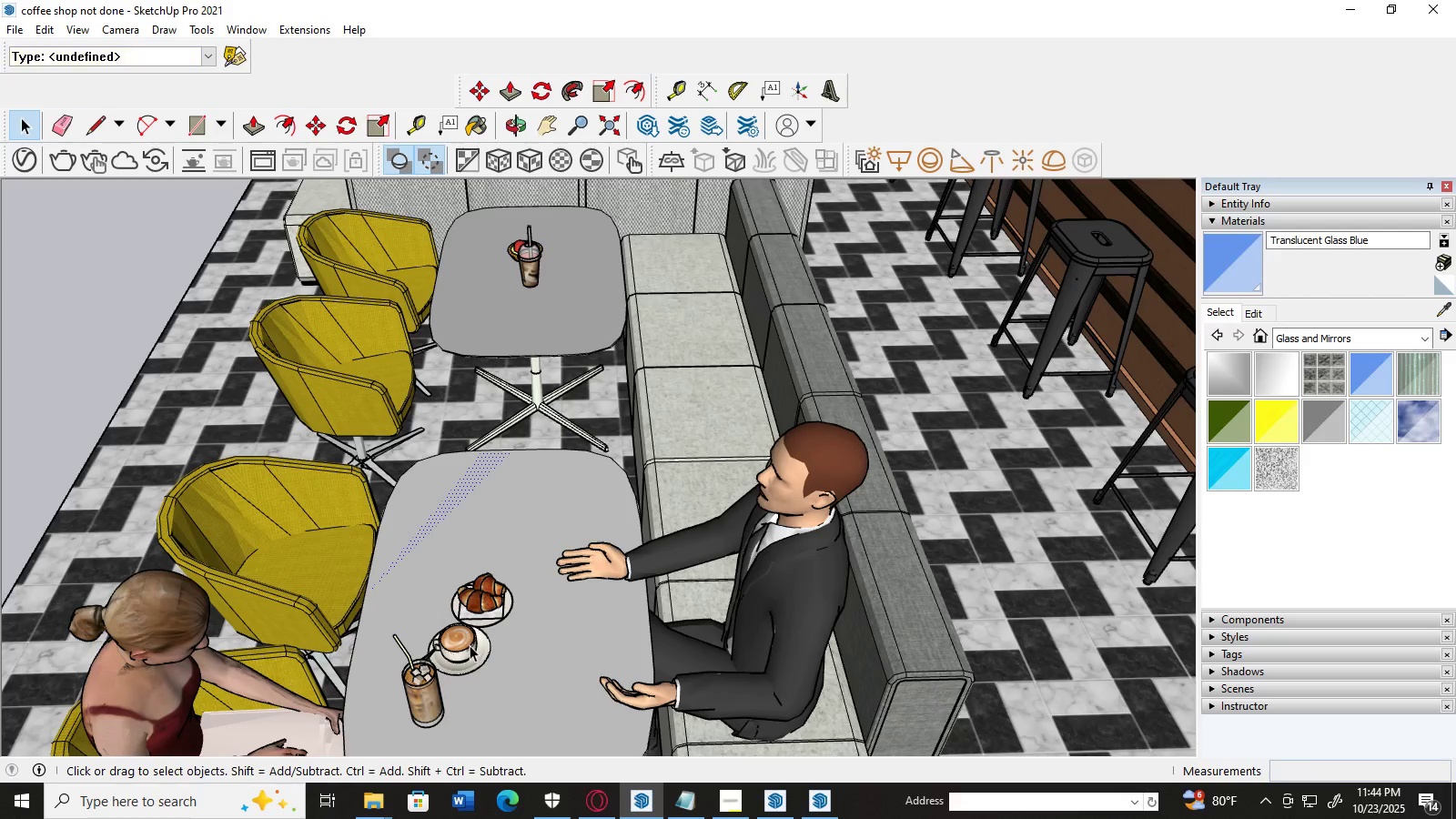 
left_click([470, 645])
 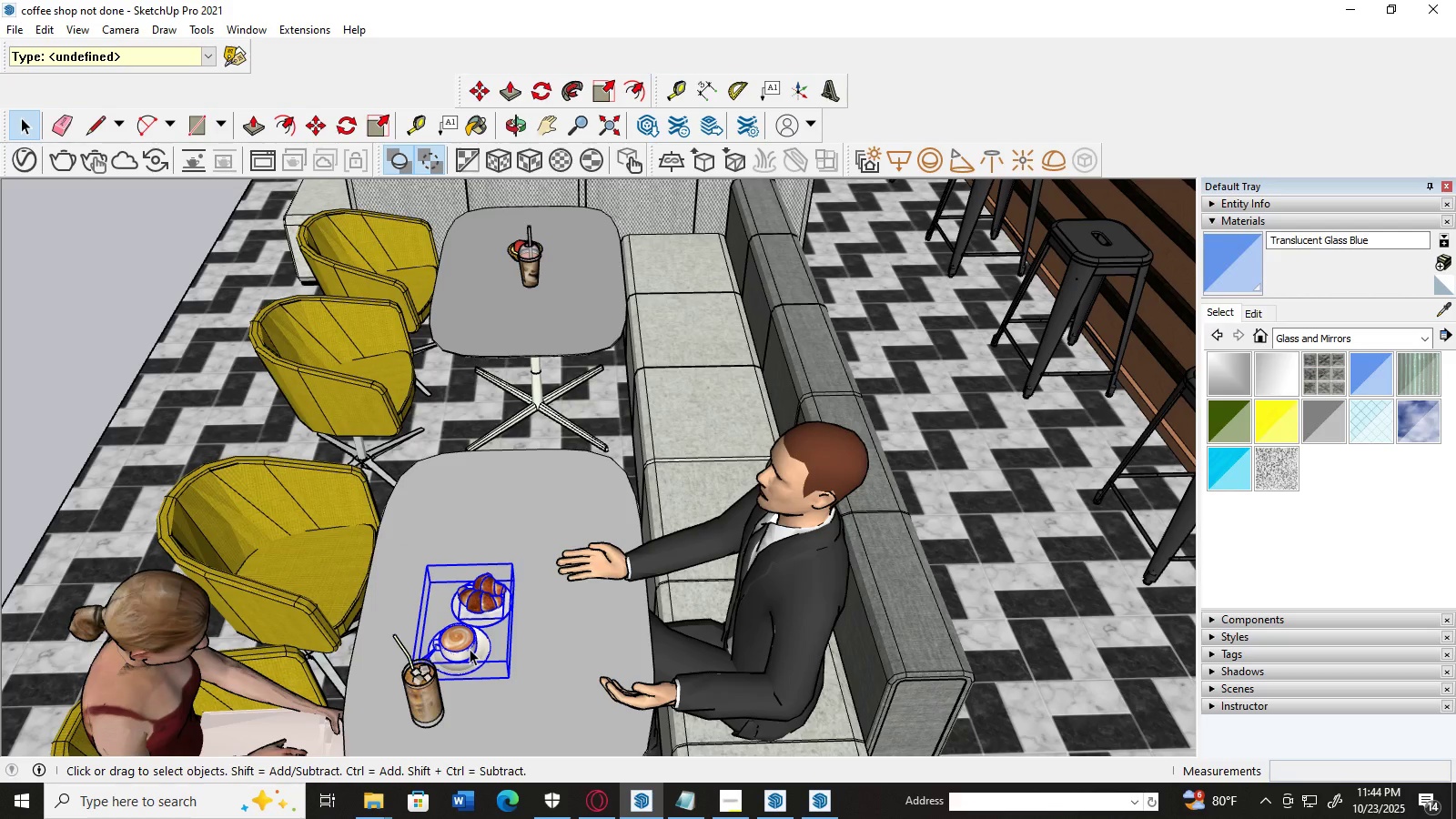 
right_click([470, 649])
 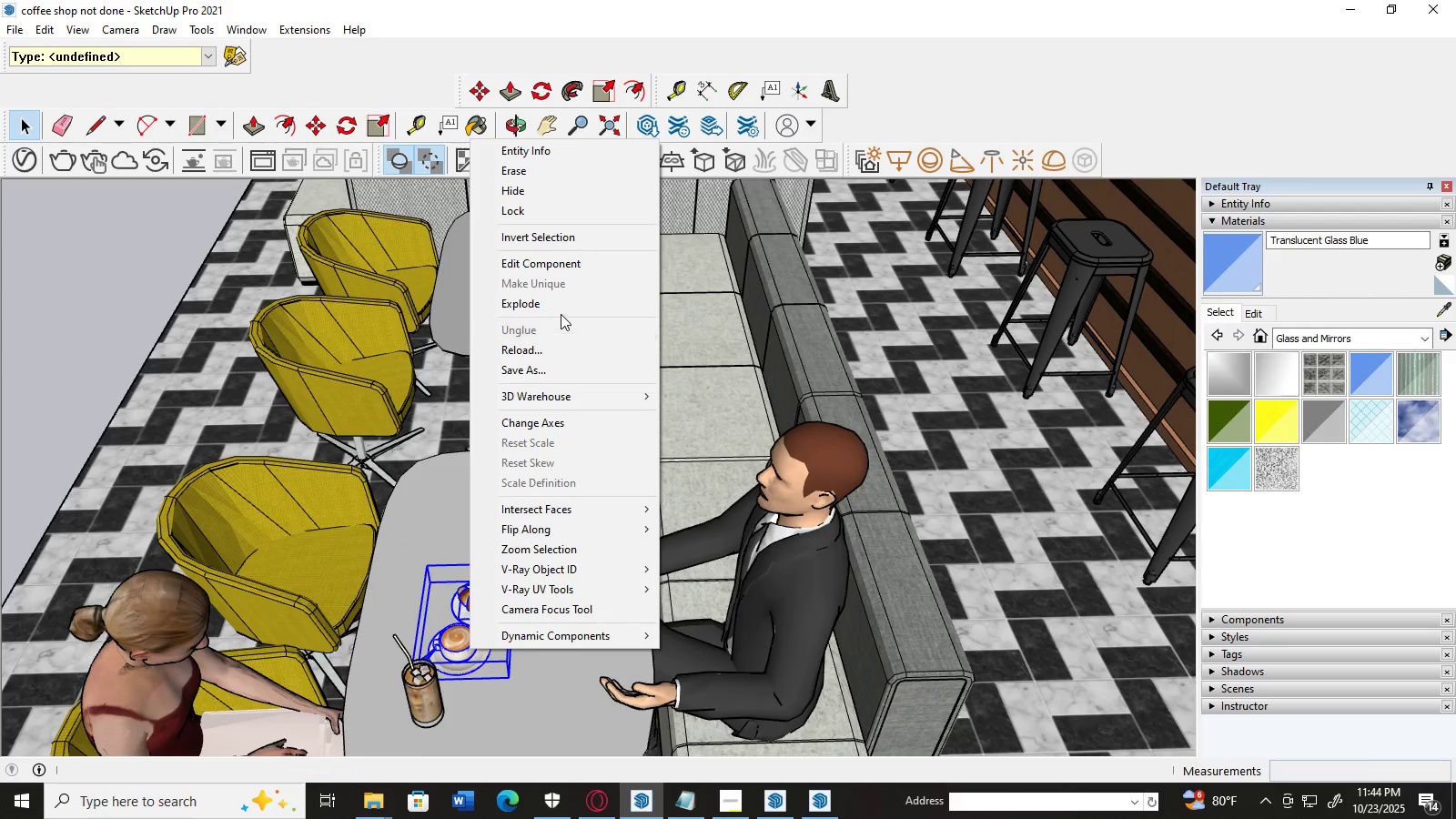 
left_click([562, 310])
 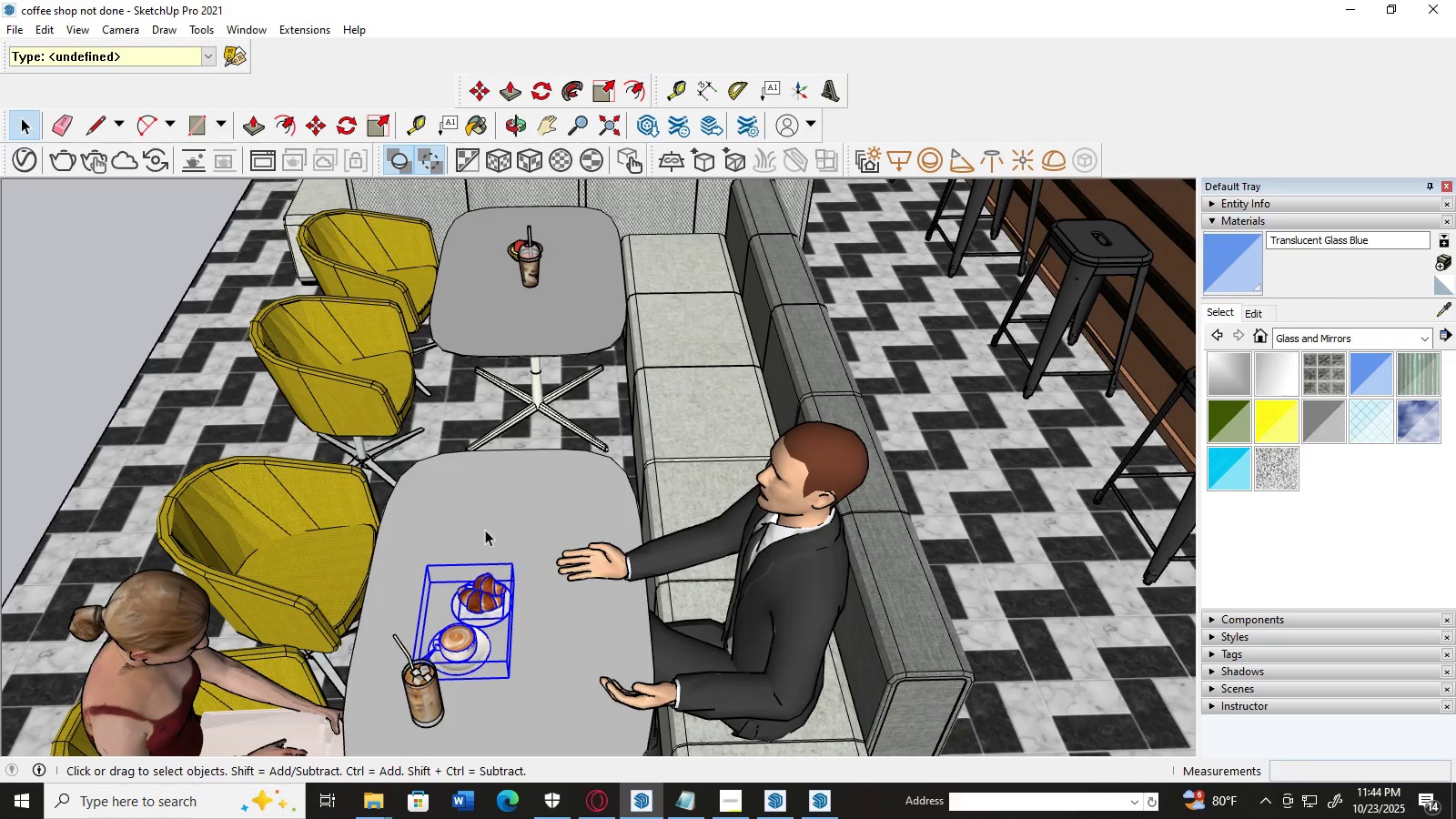 
left_click([485, 530])
 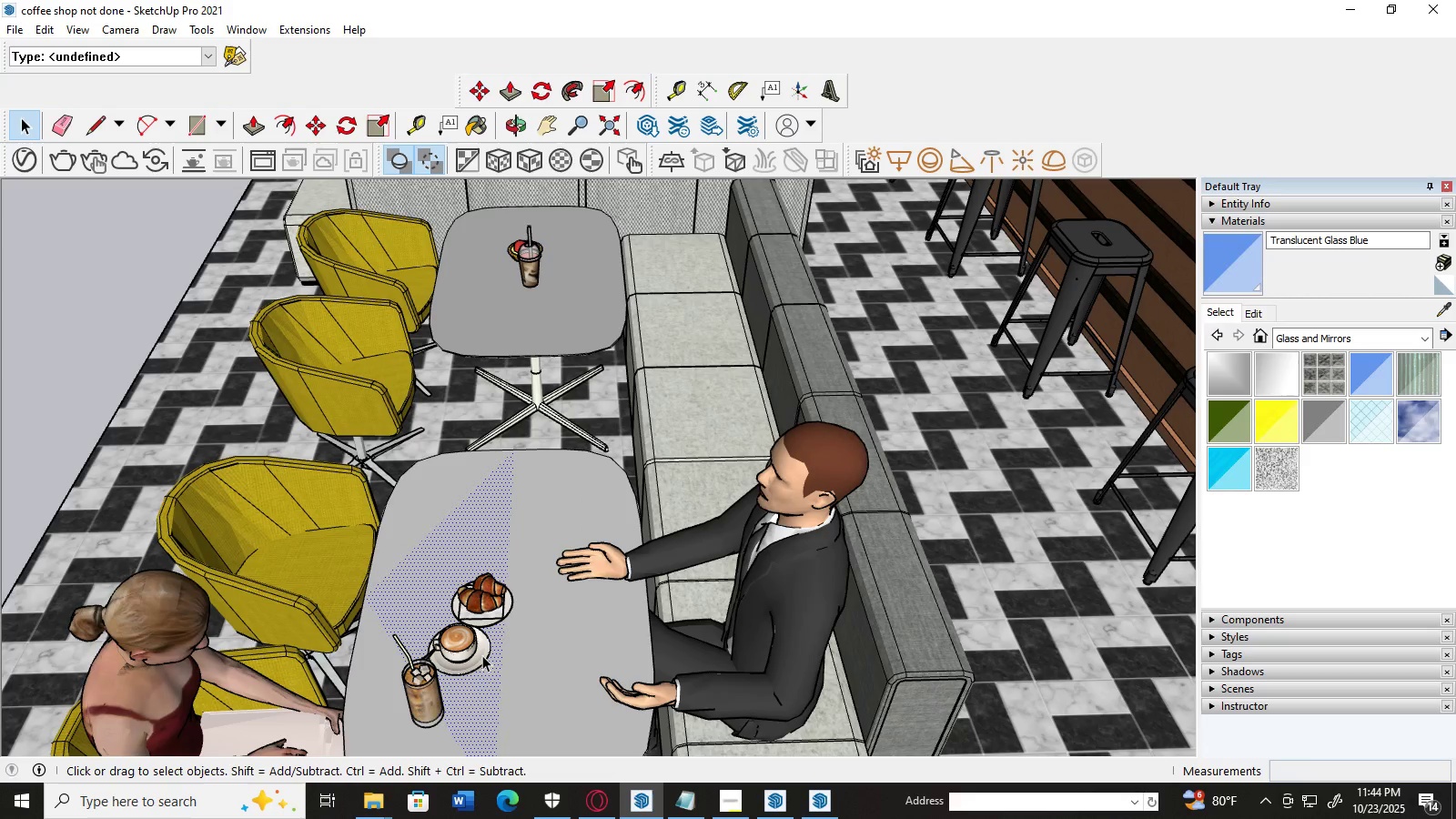 
left_click([478, 655])
 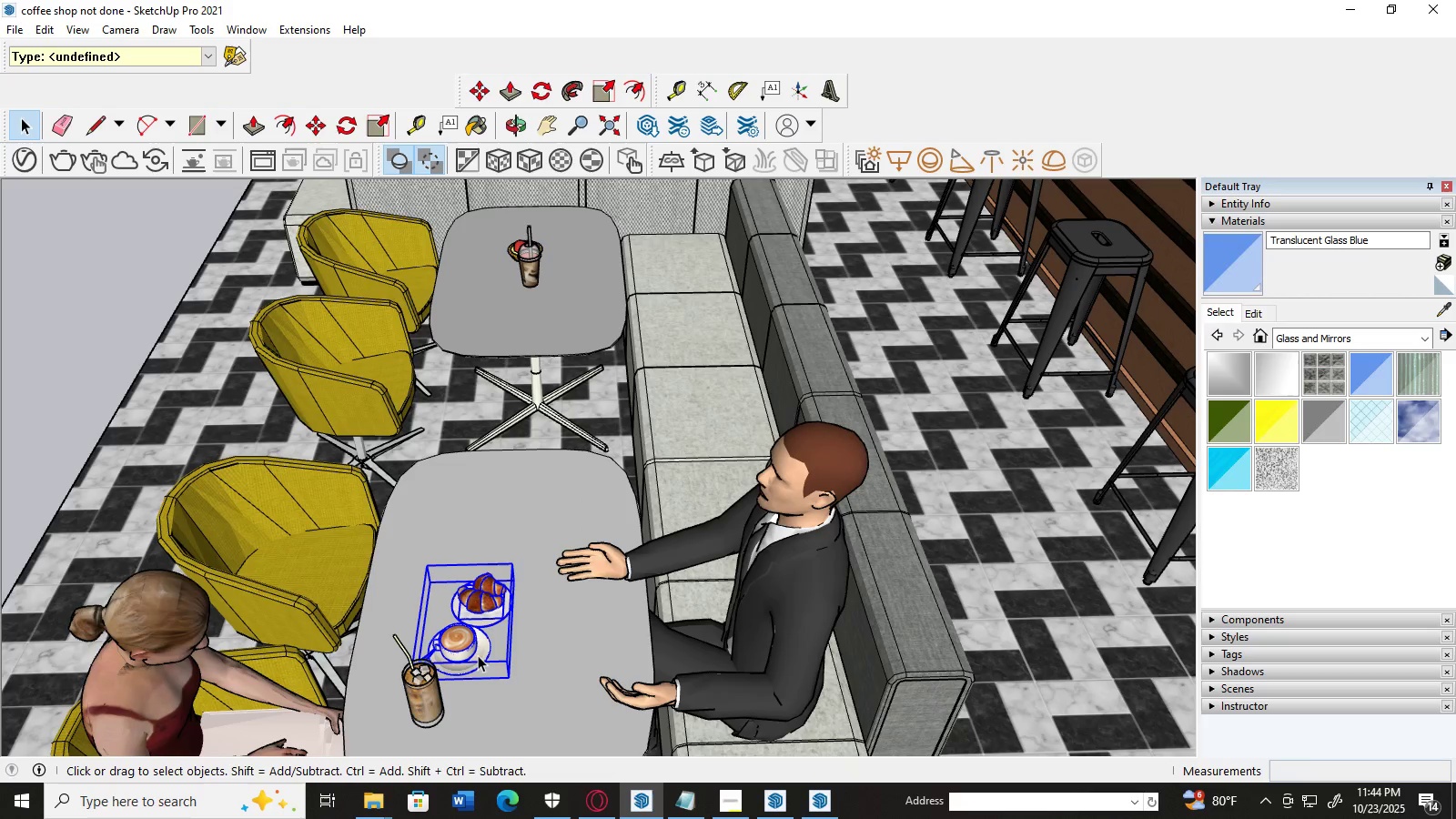 
left_click([555, 637])
 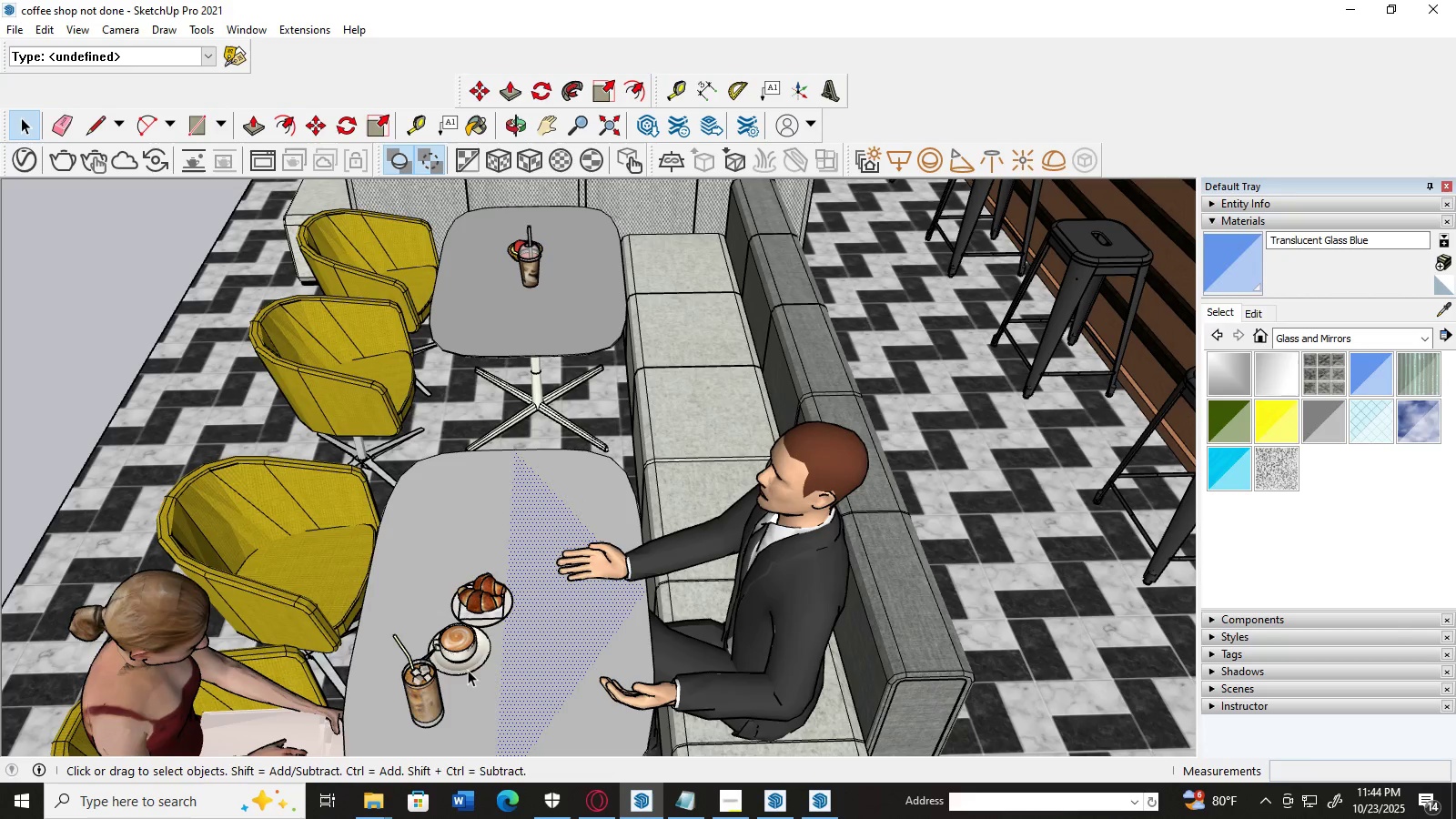 
left_click([469, 665])
 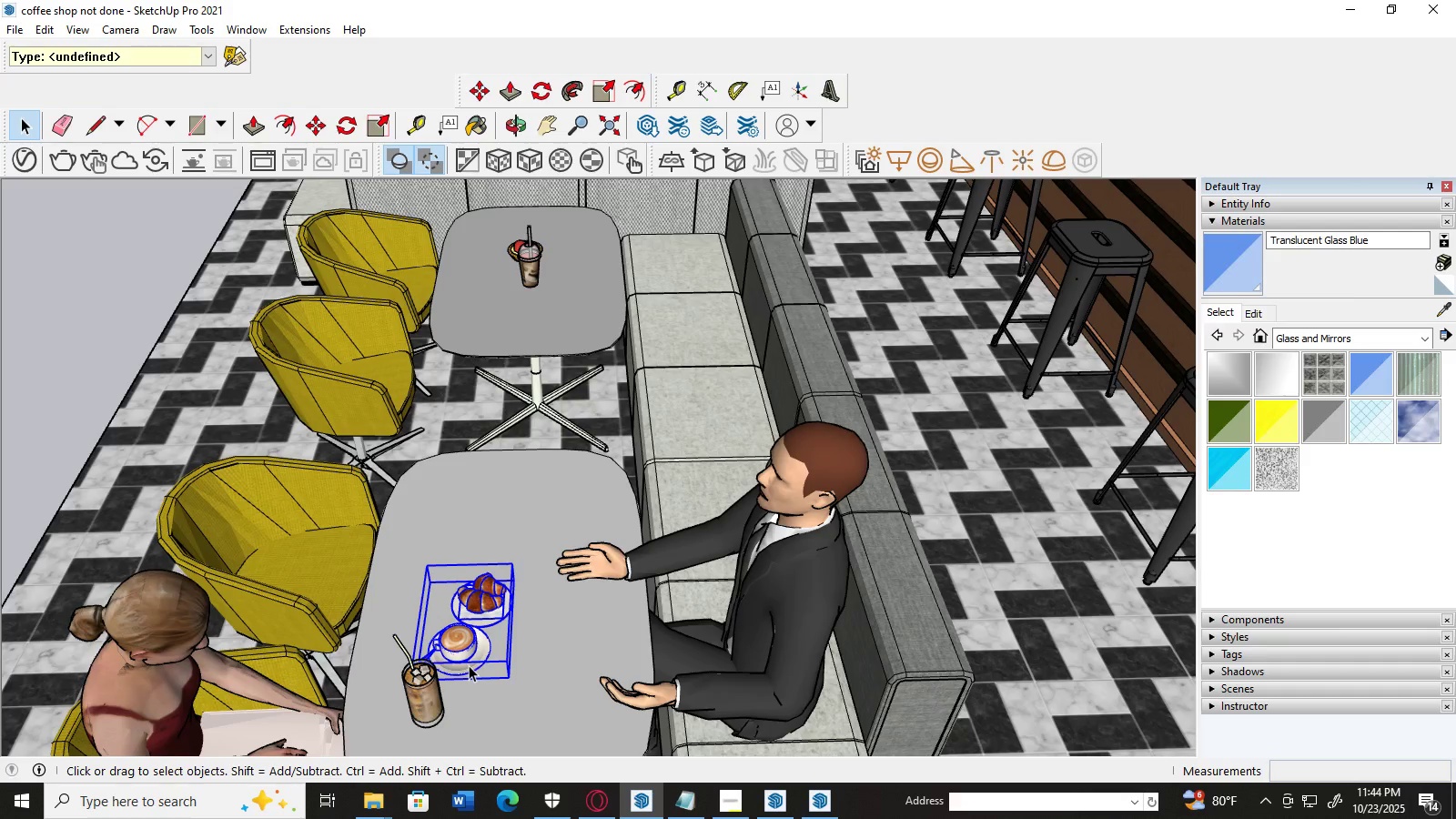 
right_click([469, 665])
 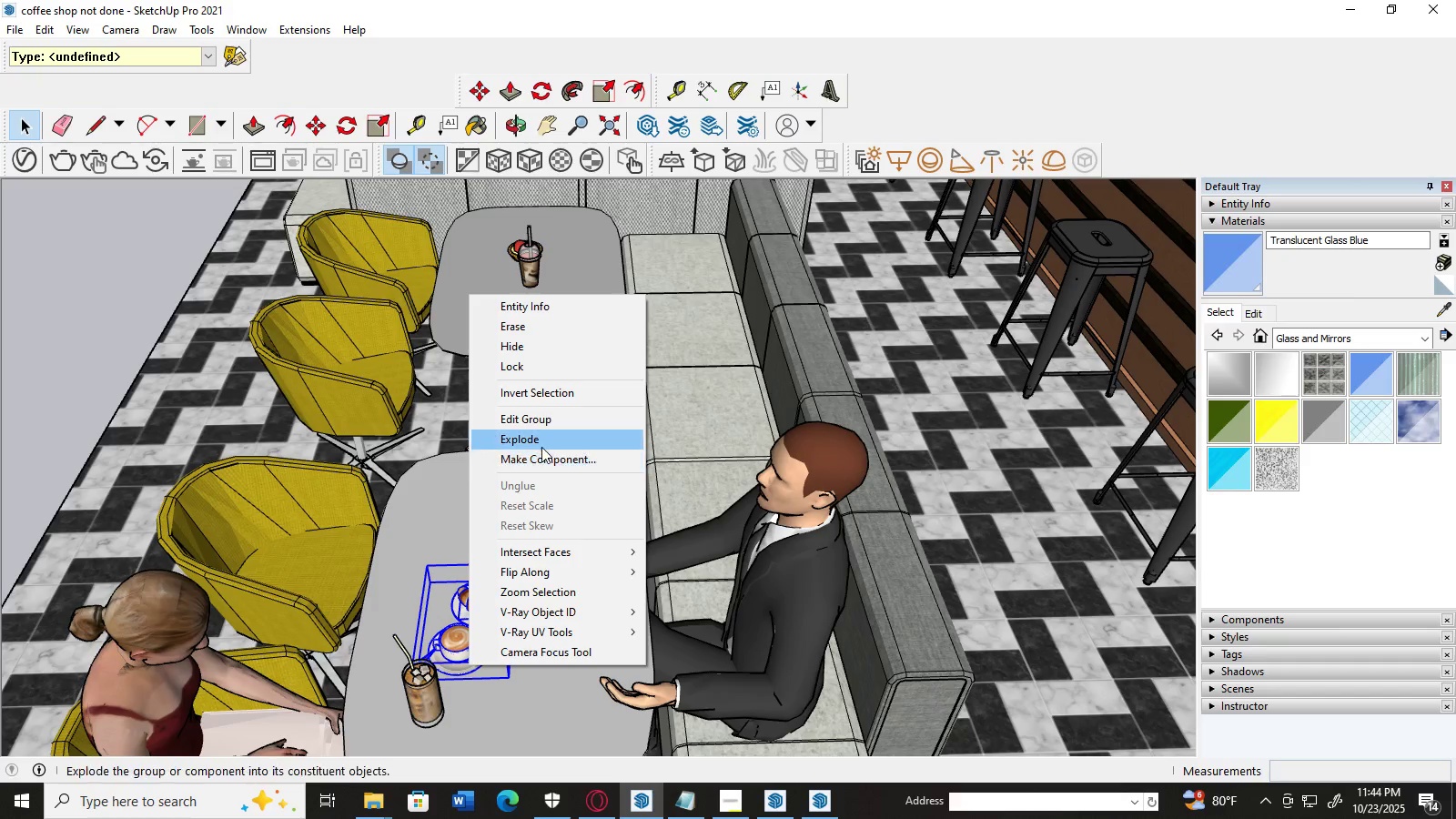 
left_click([541, 447])
 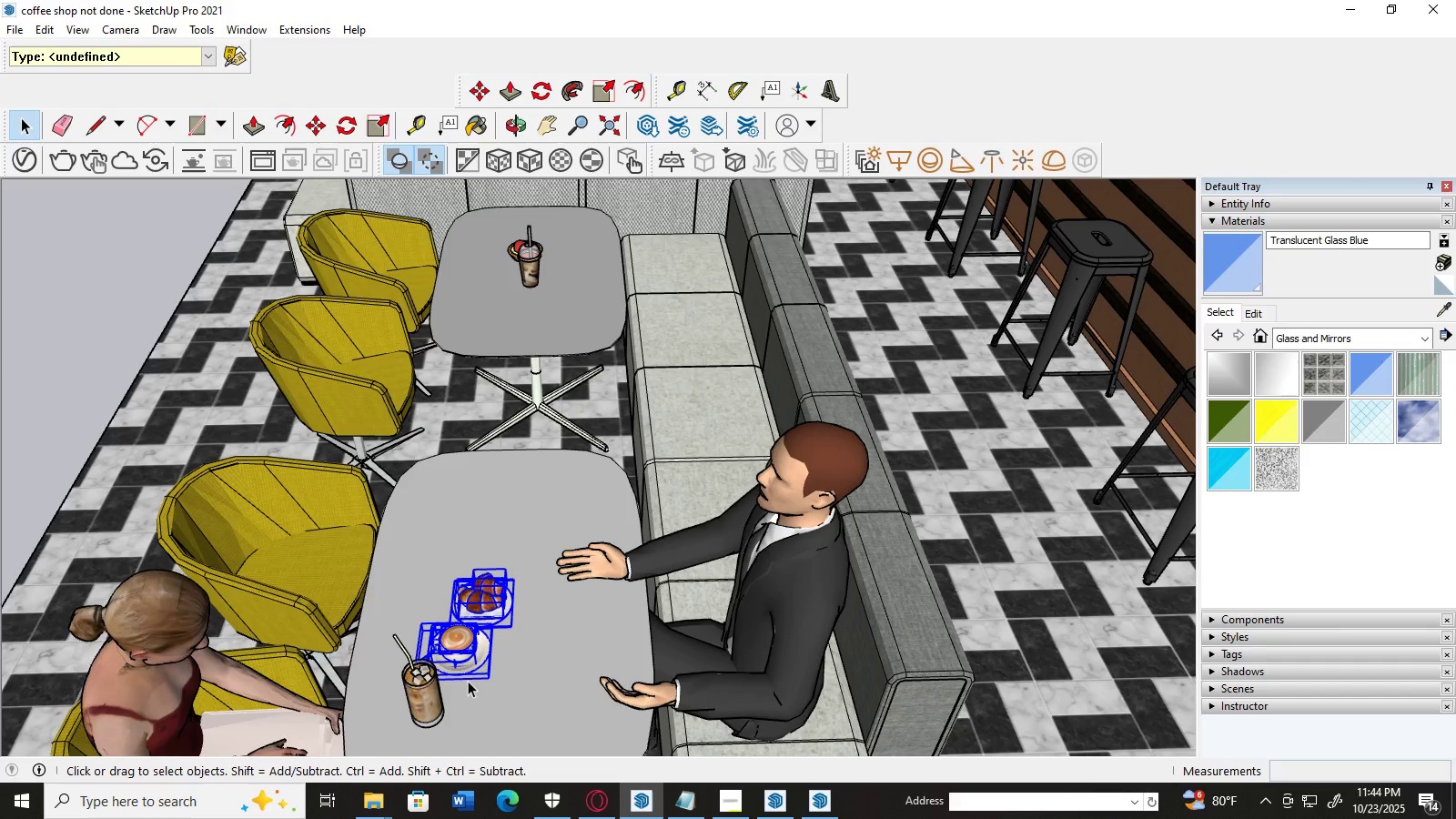 
left_click([480, 671])
 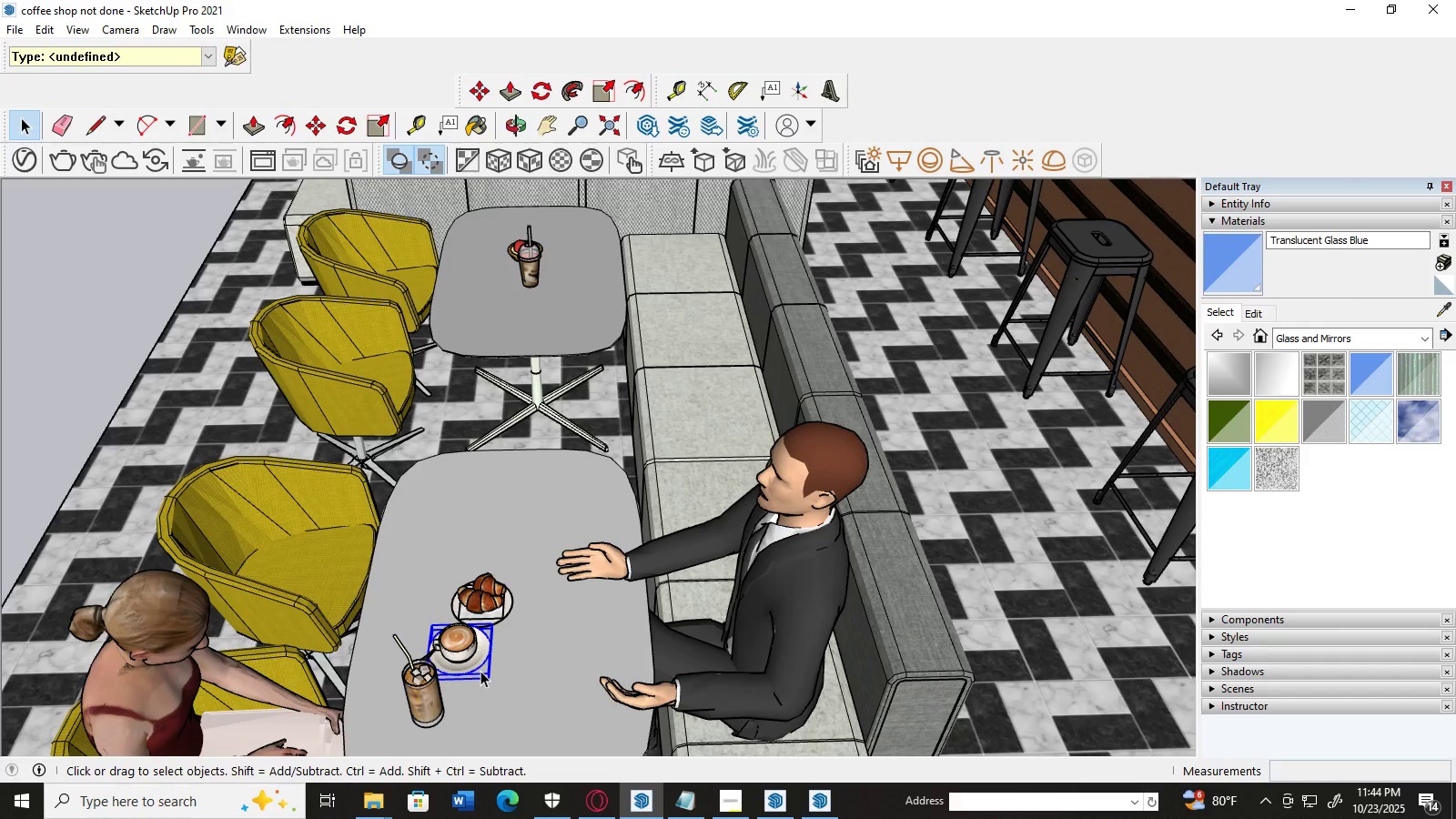 
key(M)
 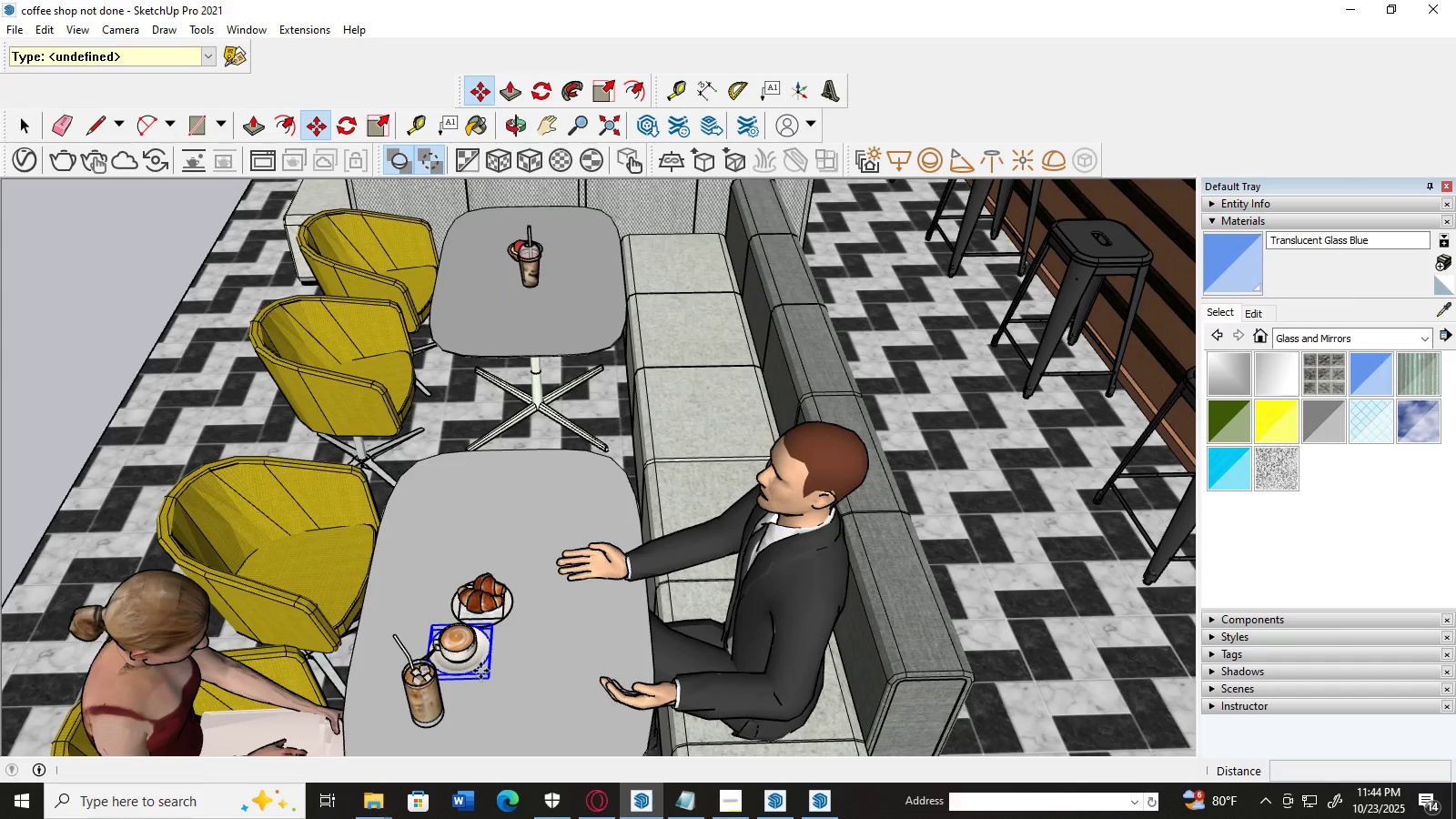 
scroll: coordinate [480, 671], scroll_direction: up, amount: 5.0
 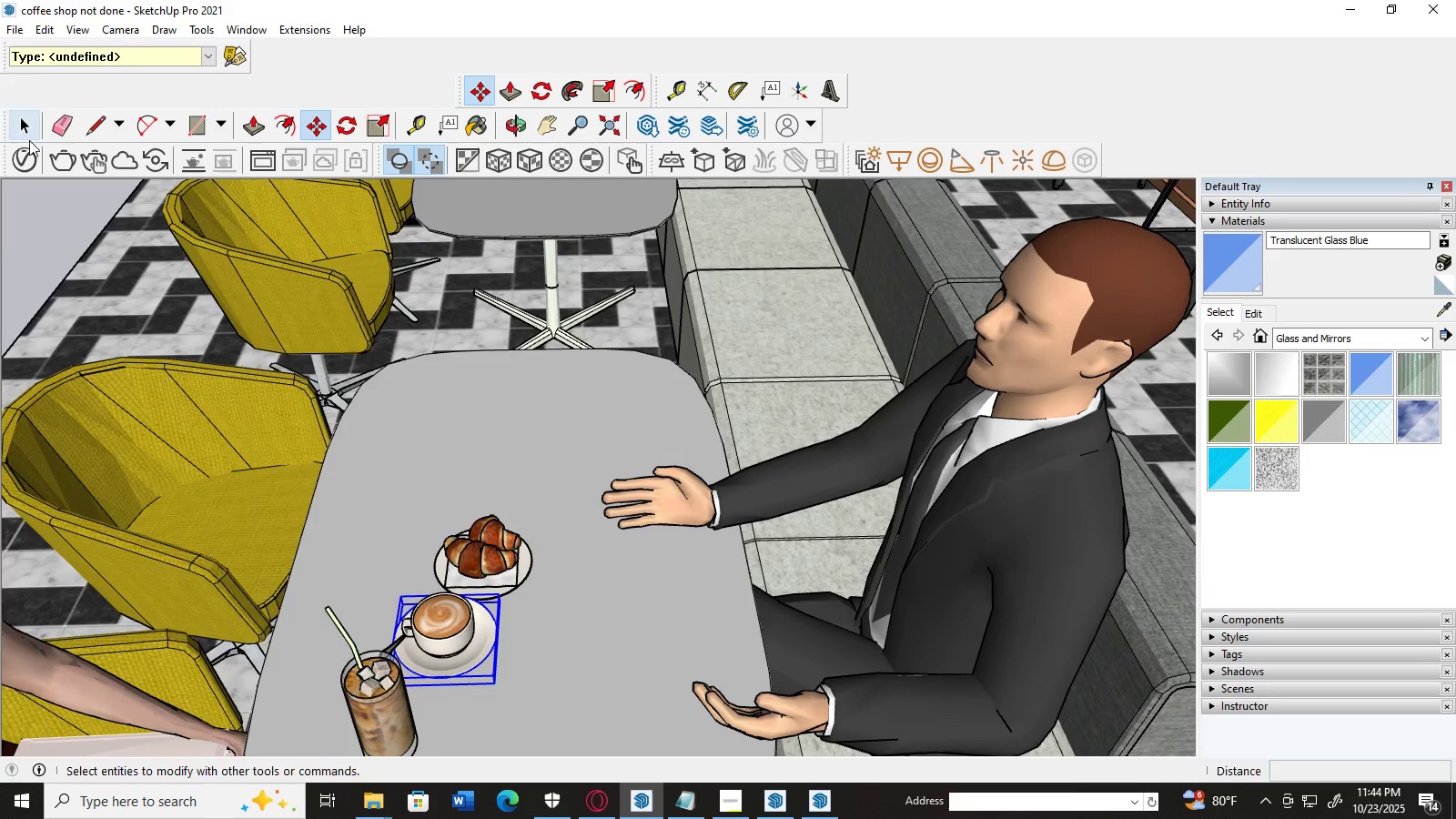 
left_click([28, 126])
 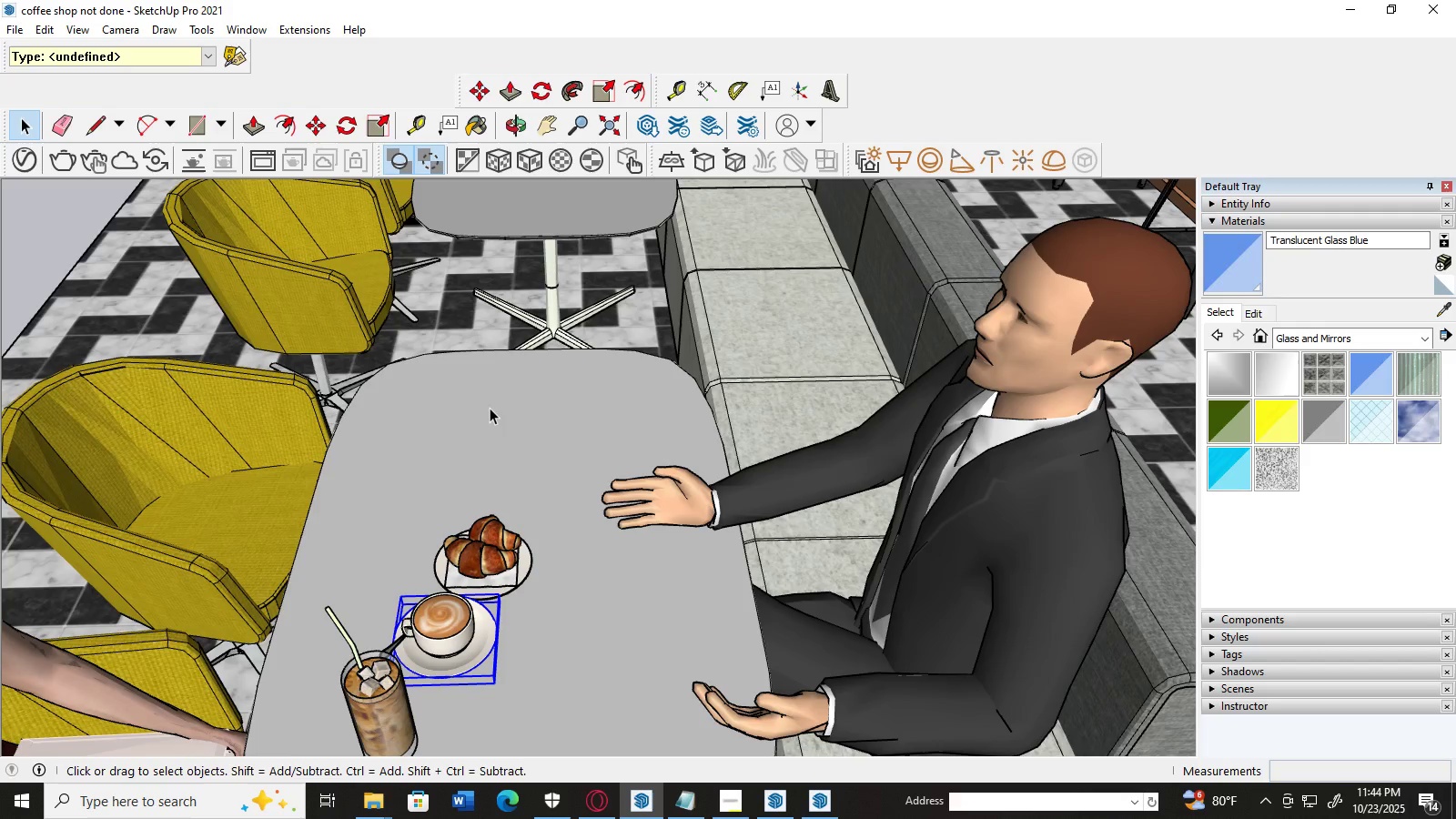 
left_click([490, 408])
 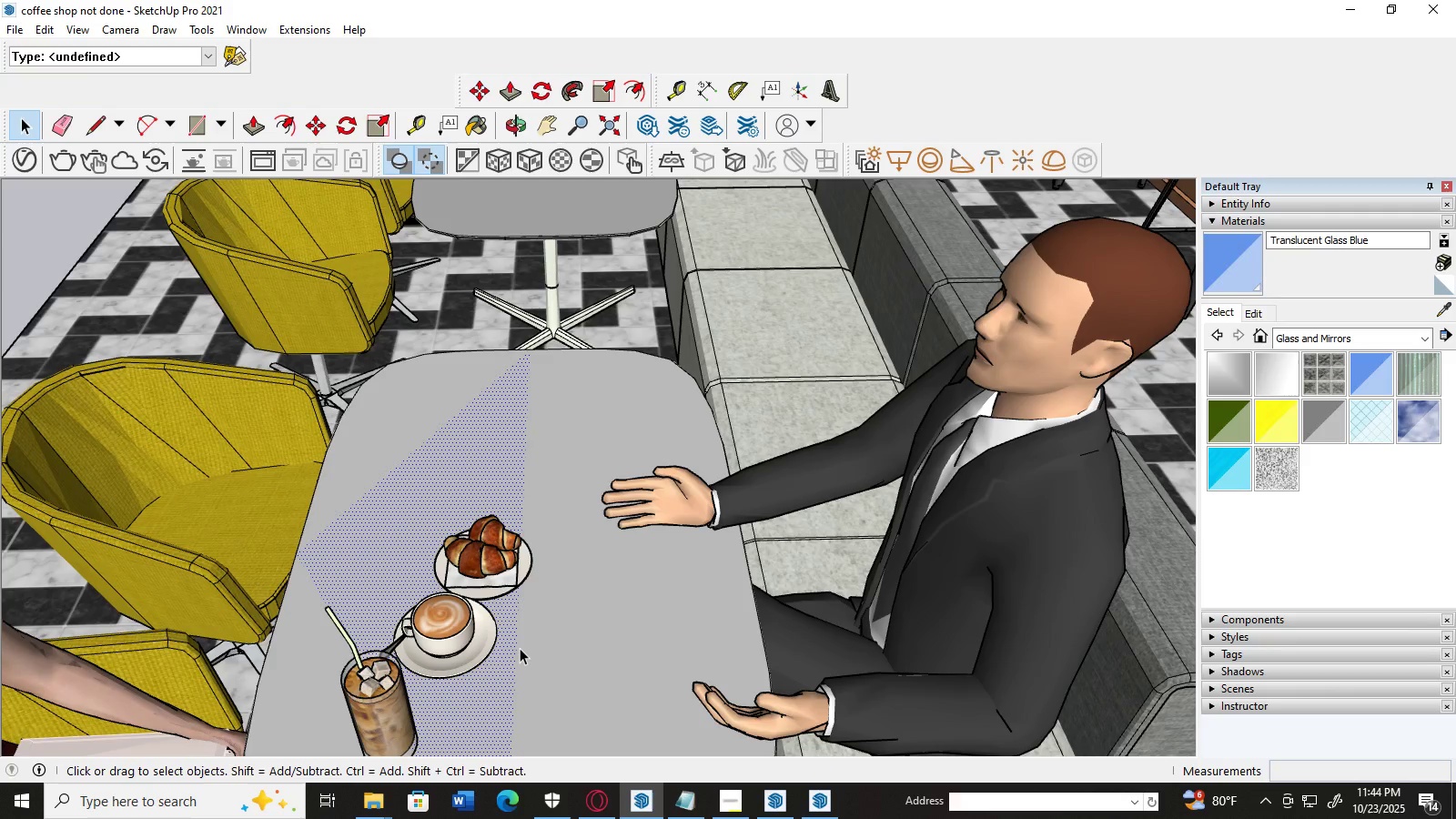 
hold_key(key=ShiftLeft, duration=0.71)
 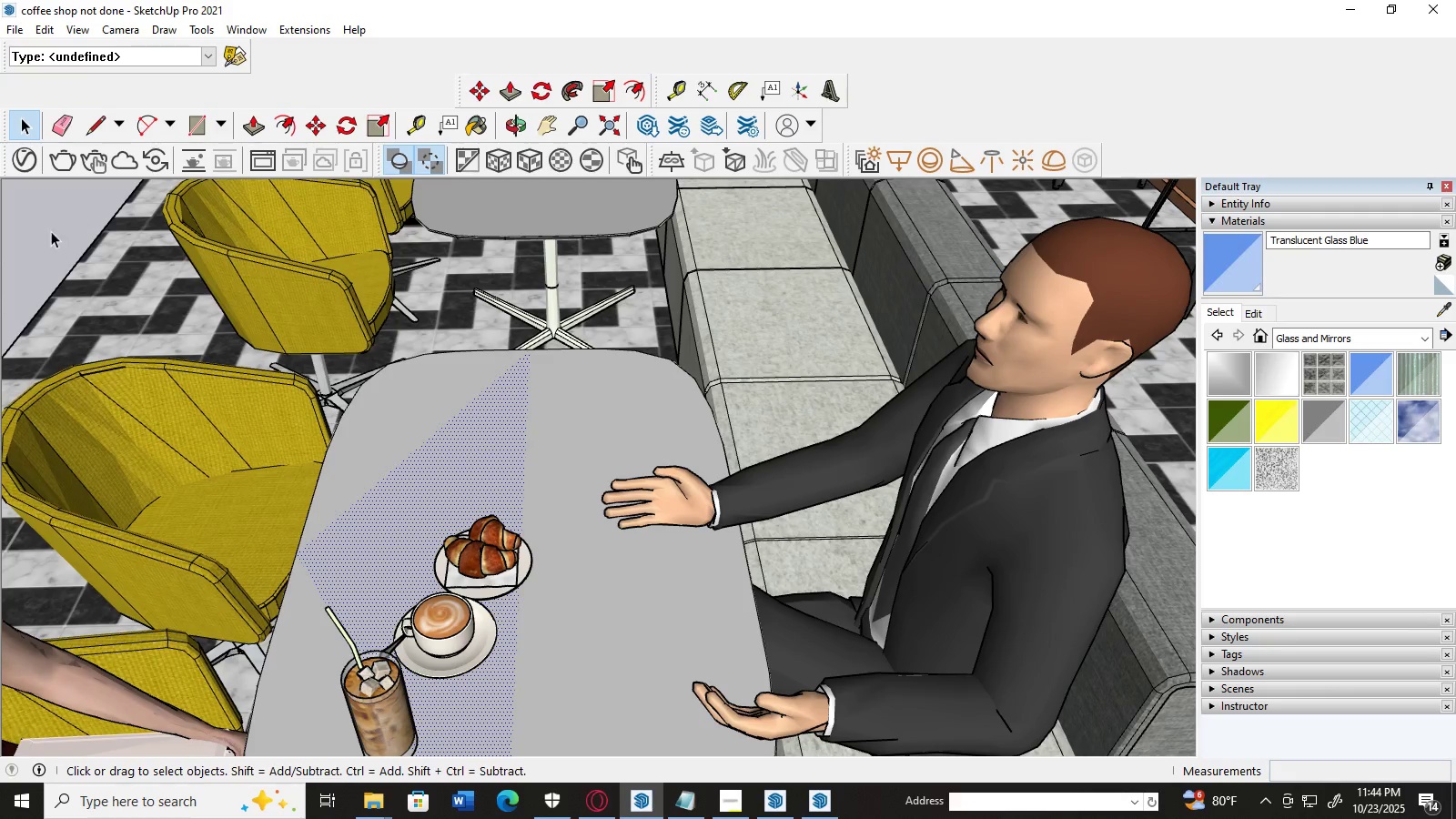 
left_click([32, 248])
 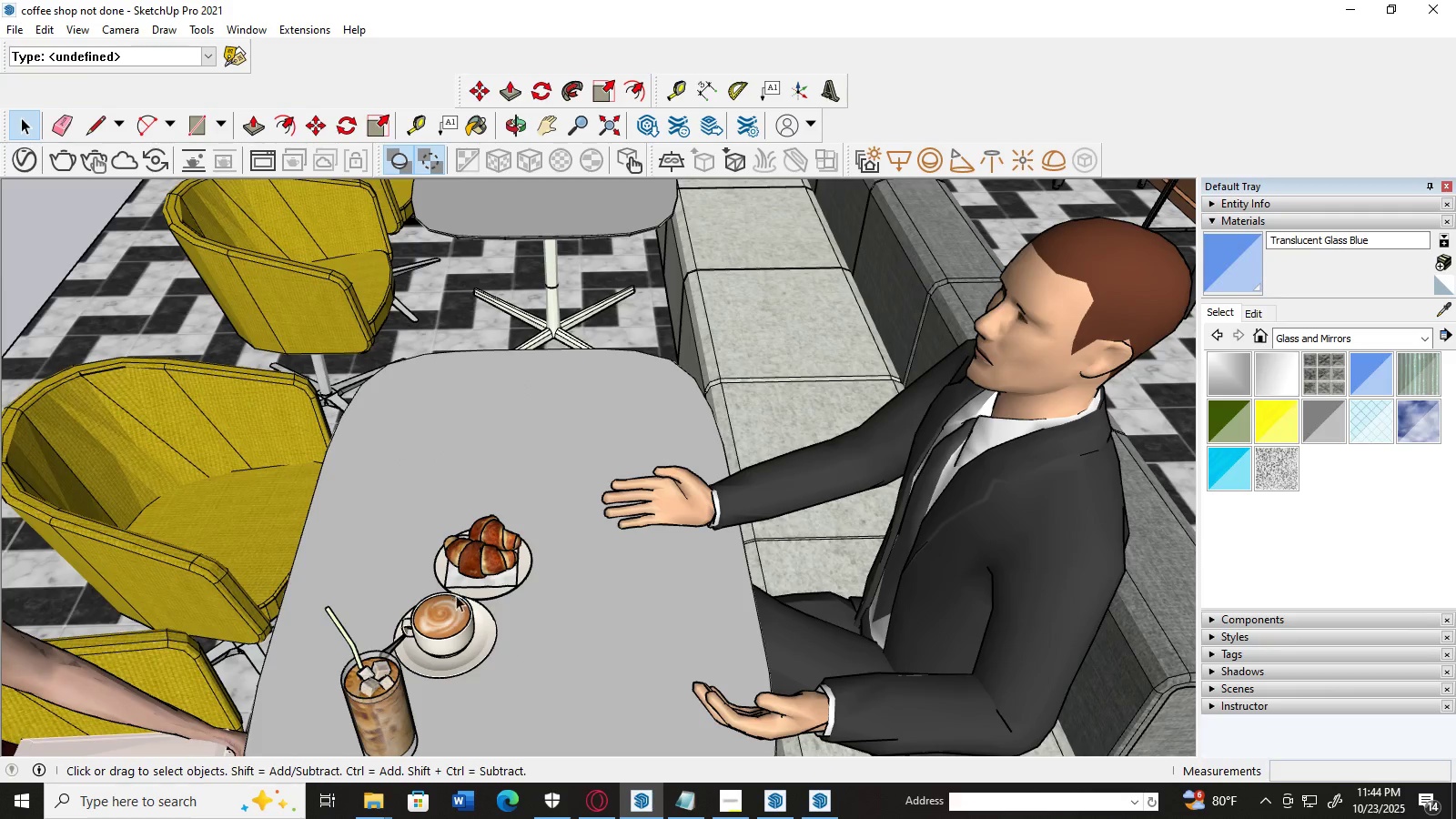 
hold_key(key=ShiftLeft, duration=1.52)
left_click([460, 630])
 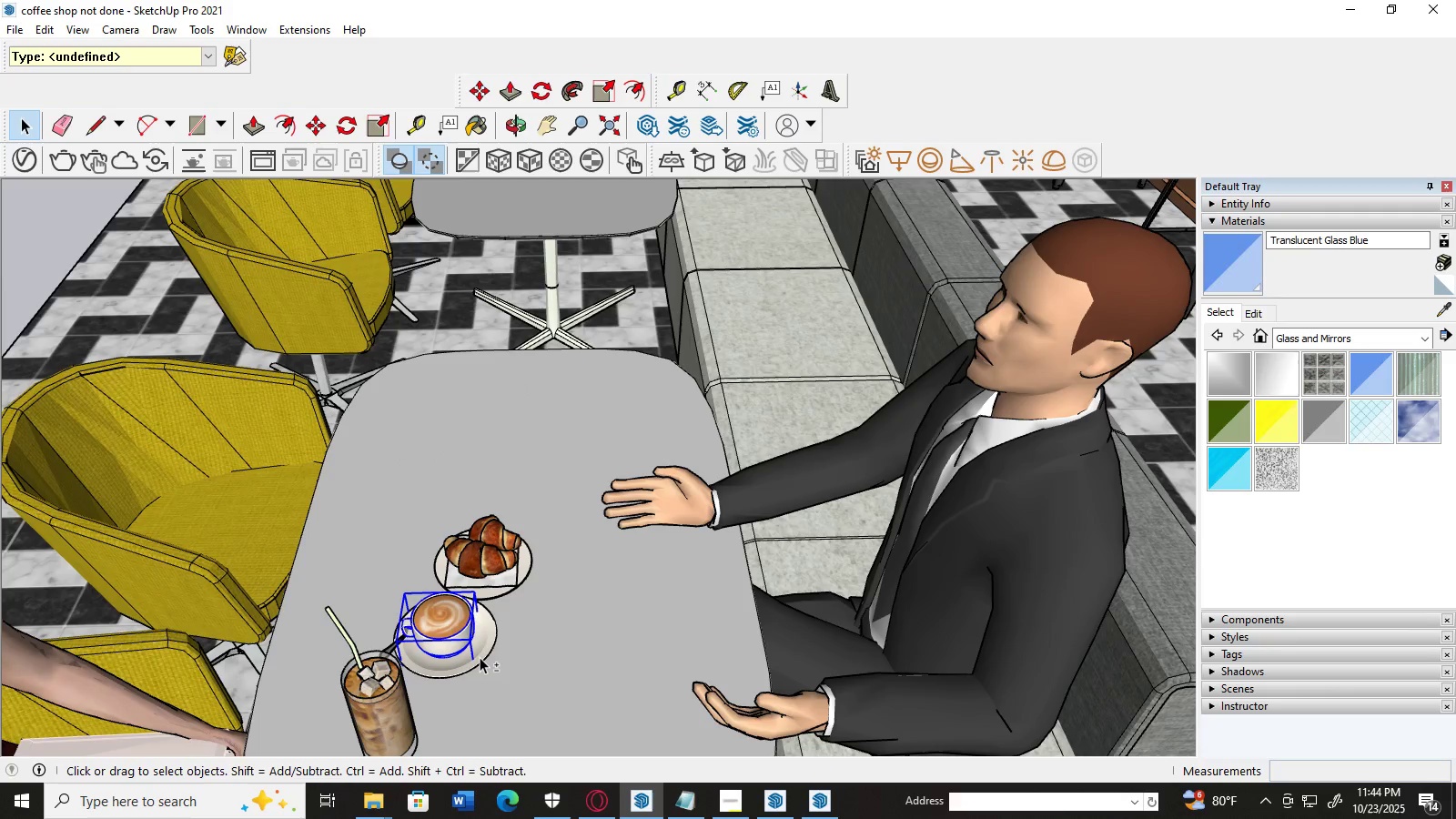 
hold_key(key=ShiftLeft, duration=0.89)
left_click([480, 657])
 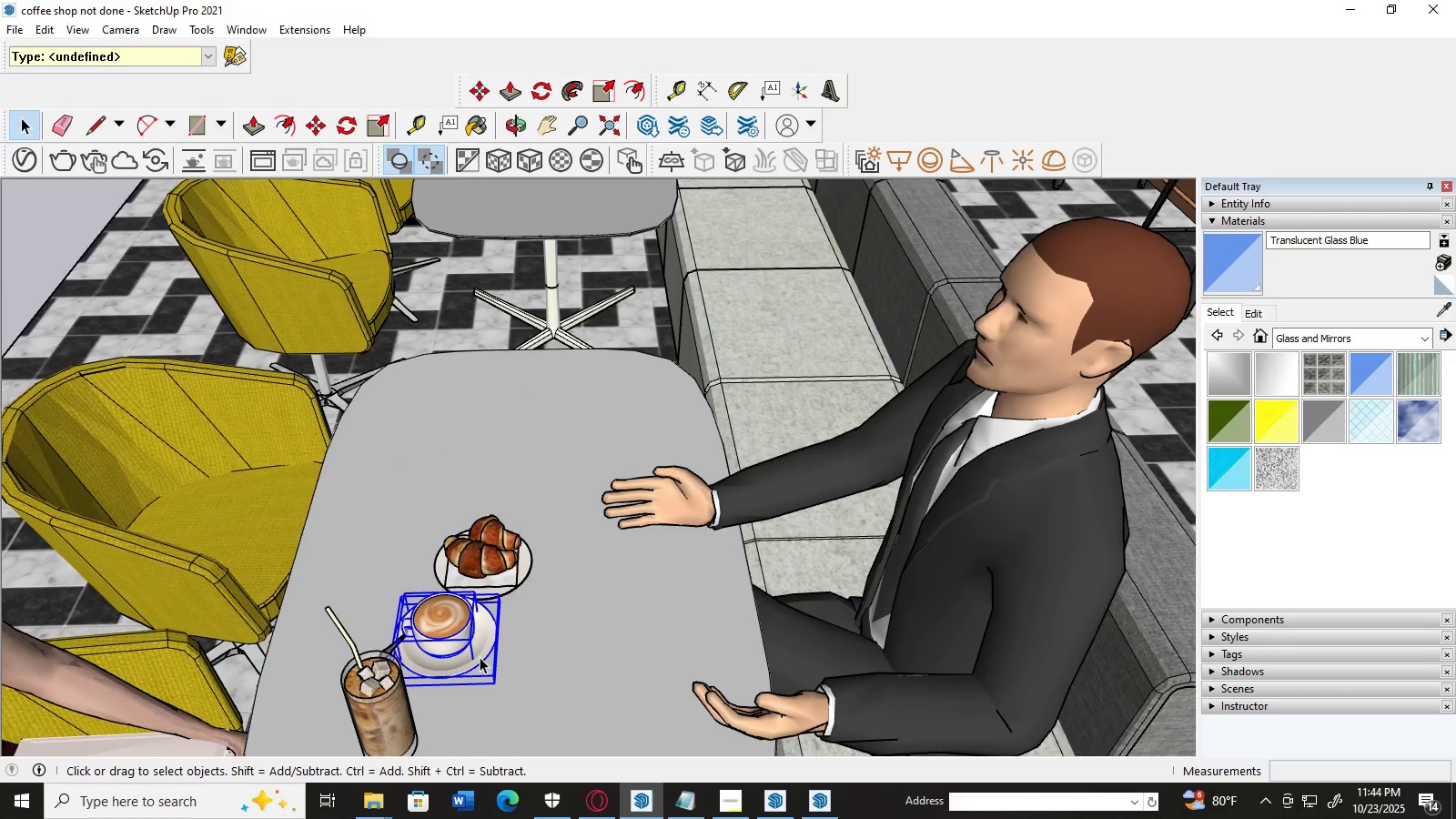 
right_click([480, 657])
 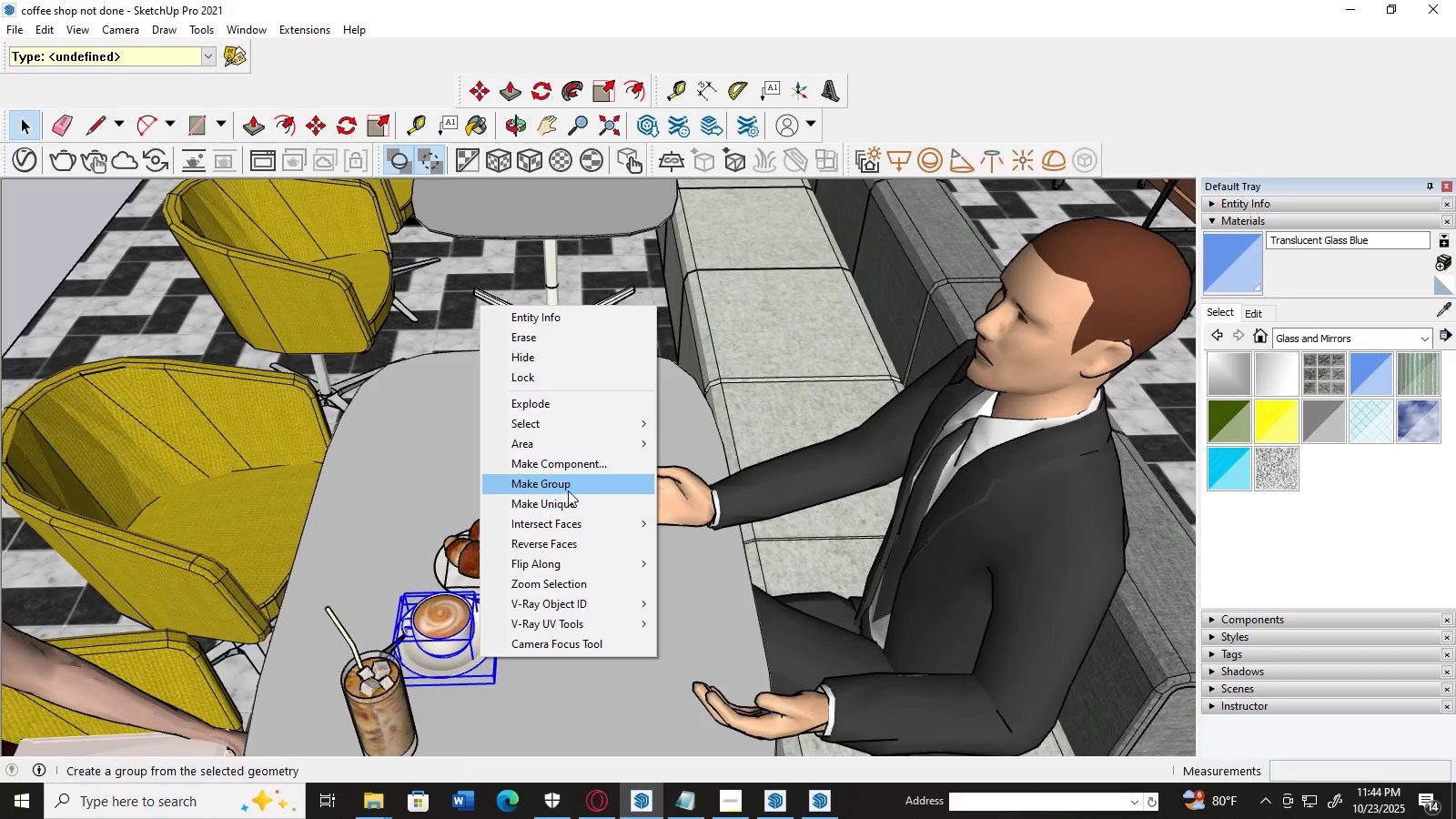 
left_click([568, 490])
 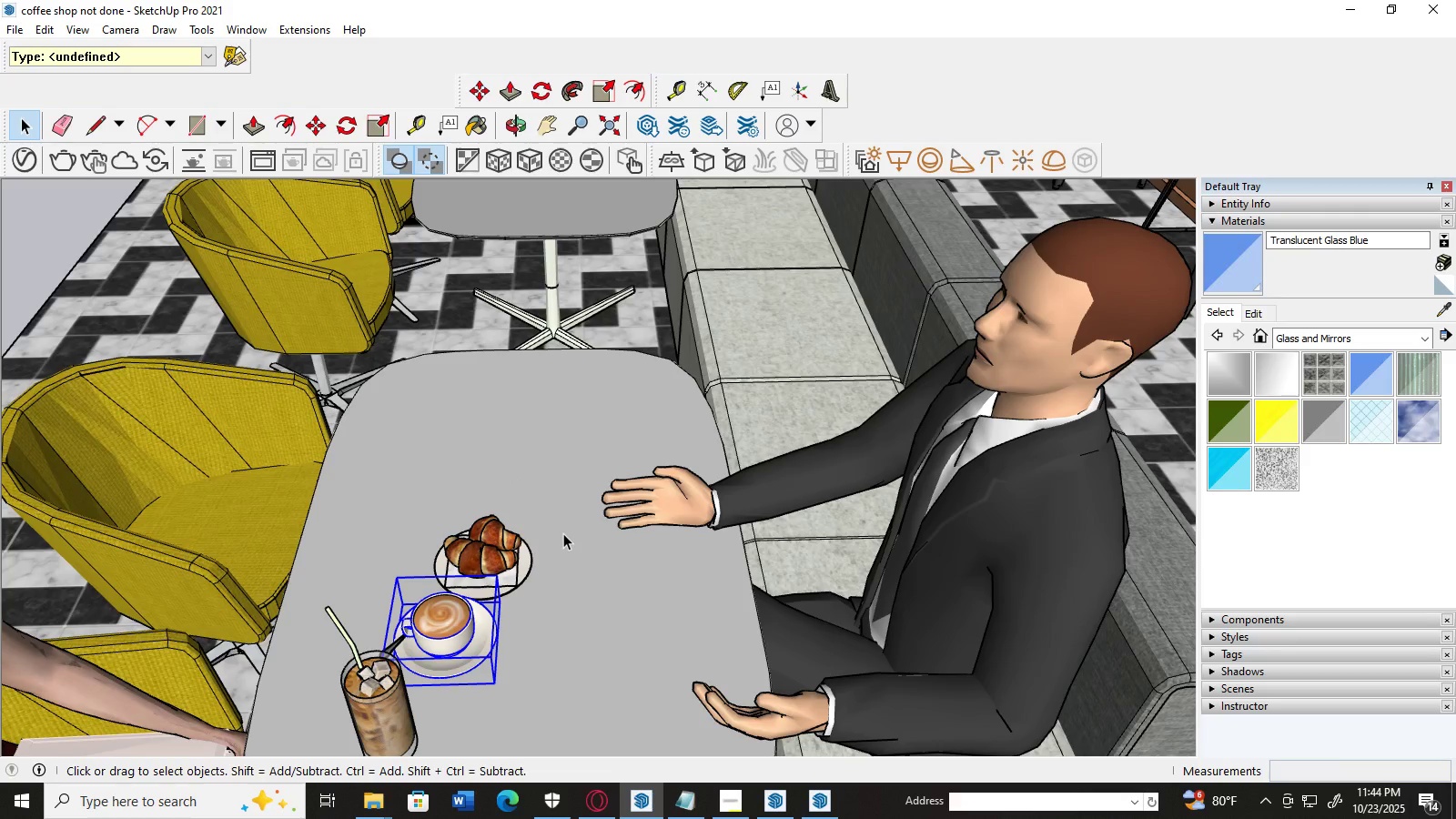 
key(M)
 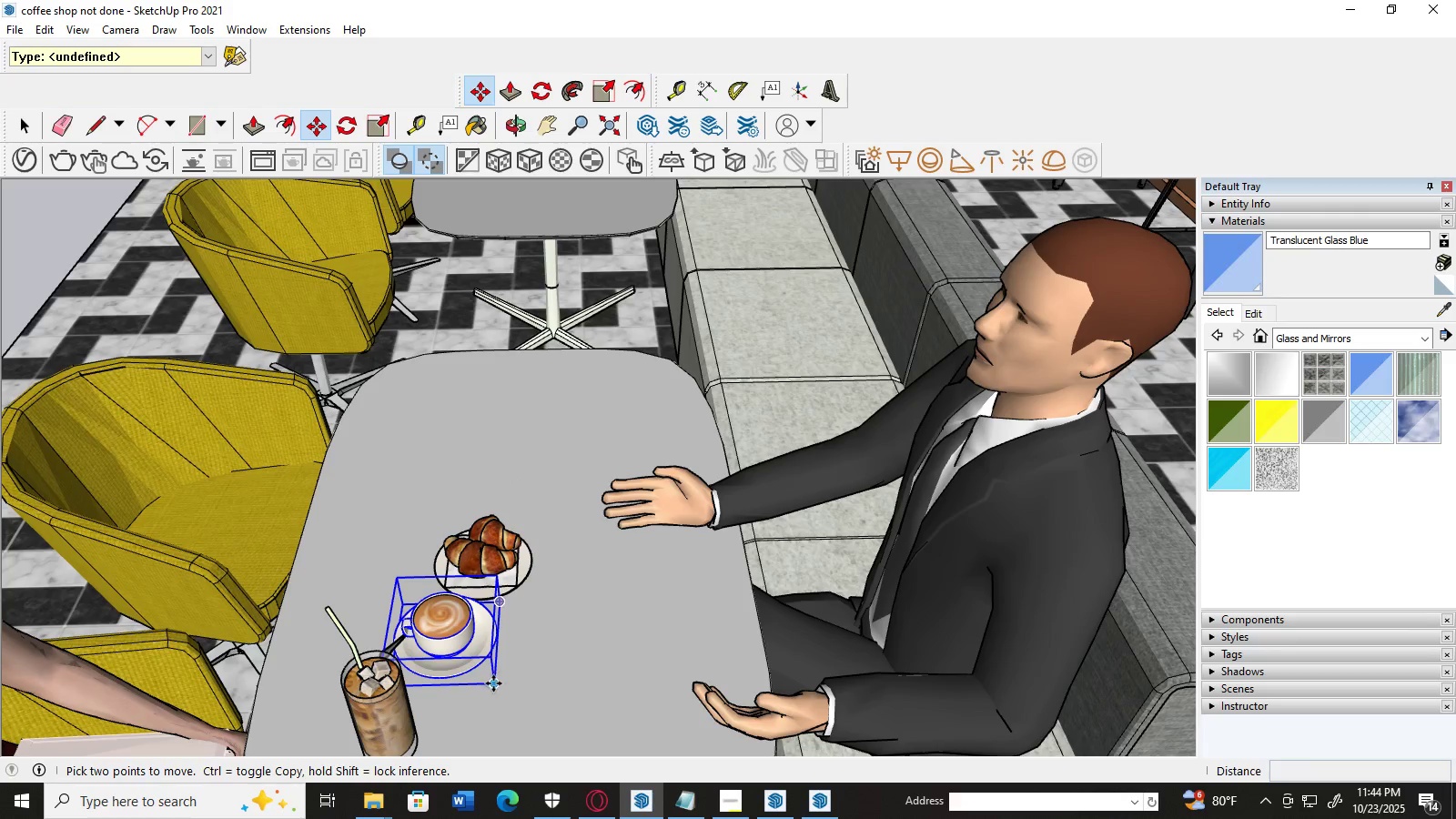 
left_click([493, 683])
 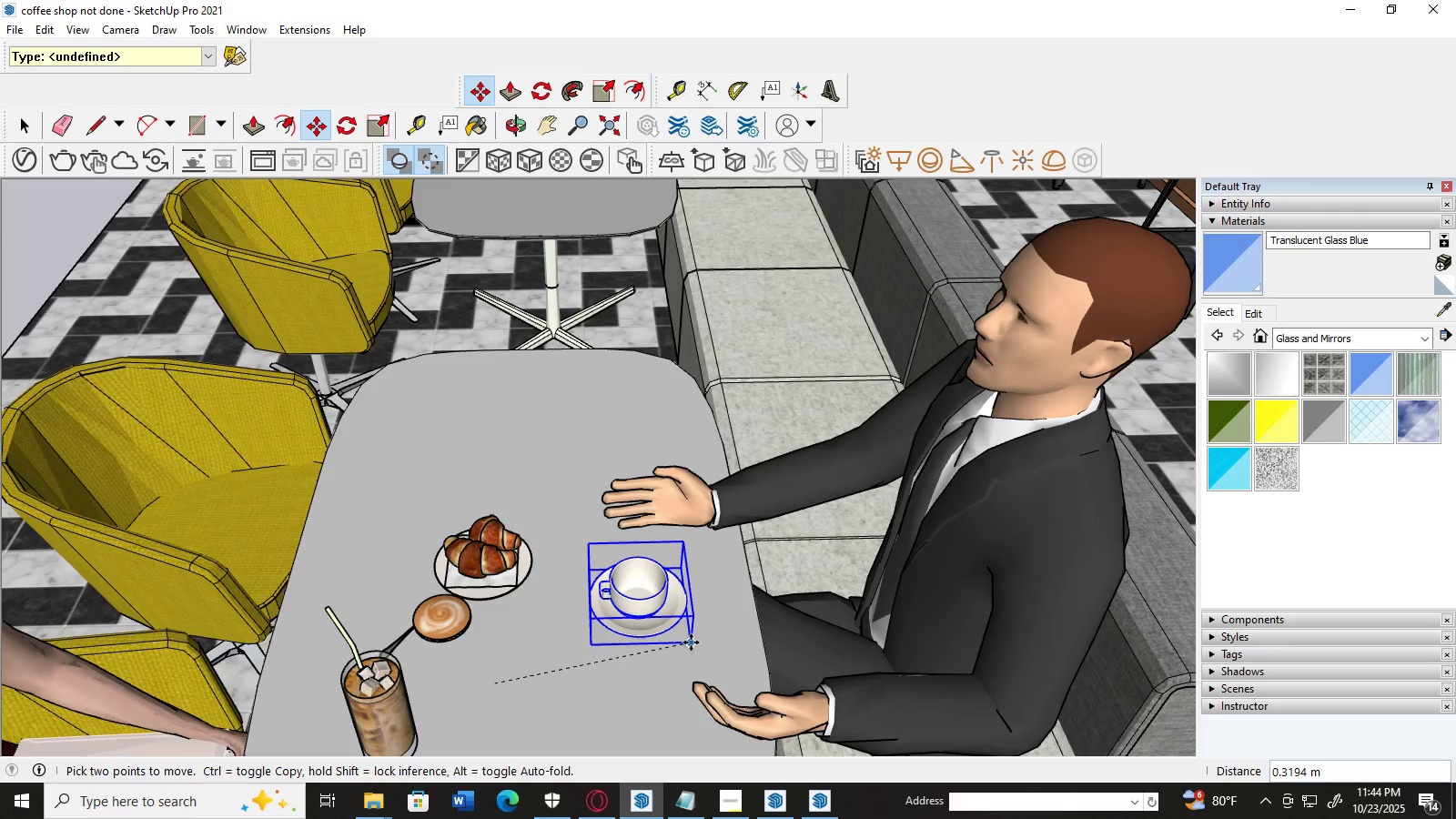 
left_click([691, 642])
 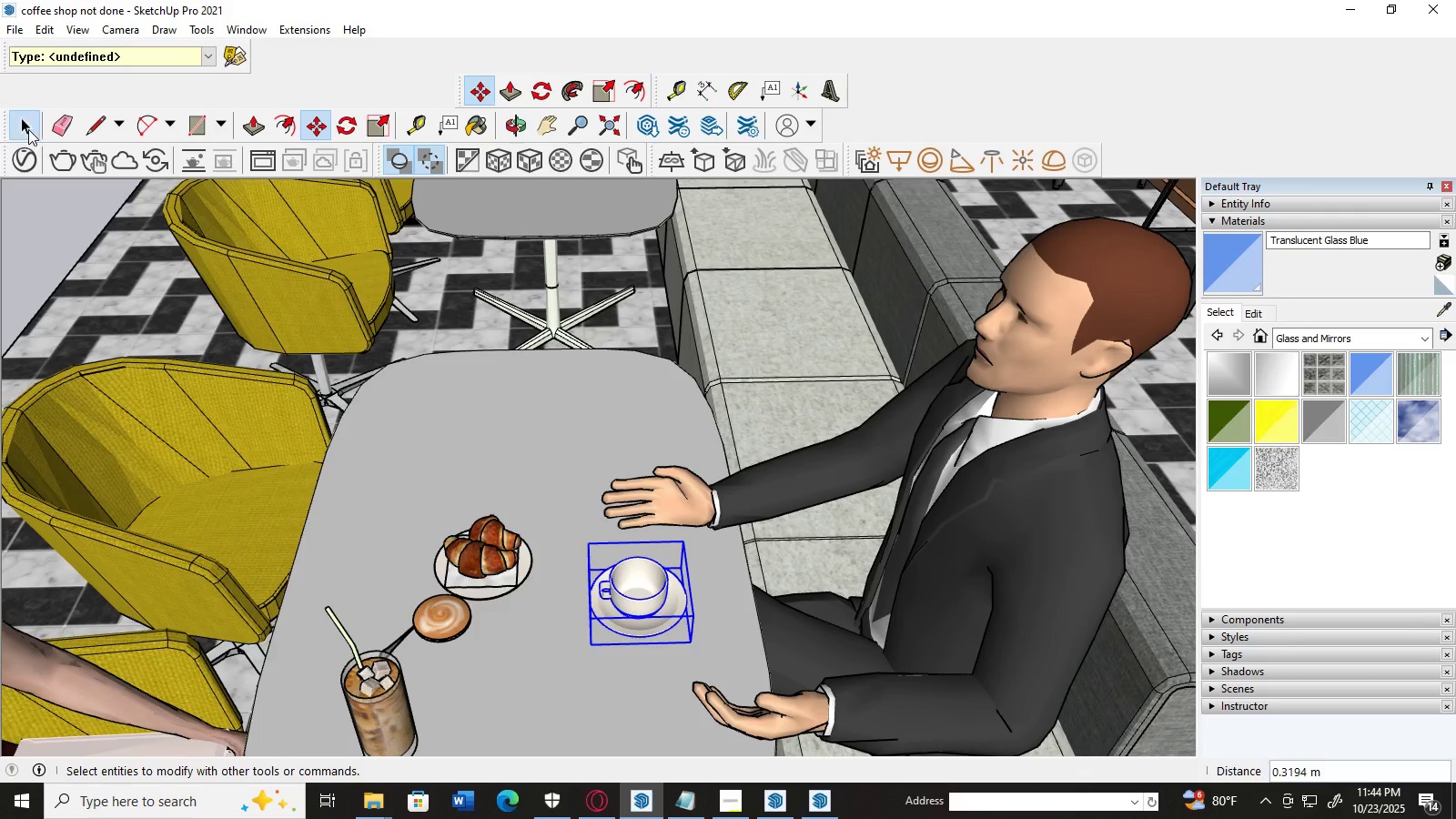 
double_click([46, 243])
 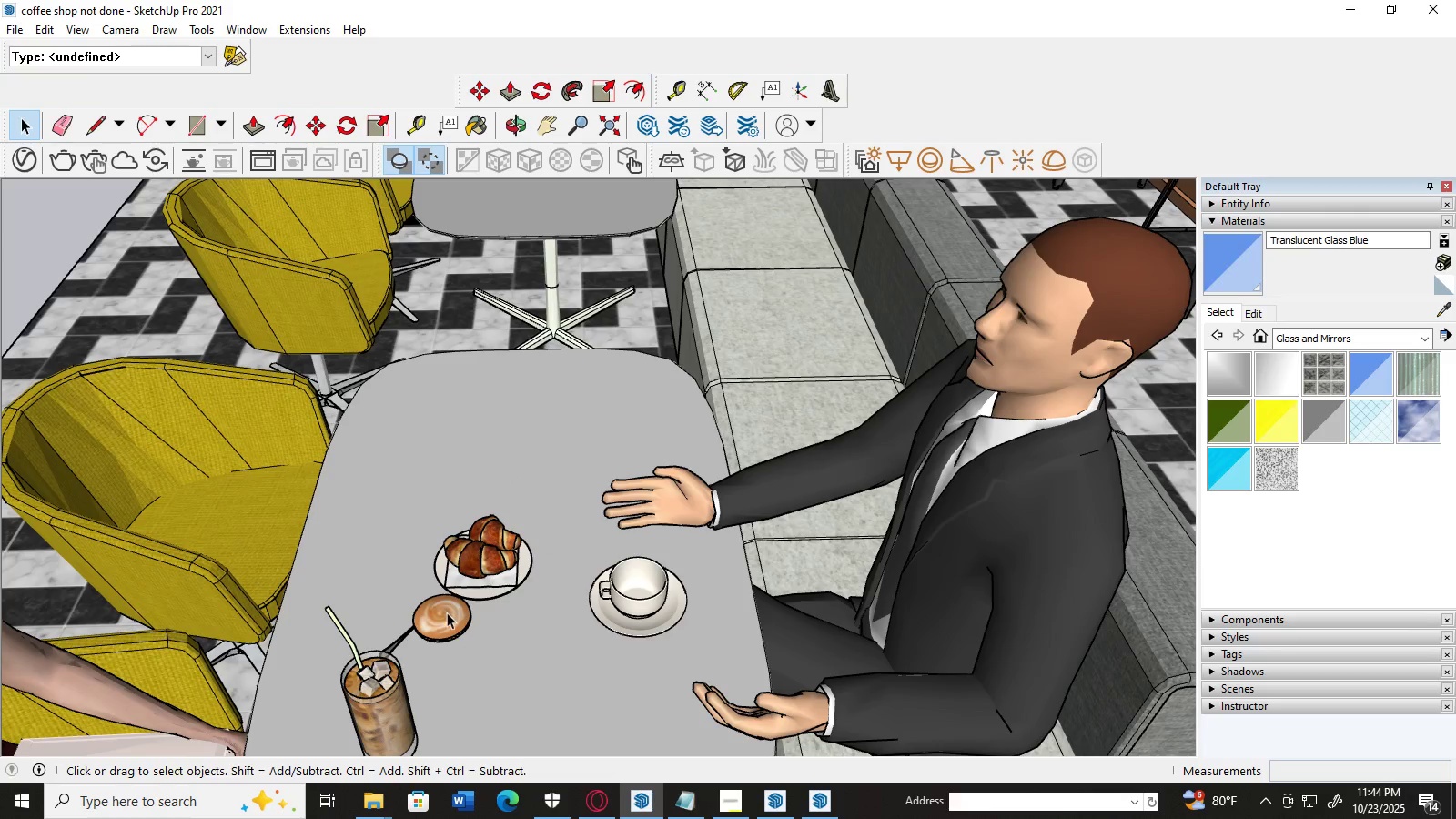 
left_click([449, 619])
 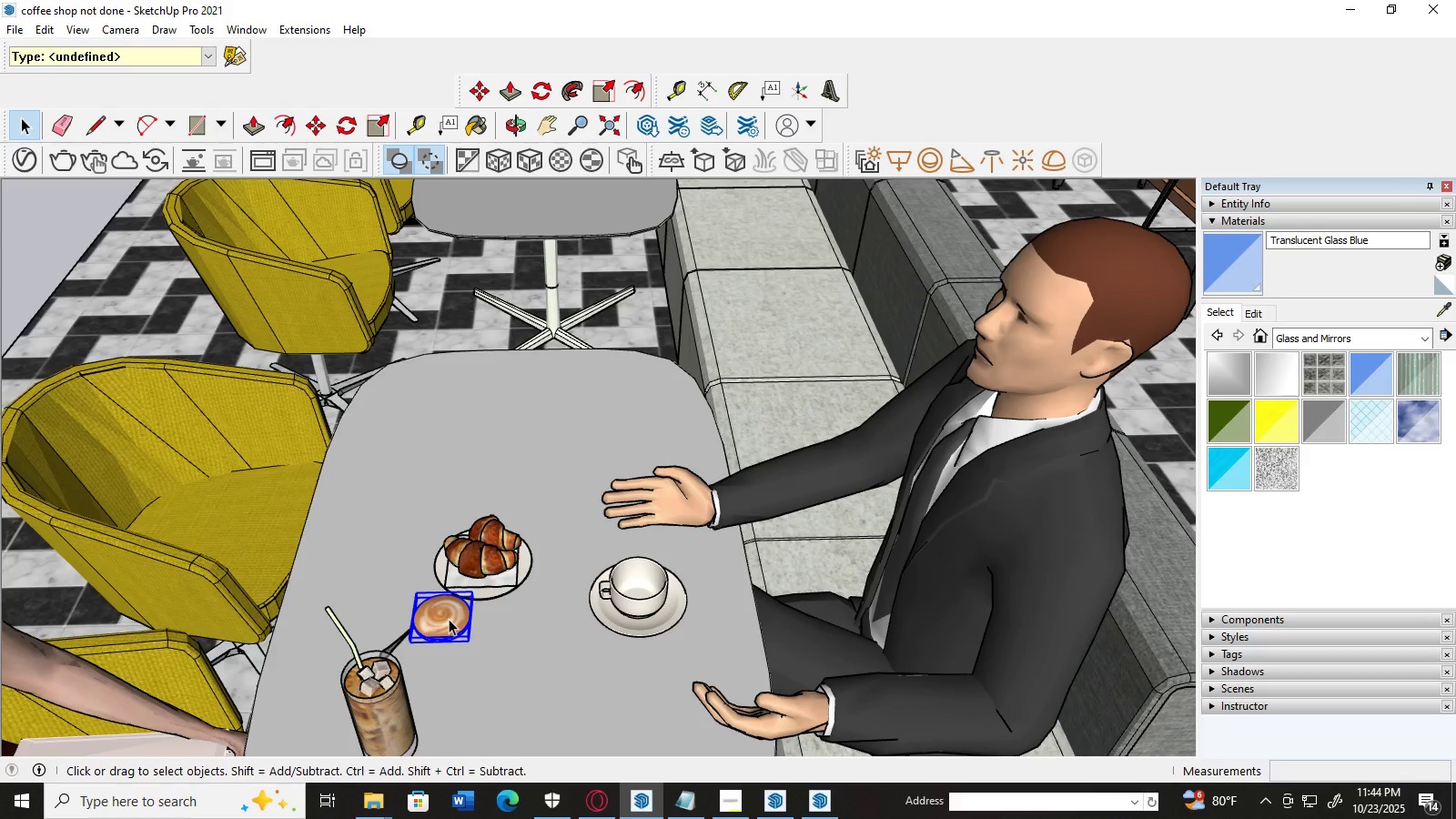 
key(M)
 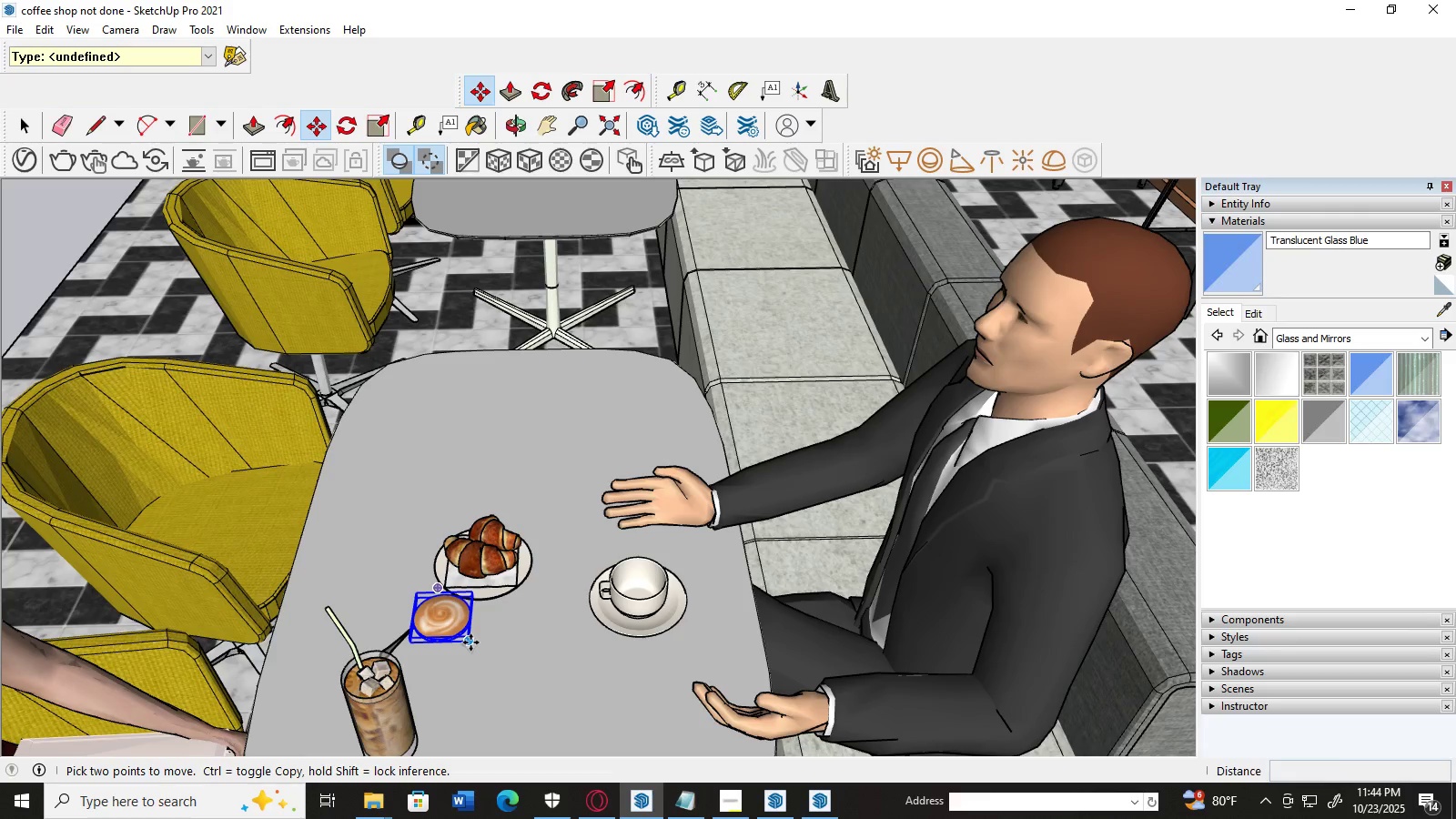 
left_click([471, 642])
 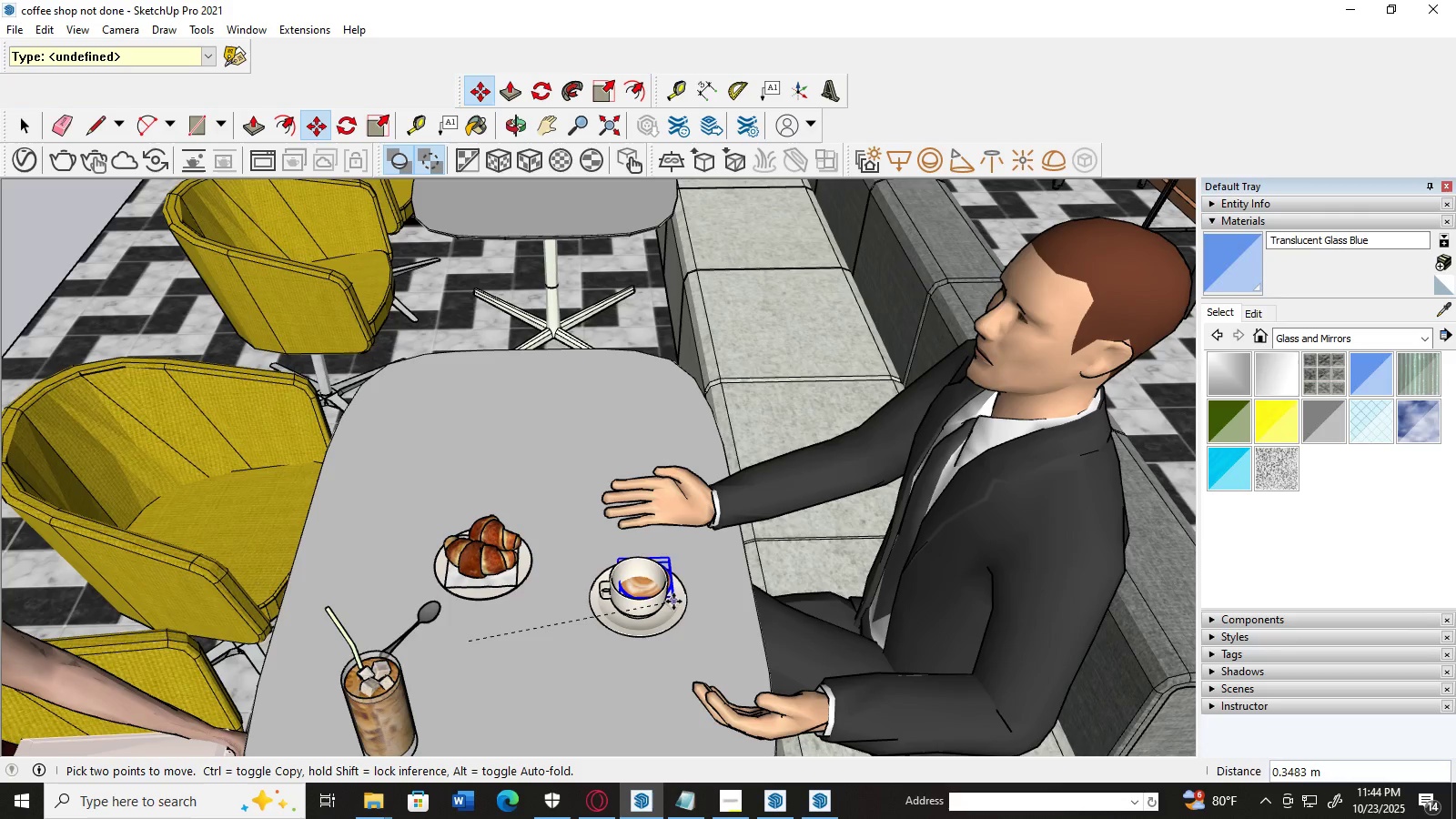 
wait(5.73)
 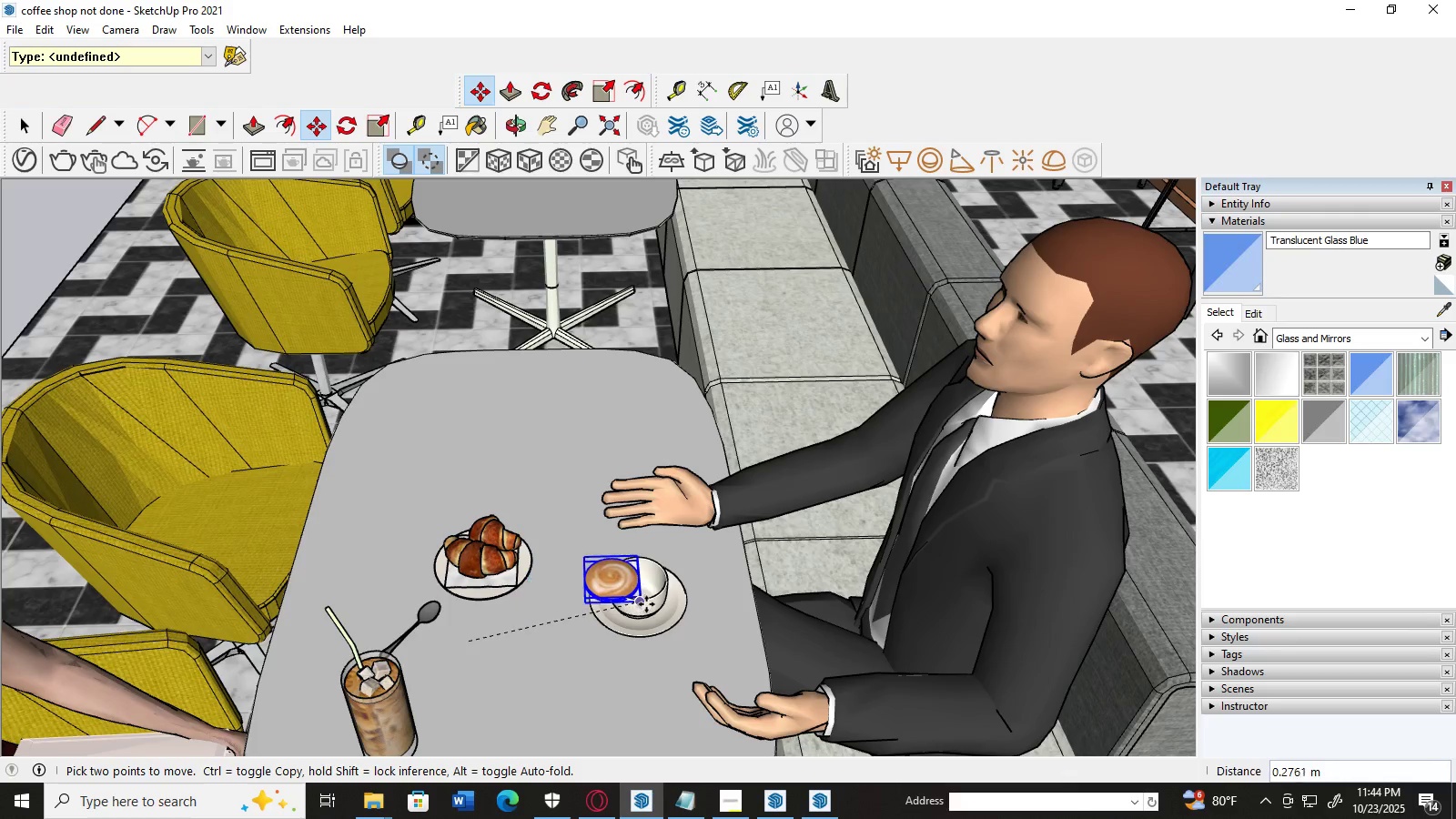 
scroll: coordinate [664, 599], scroll_direction: up, amount: 9.0
 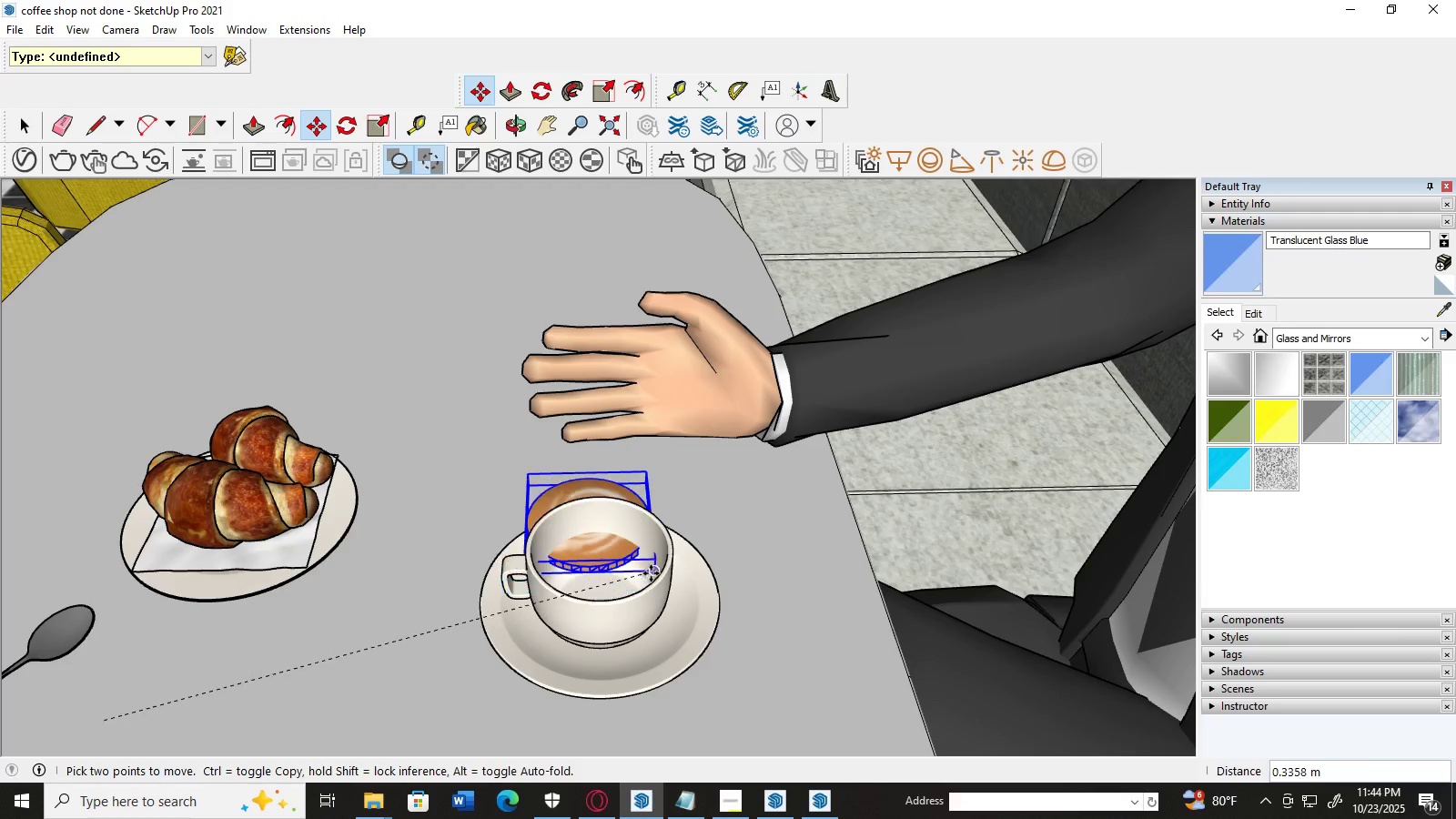 
left_click([652, 586])
 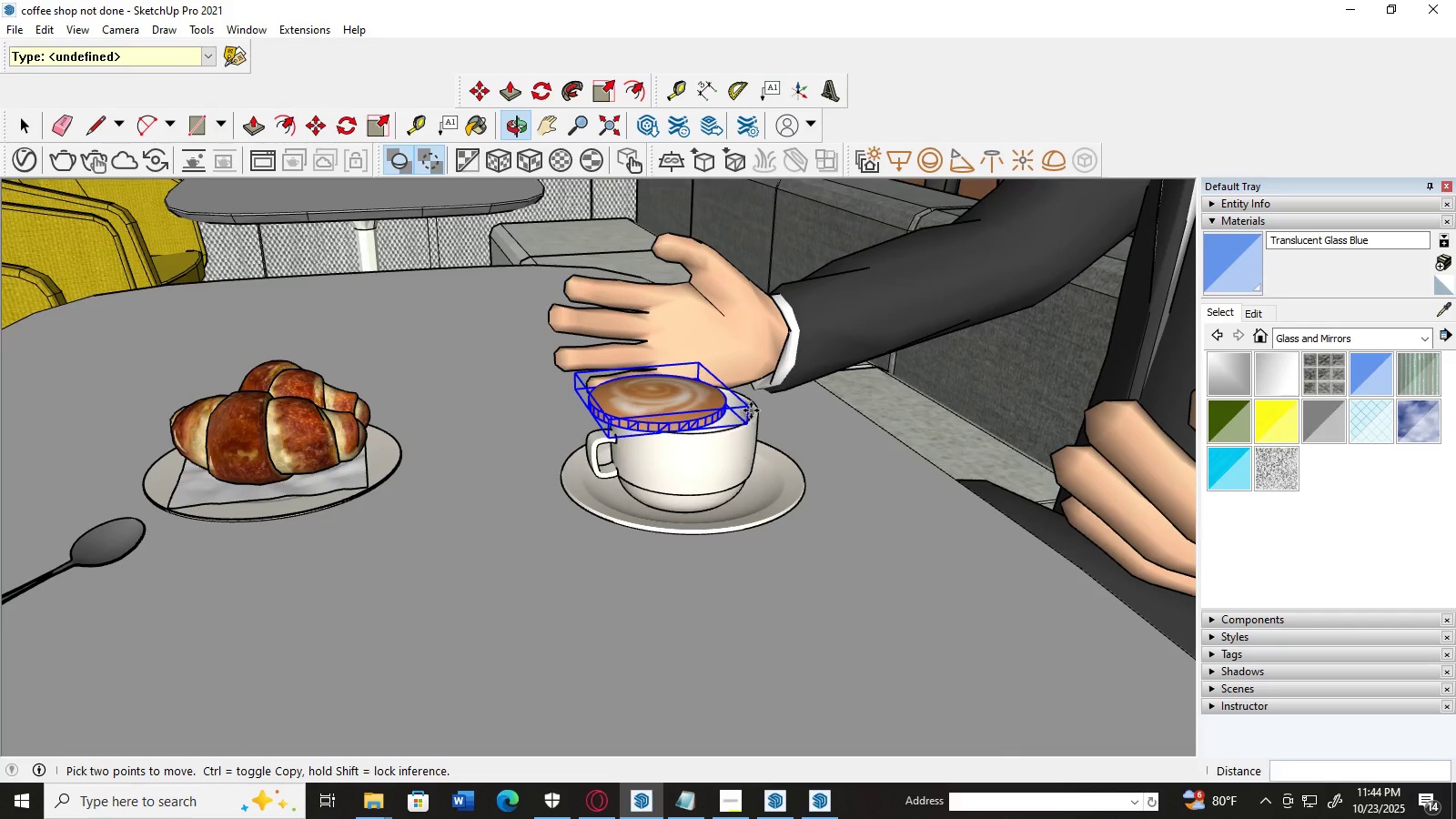 
key(M)
 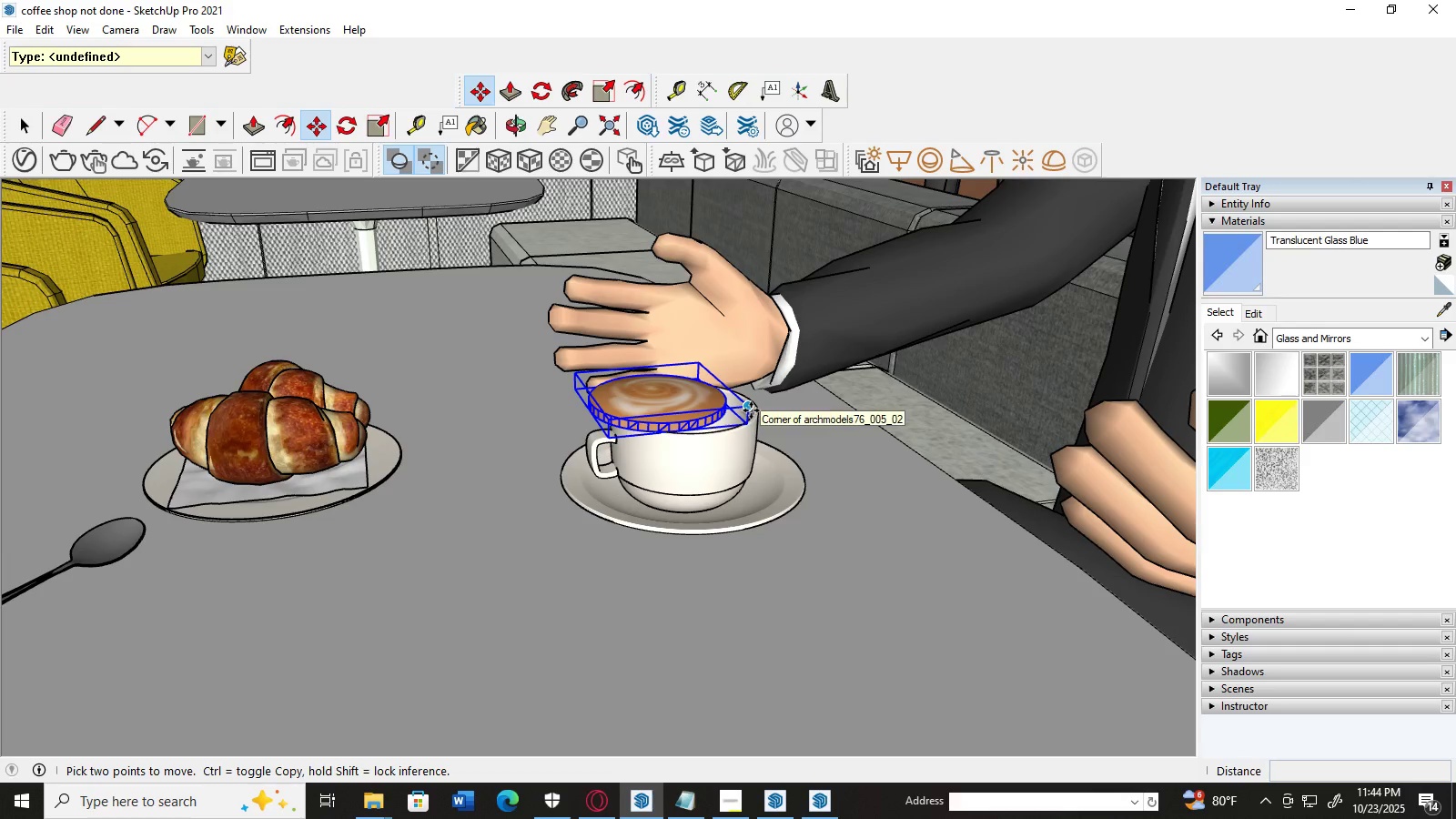 
left_click([751, 410])
 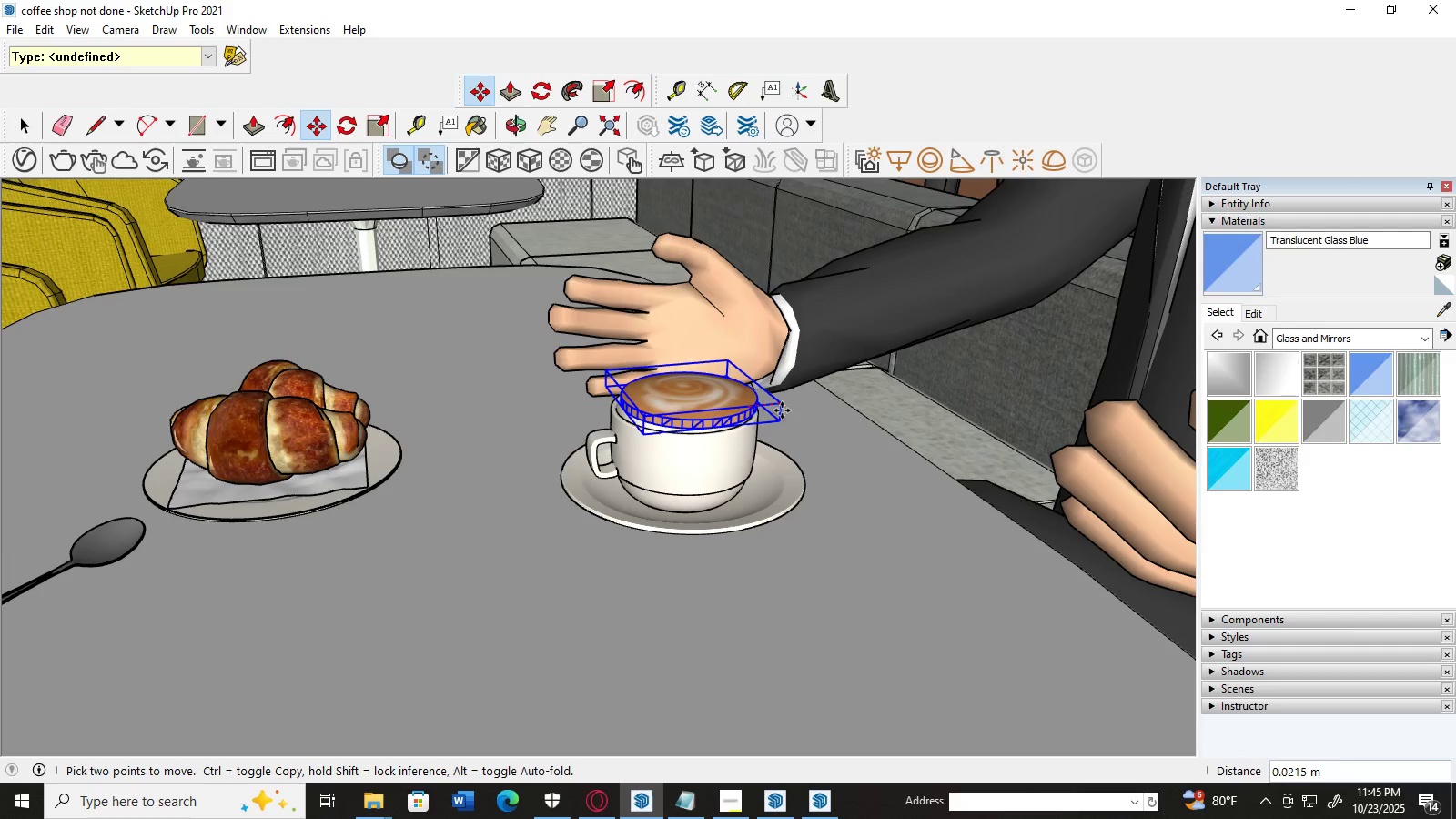 
wait(8.14)
 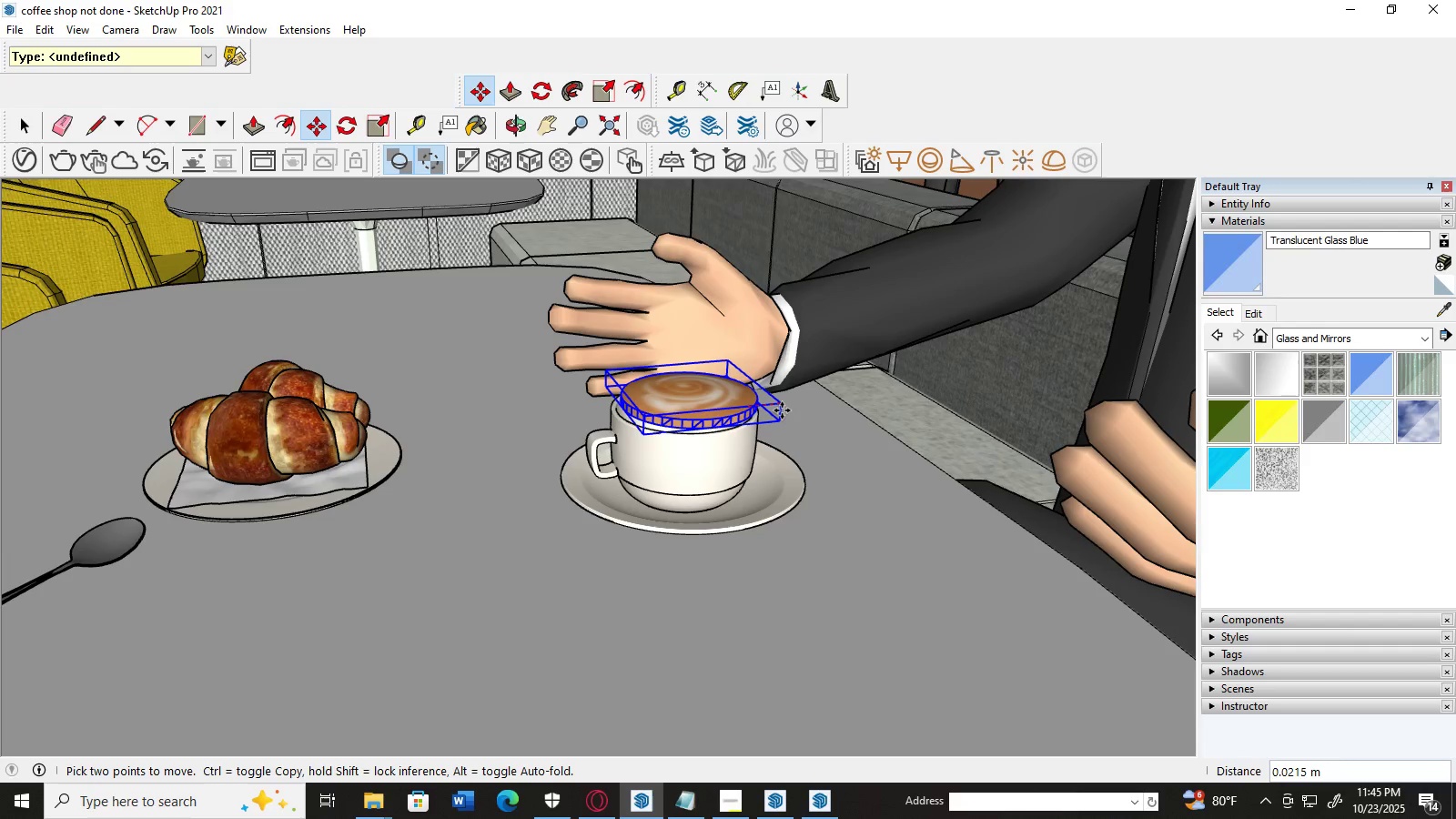 
left_click([778, 411])
 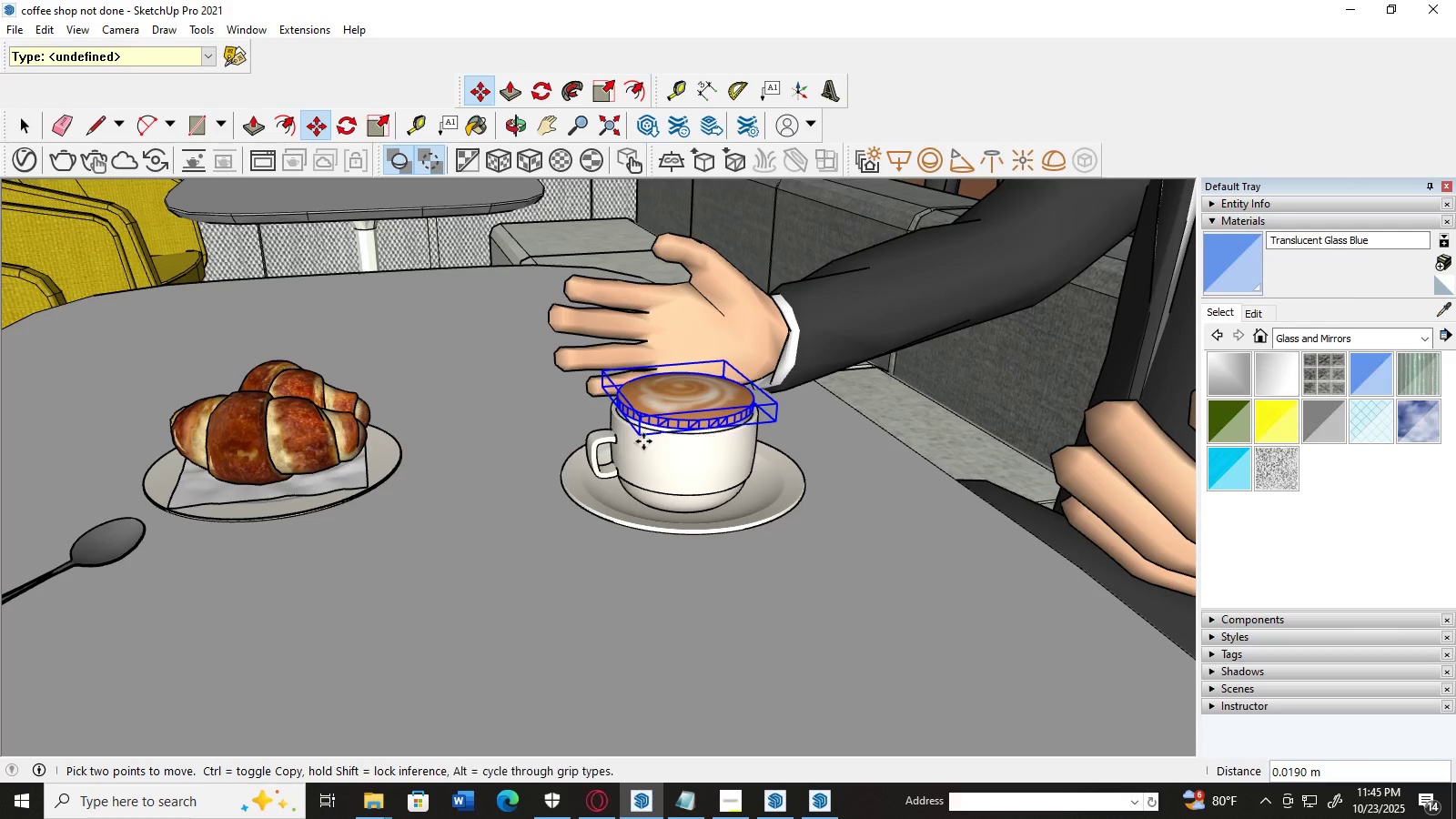 
scroll: coordinate [643, 441], scroll_direction: up, amount: 6.0
 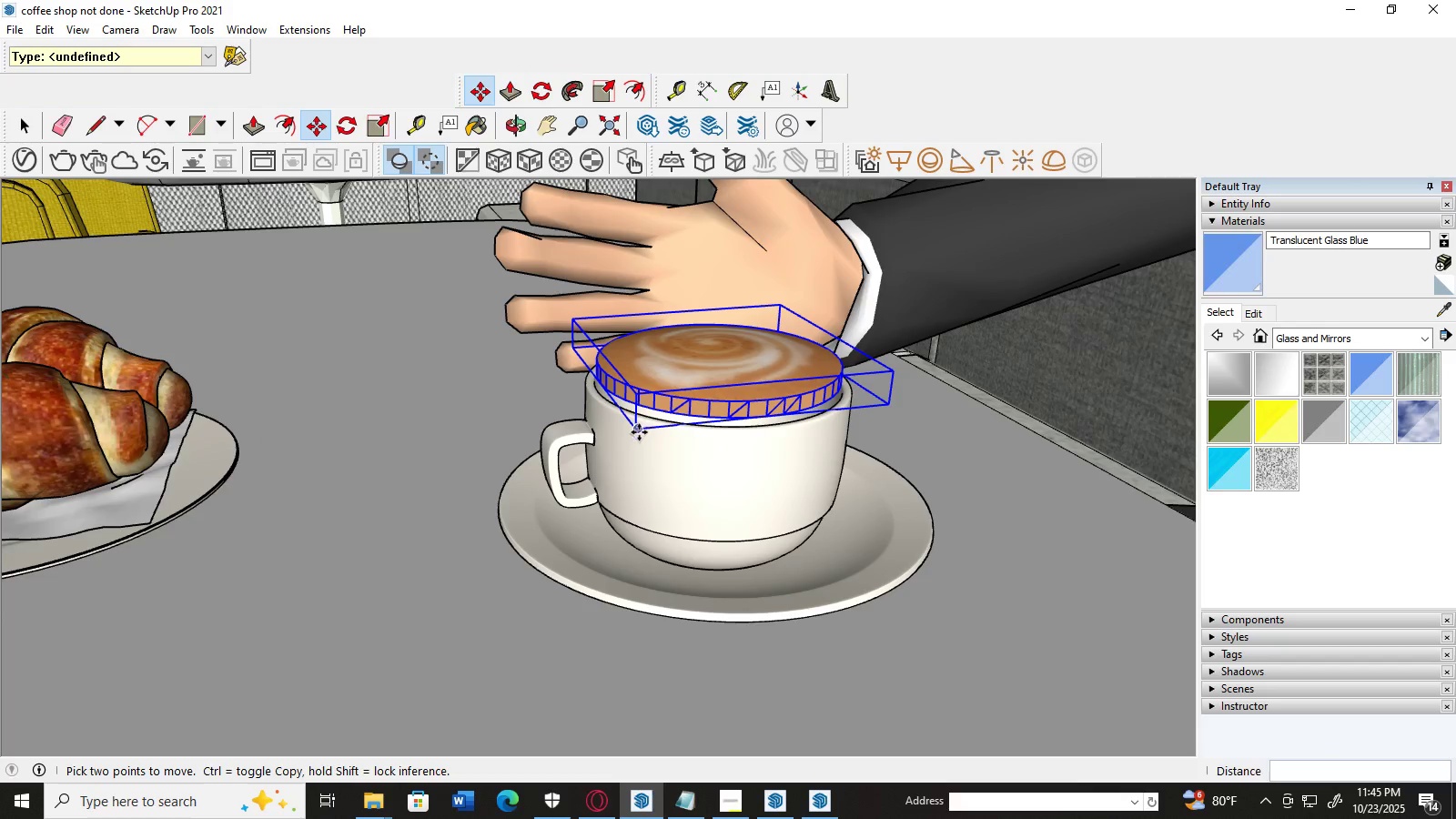 
left_click_drag(start_coordinate=[639, 432], to_coordinate=[631, 450])
 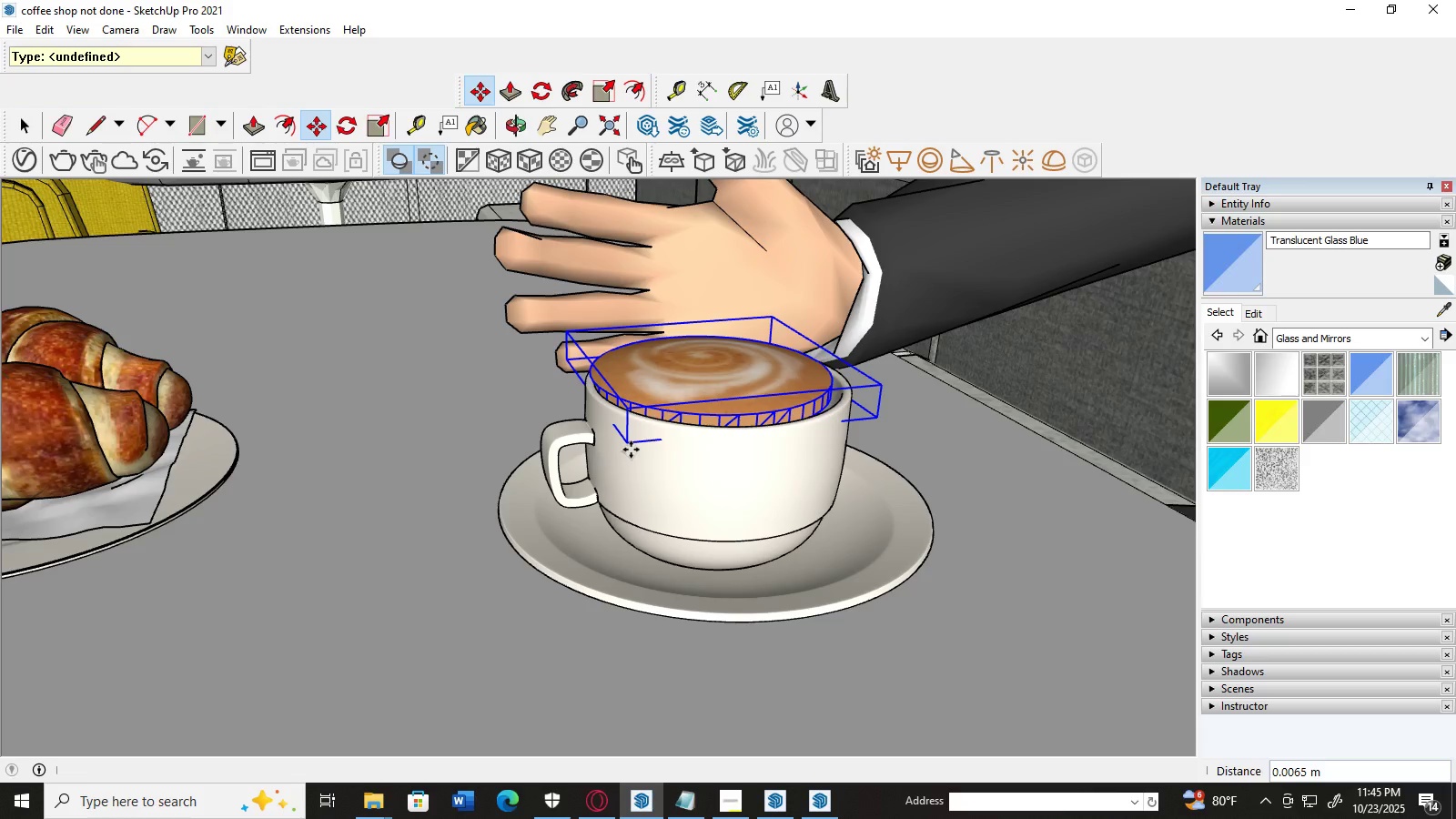 
scroll: coordinate [632, 381], scroll_direction: up, amount: 5.0
 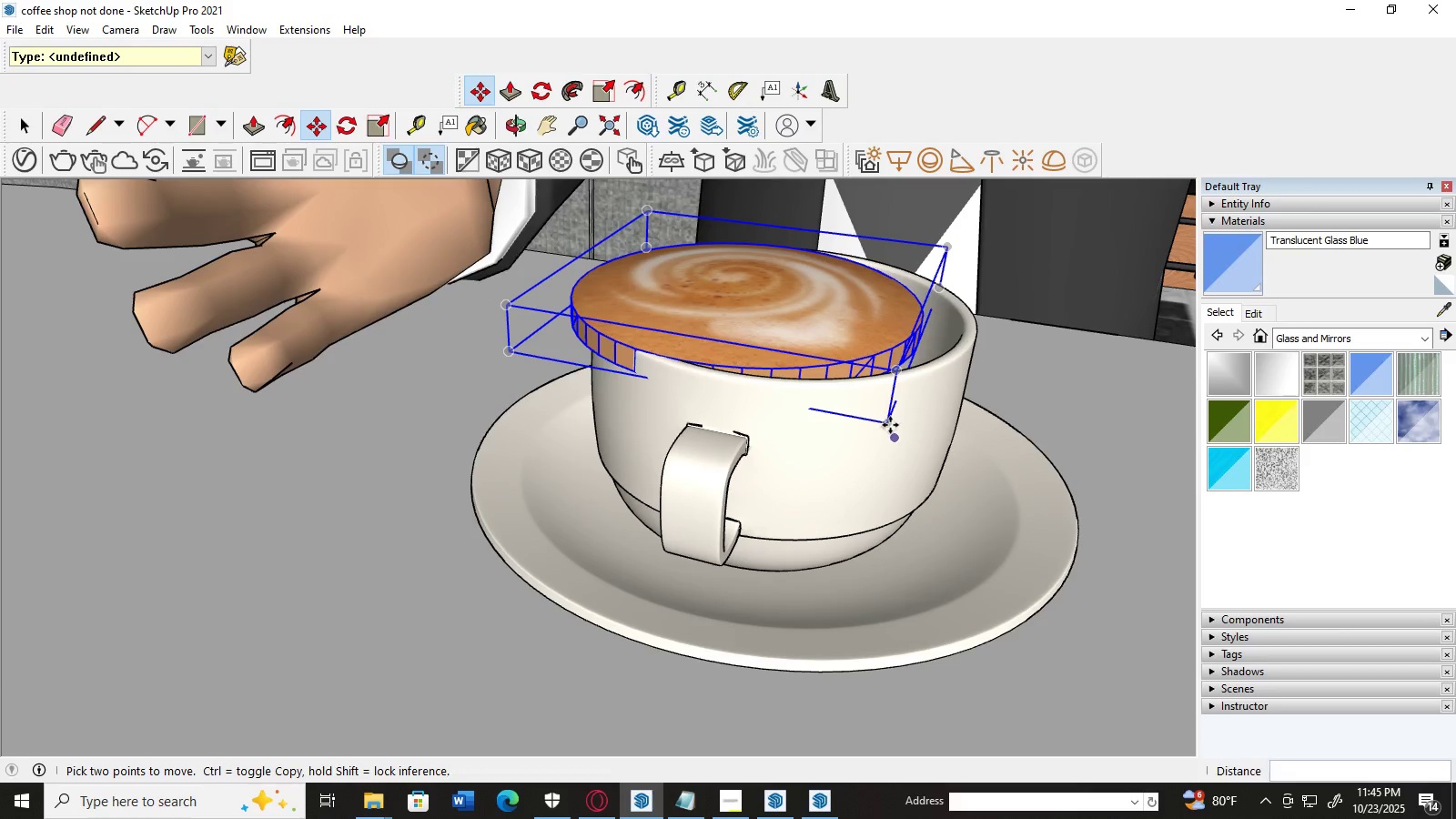 
left_click_drag(start_coordinate=[890, 425], to_coordinate=[925, 413])
 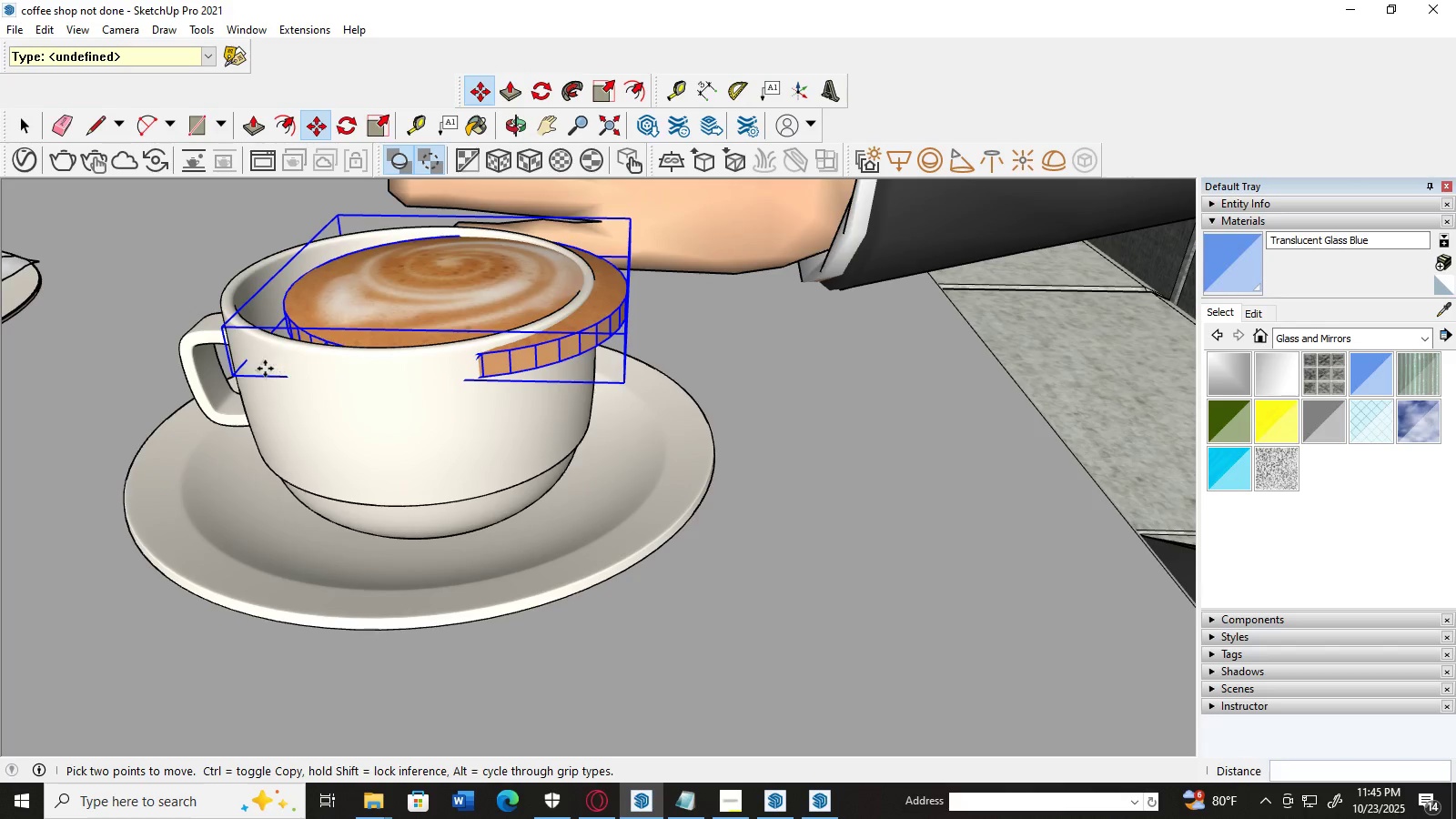 
wait(5.27)
 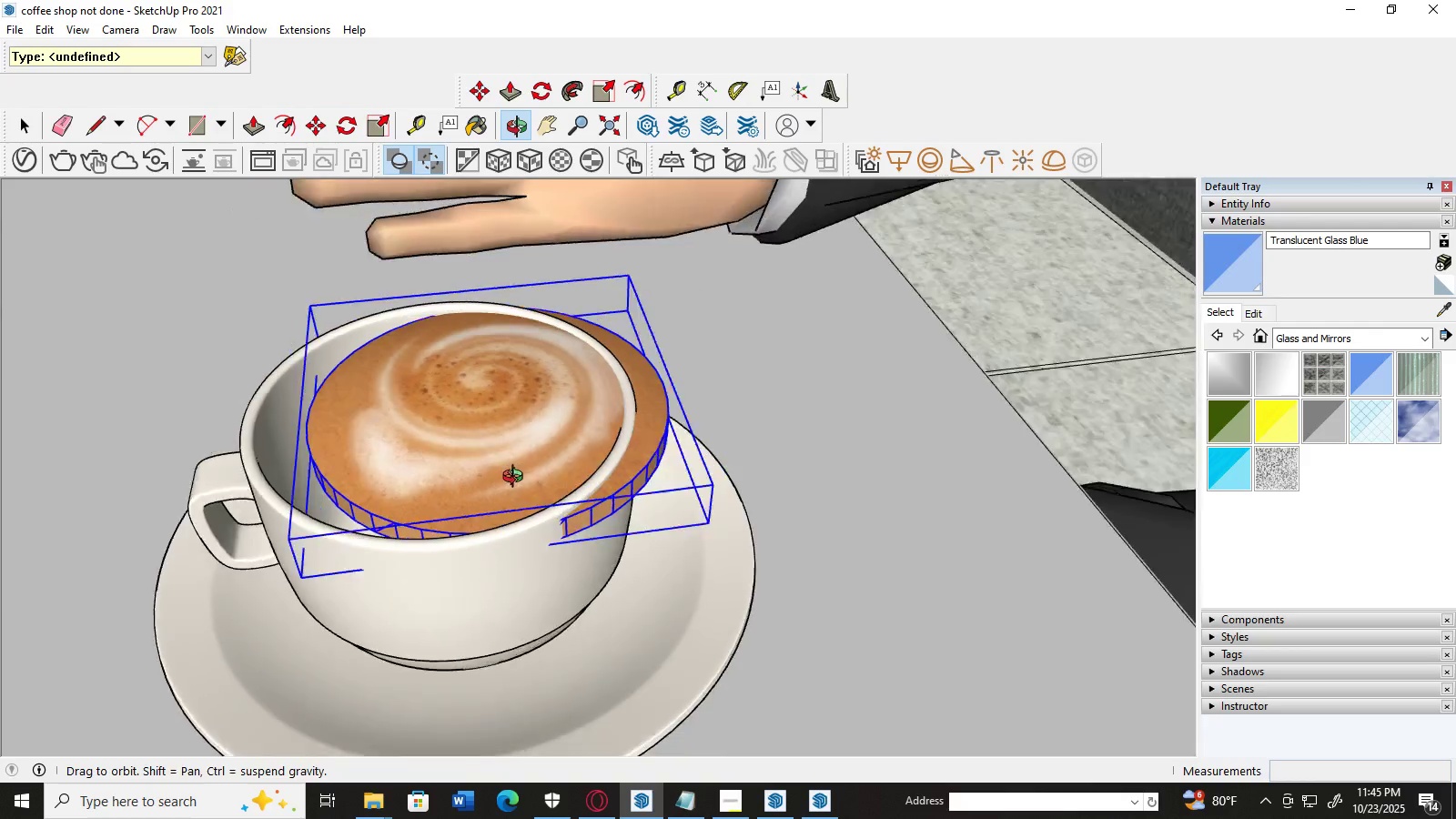 
left_click_drag(start_coordinate=[231, 378], to_coordinate=[205, 400])
 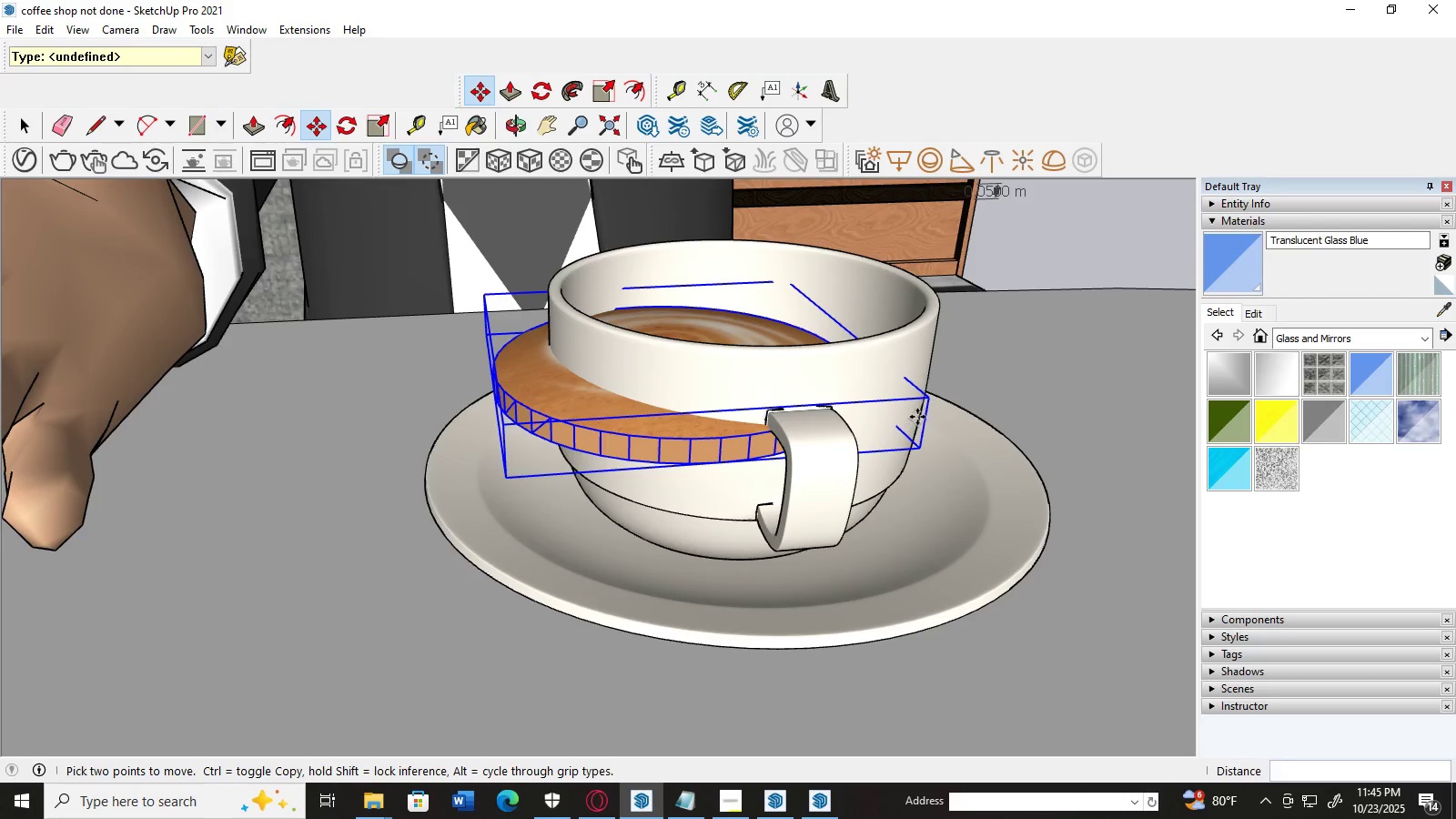 
left_click_drag(start_coordinate=[926, 398], to_coordinate=[937, 326])
 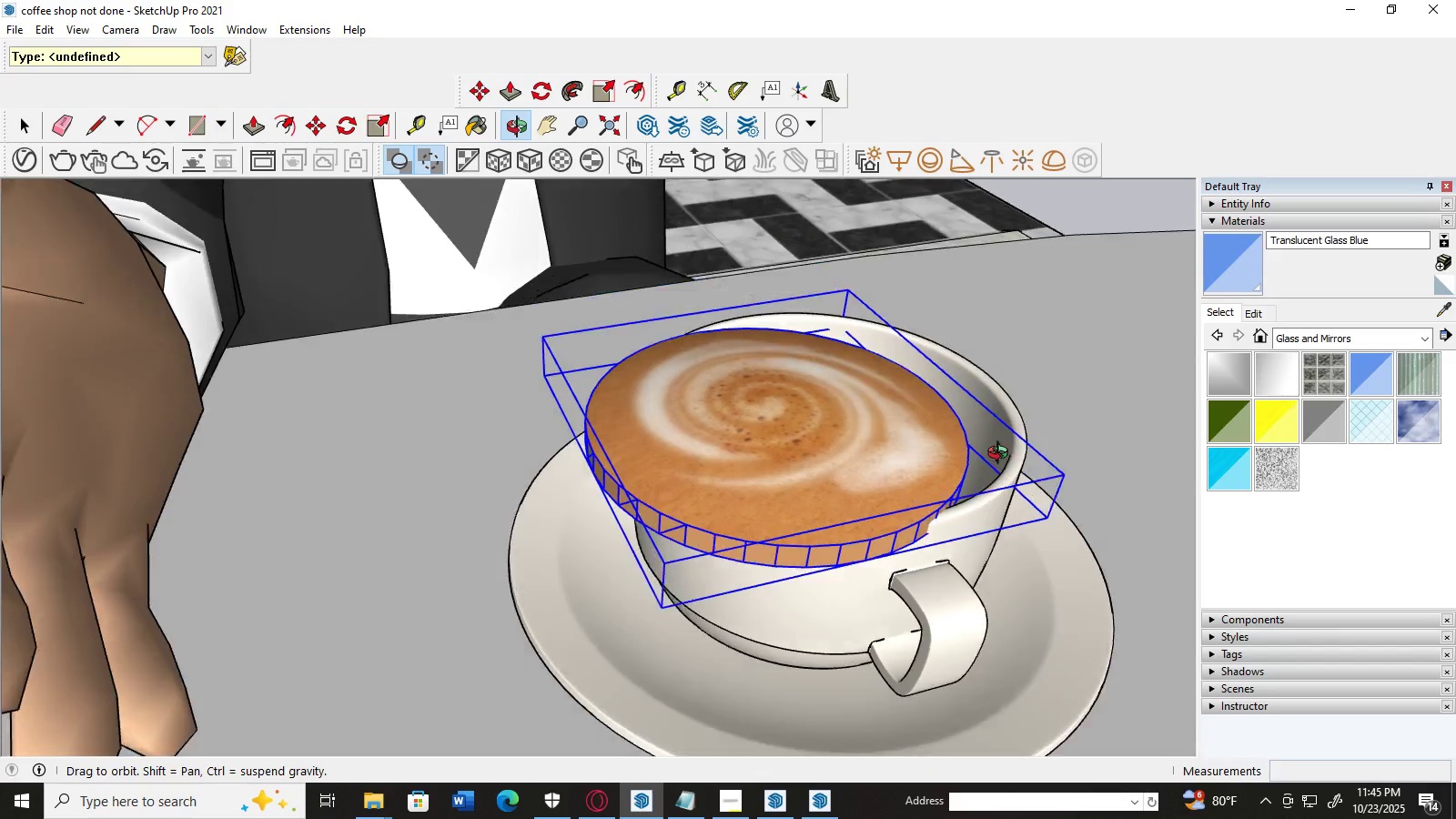 
scroll: coordinate [996, 476], scroll_direction: up, amount: 1.0
 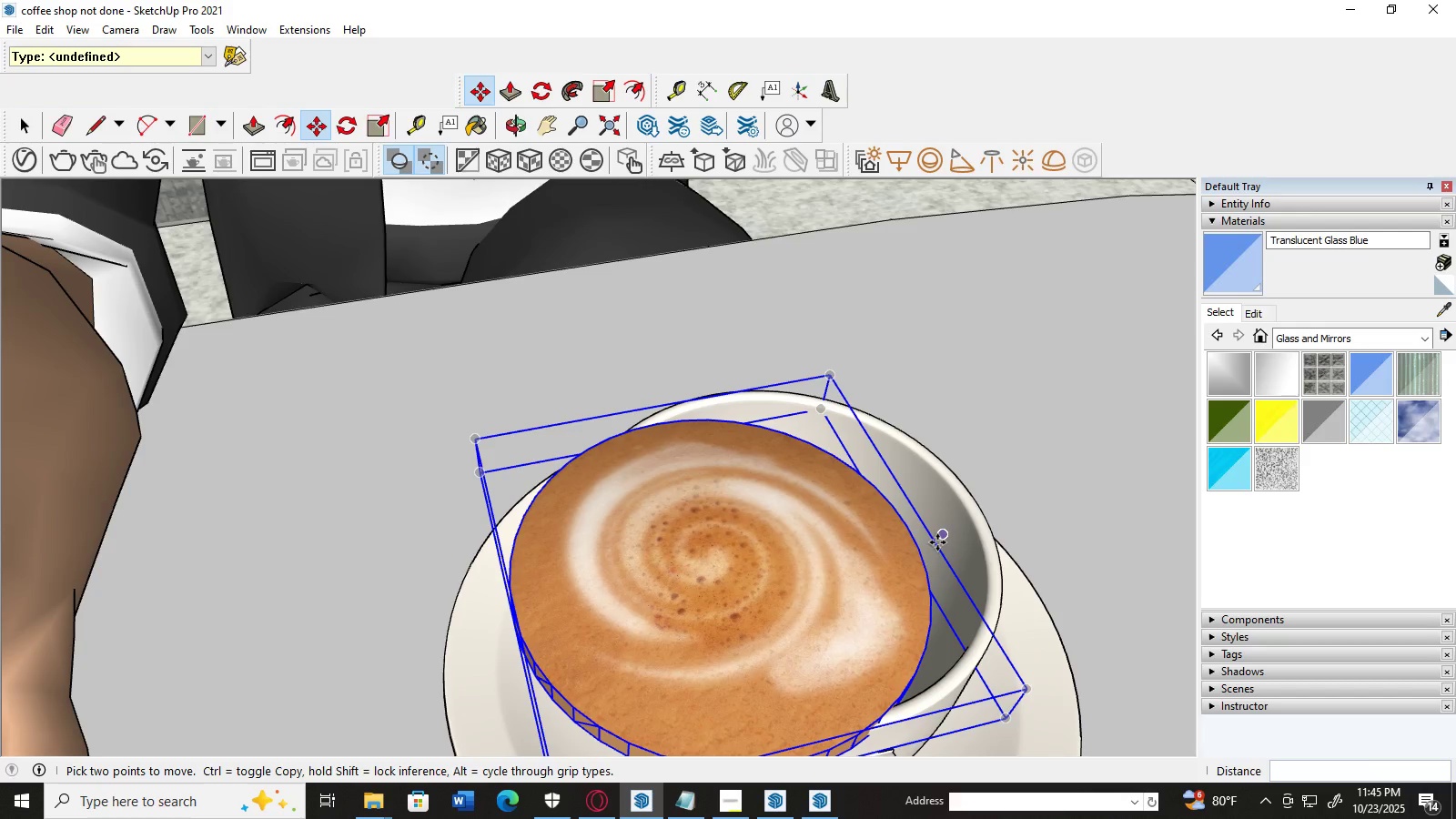 
left_click_drag(start_coordinate=[902, 559], to_coordinate=[965, 525])
 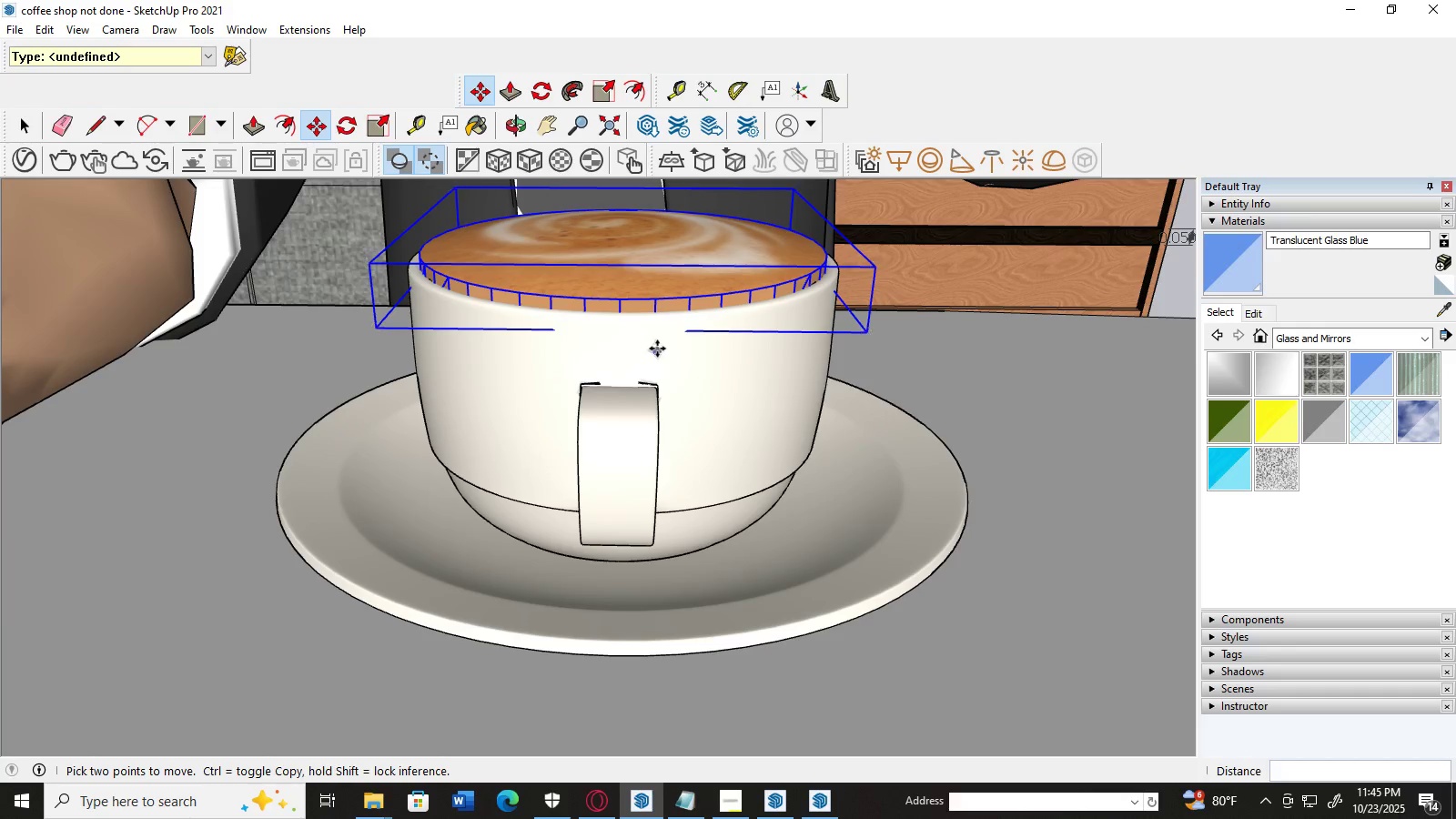 
left_click_drag(start_coordinate=[636, 329], to_coordinate=[636, 337])
 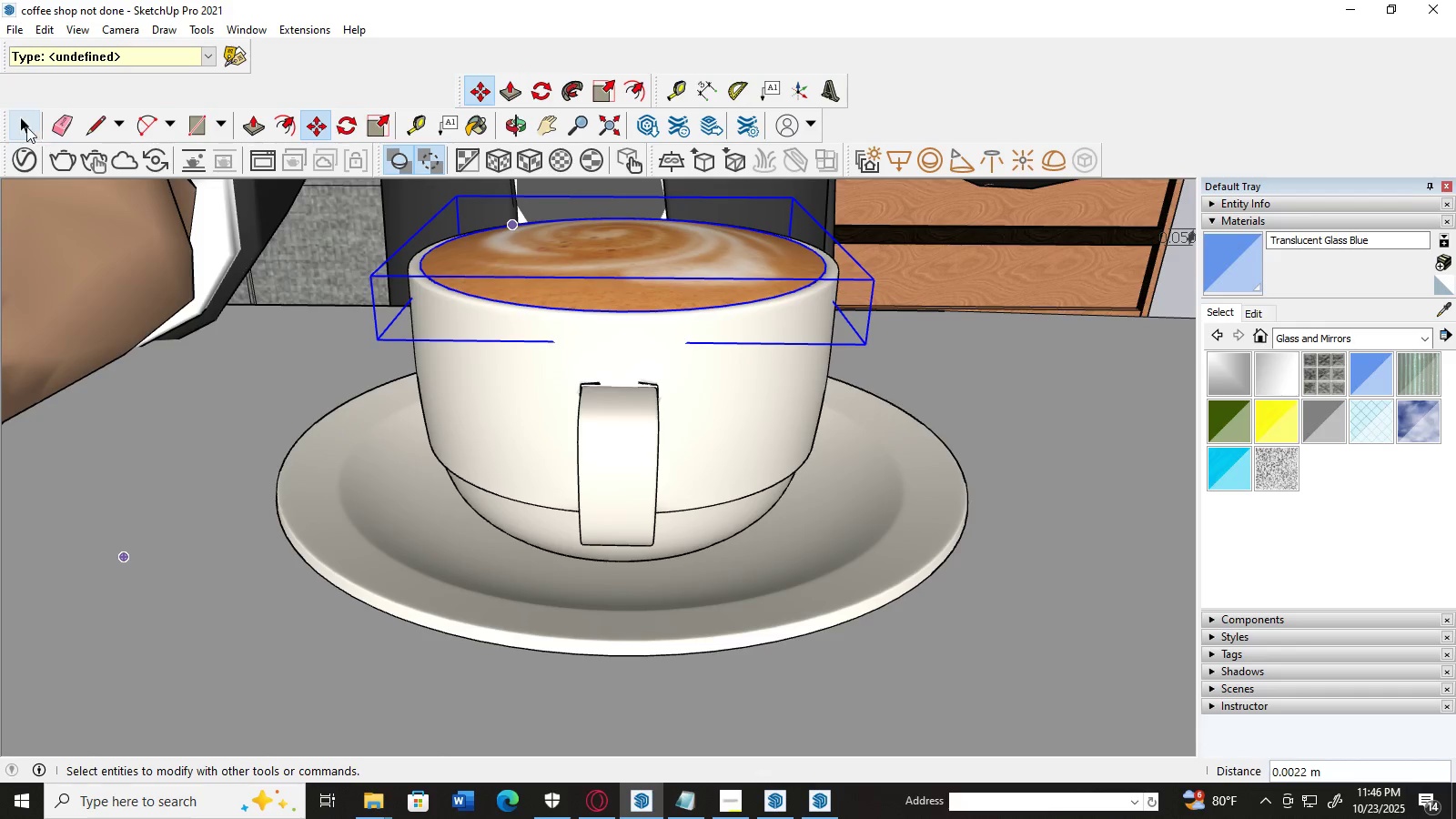 
left_click([25, 126])
 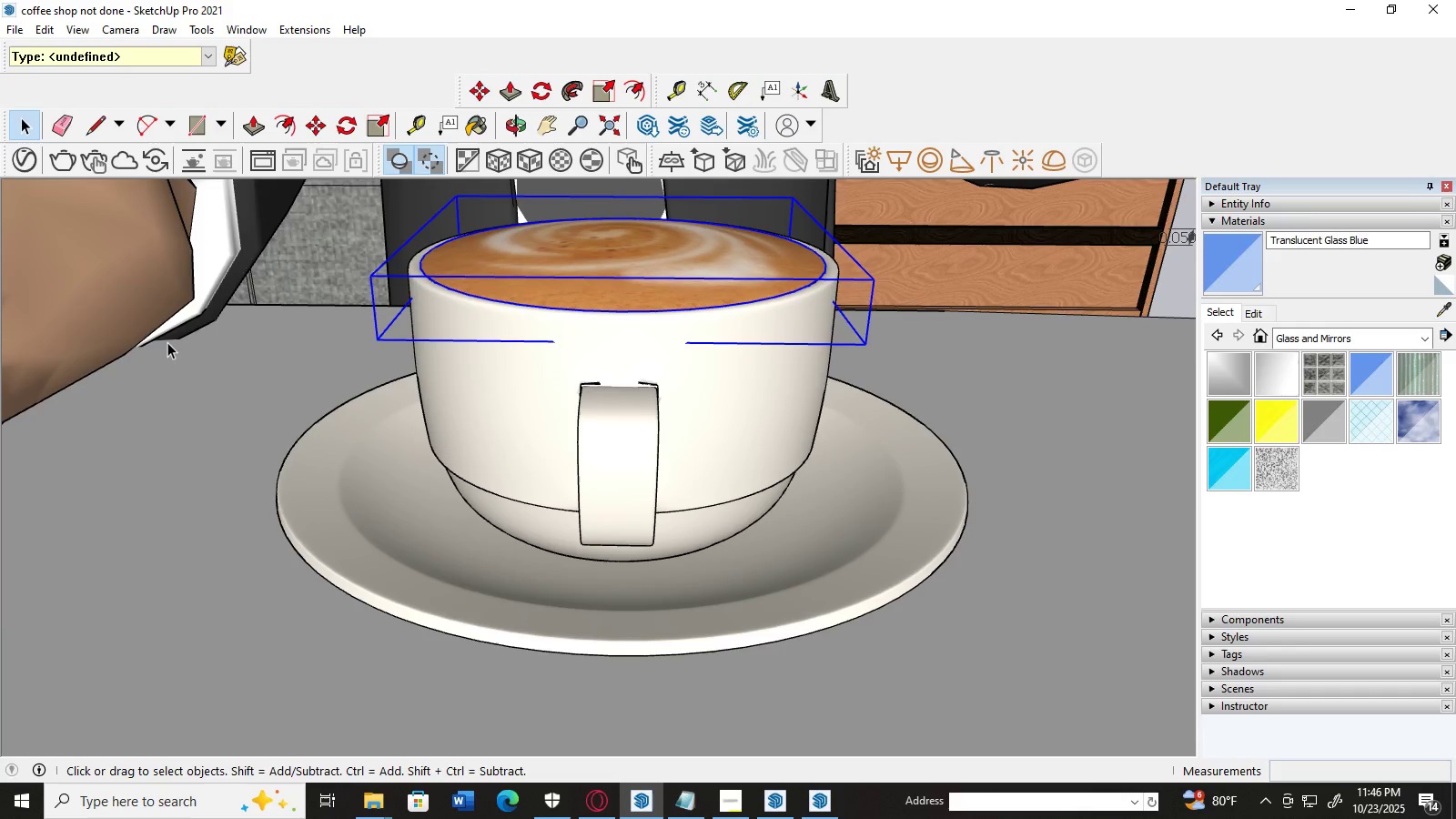 
double_click([167, 342])
 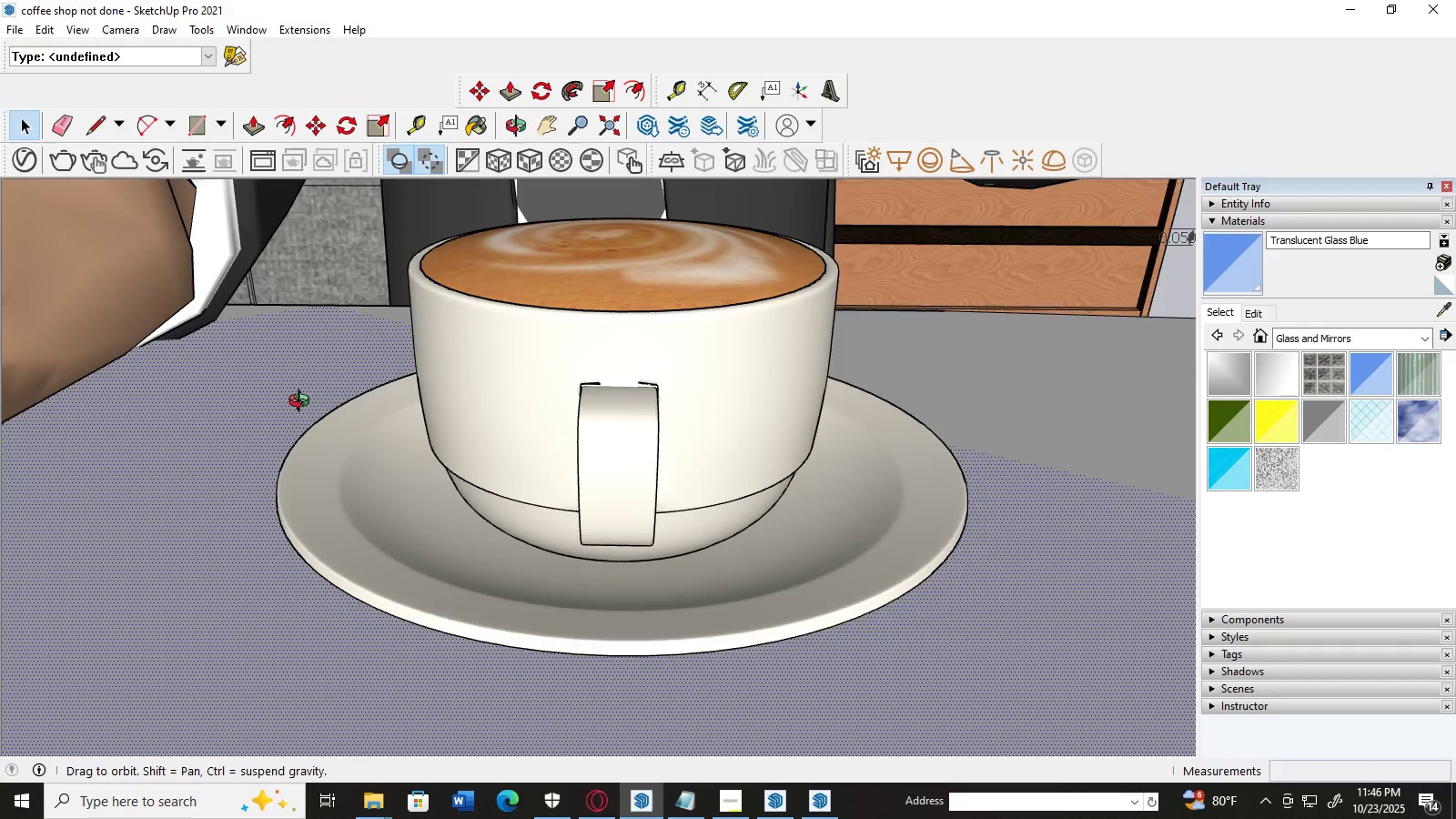 
scroll: coordinate [440, 418], scroll_direction: down, amount: 12.0
 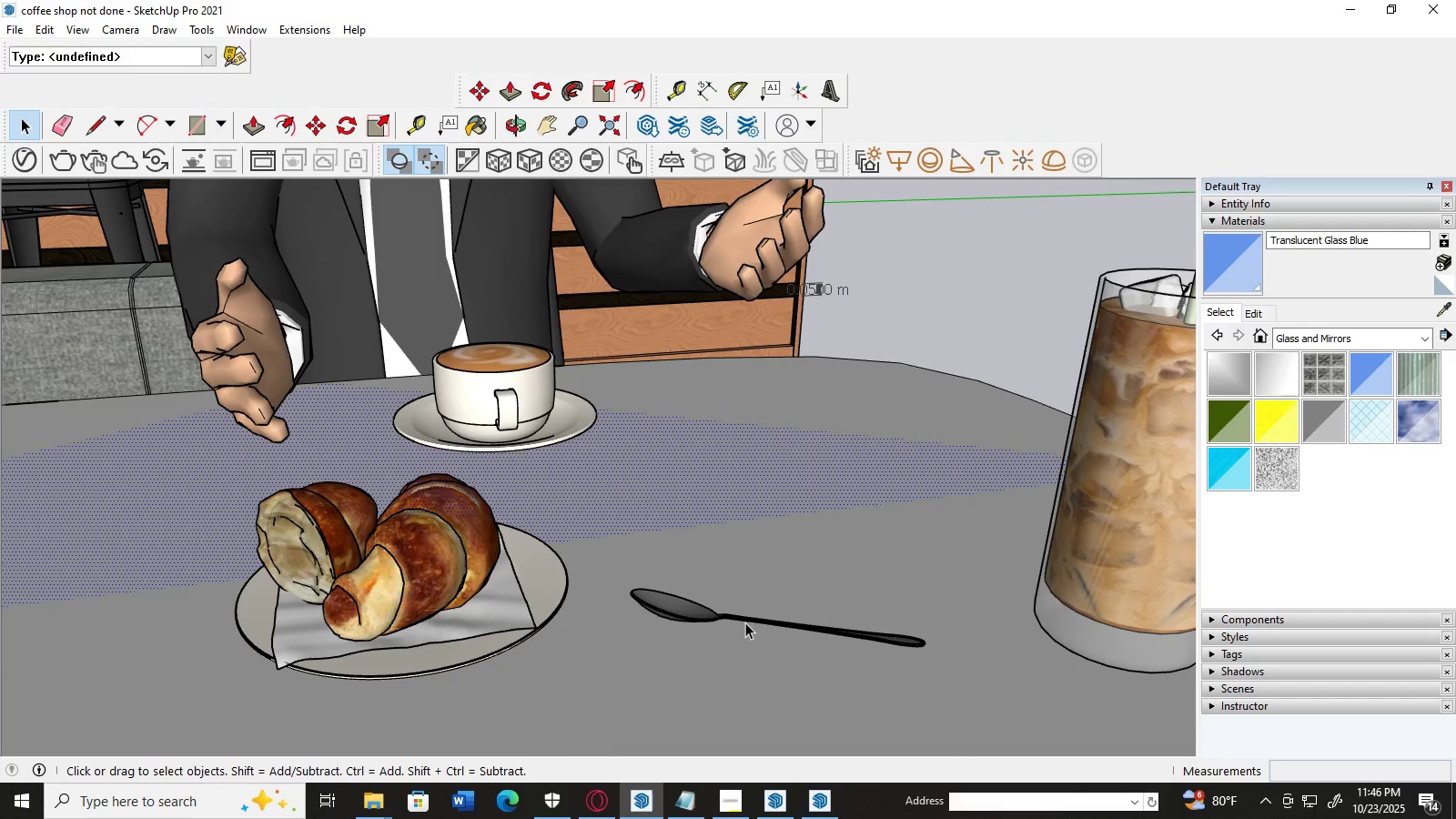 
left_click([745, 621])
 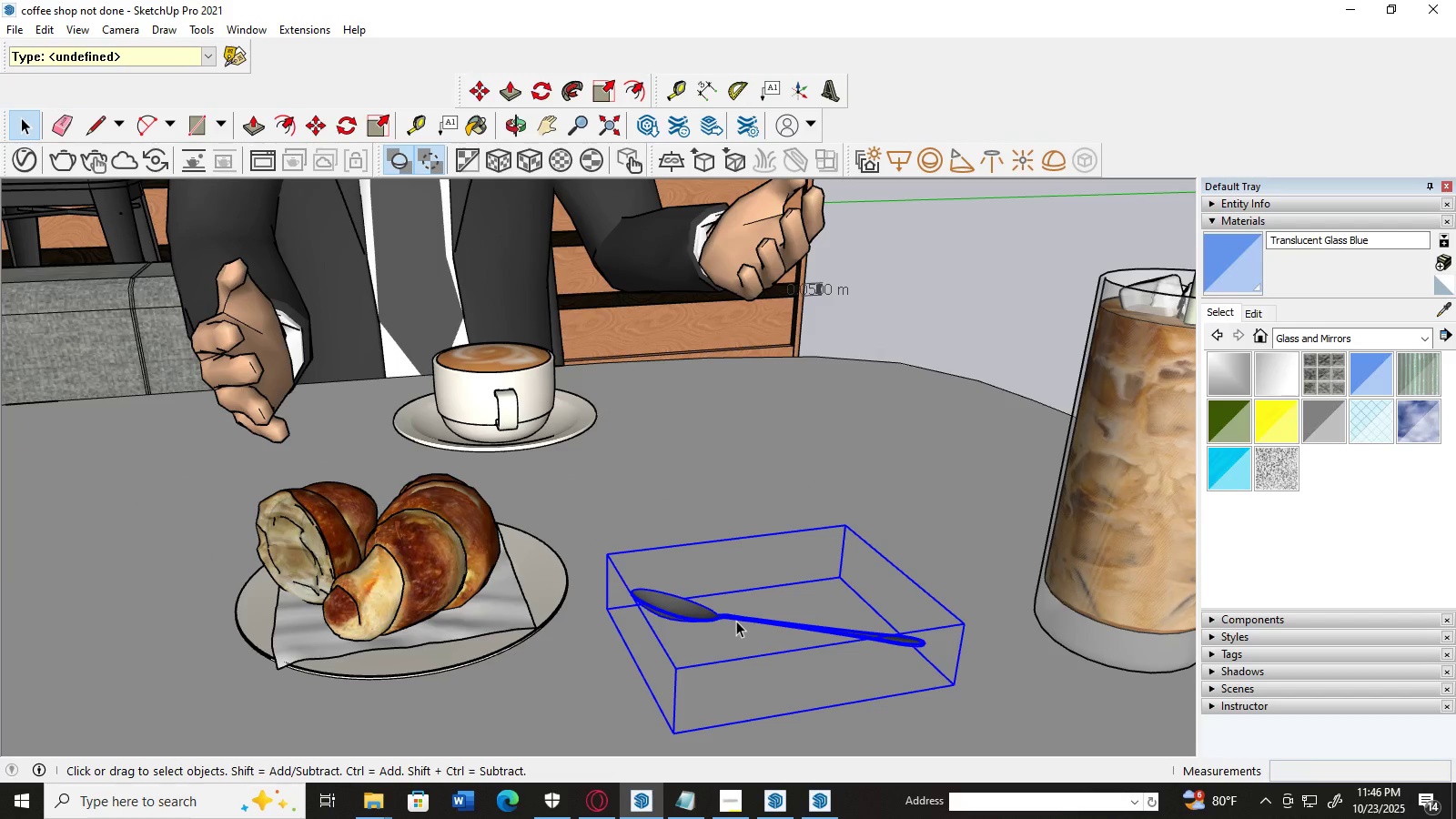 
key(M)
 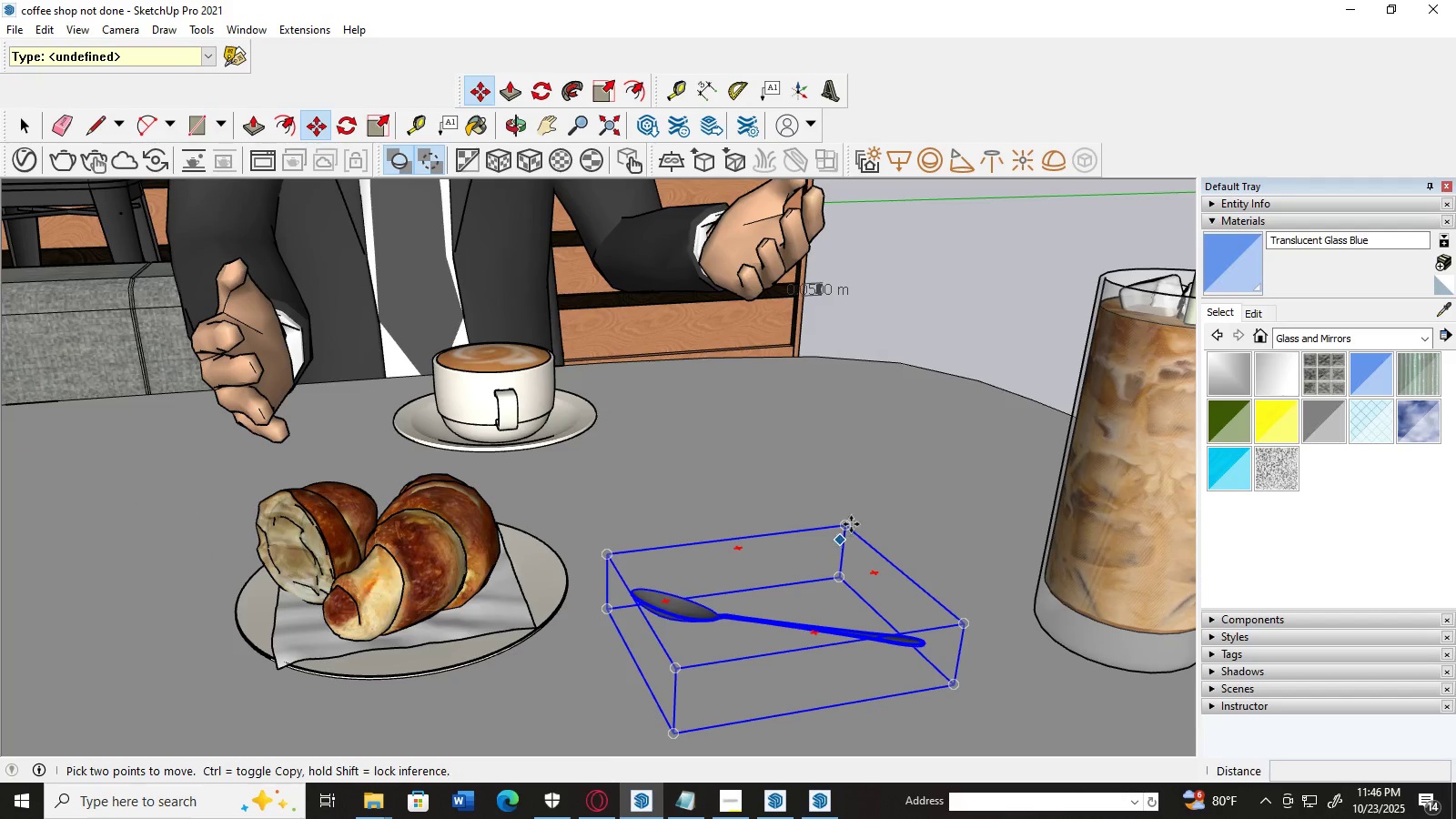 
left_click_drag(start_coordinate=[849, 524], to_coordinate=[543, 383])
 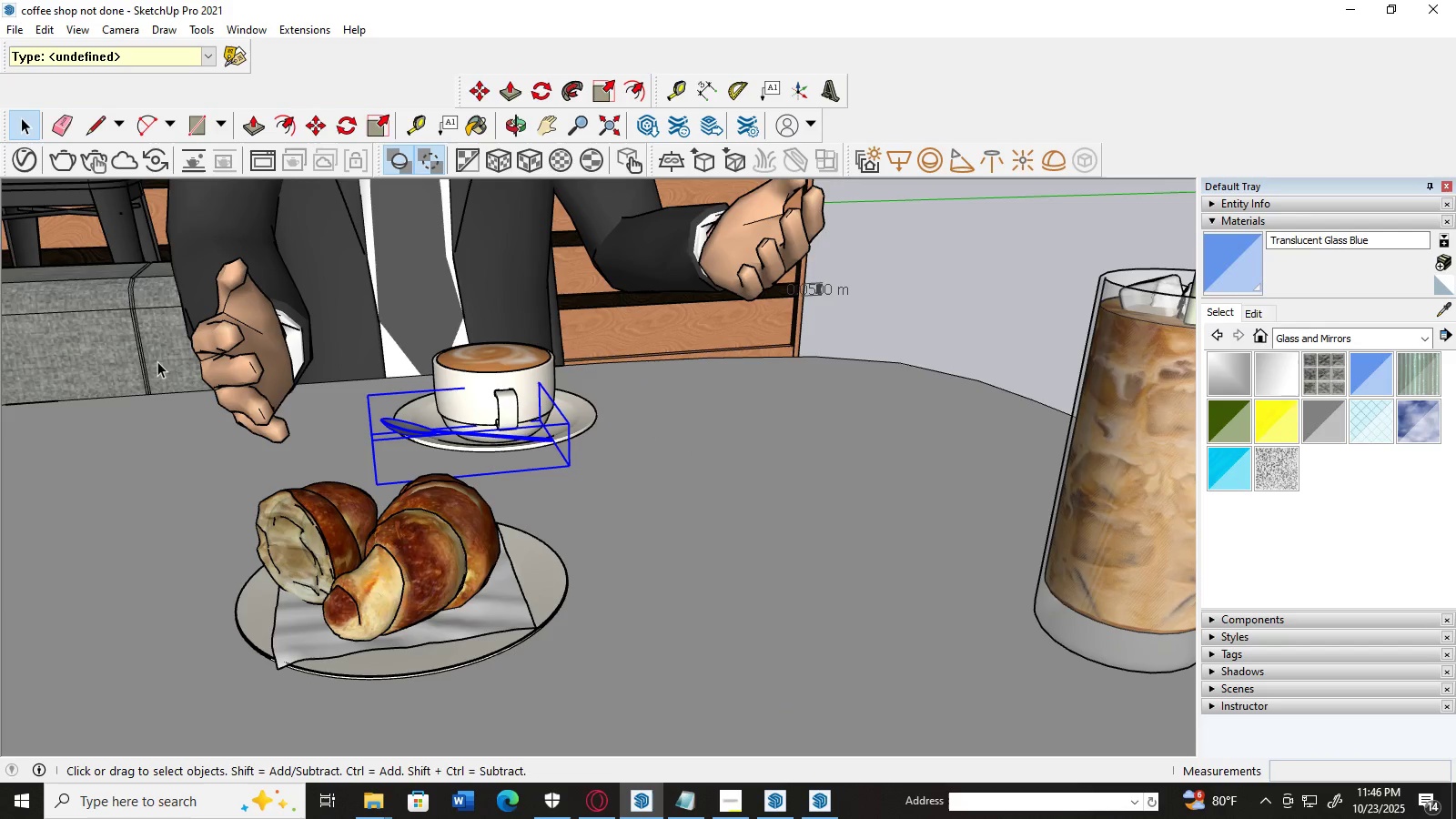 
double_click([165, 386])
 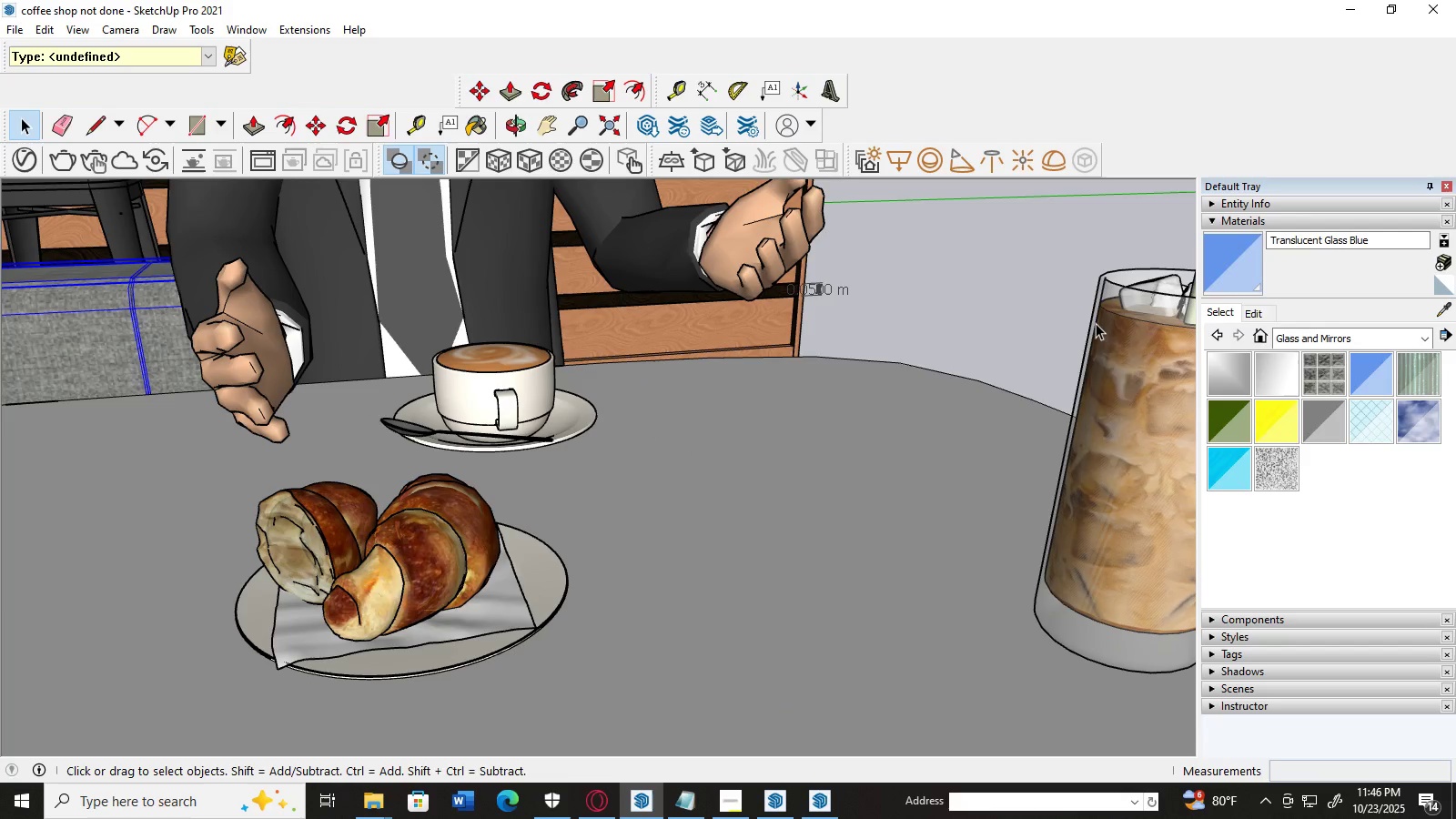 
left_click([986, 292])
 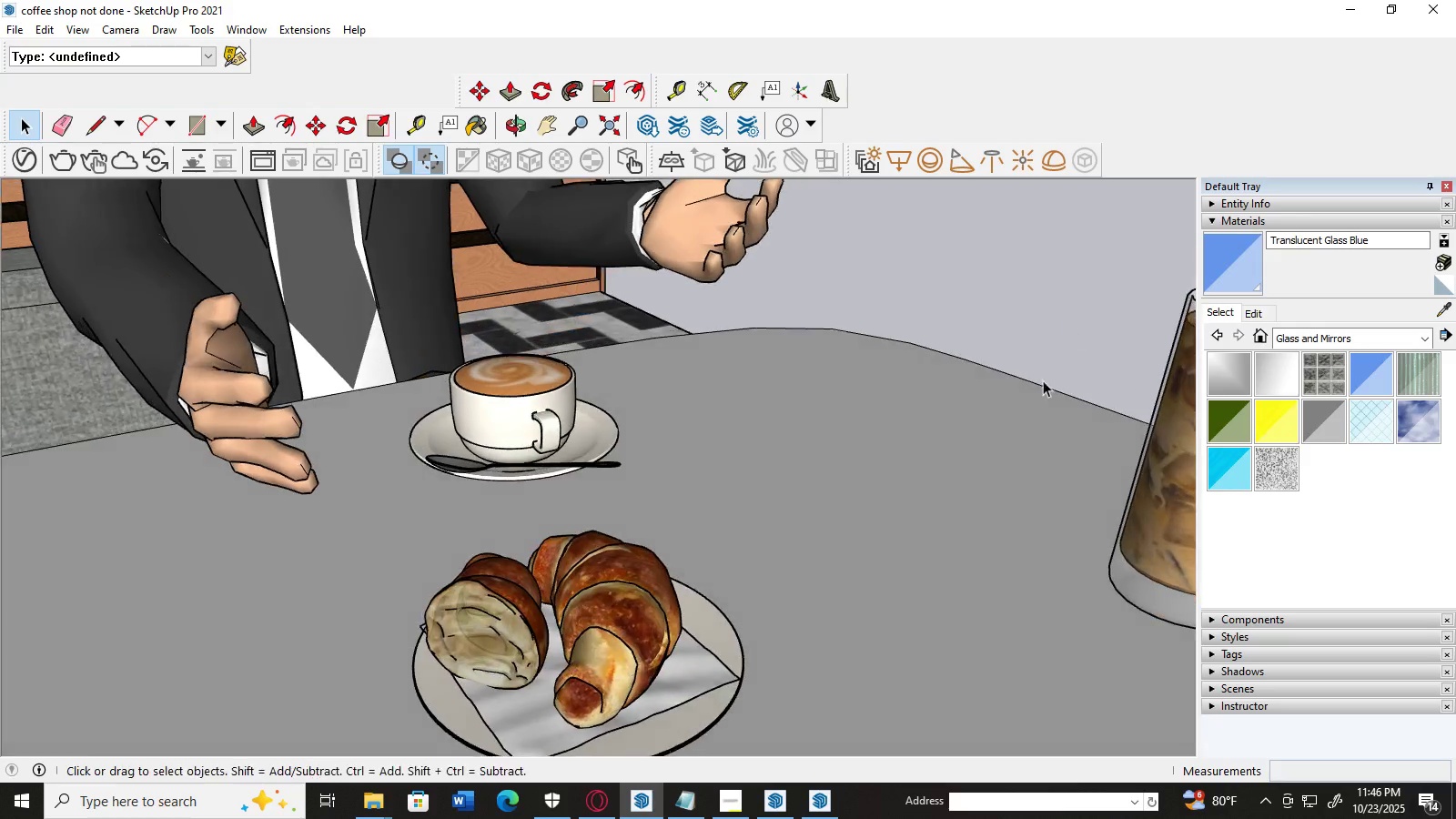 
scroll: coordinate [737, 461], scroll_direction: up, amount: 2.0
 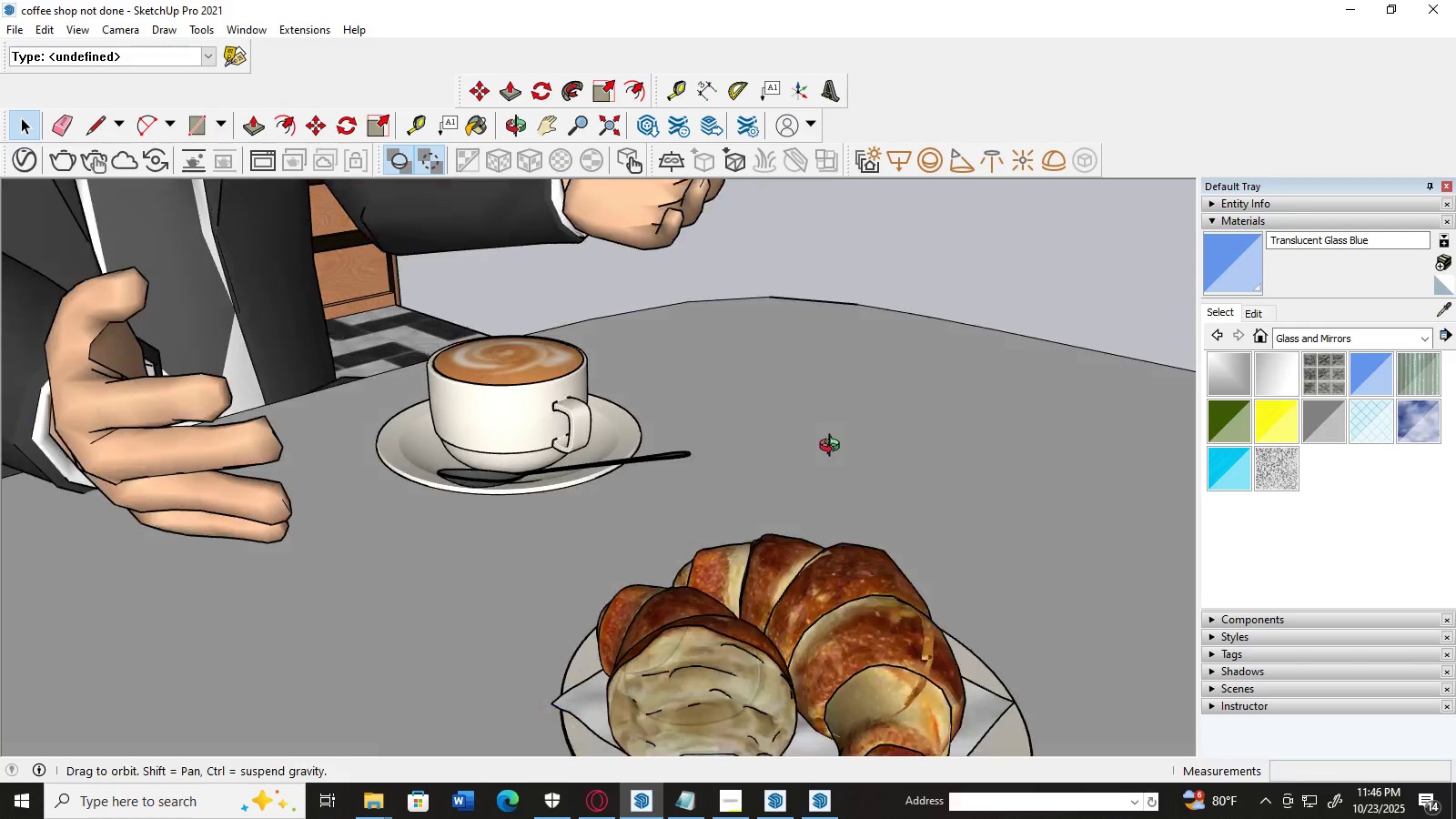 
scroll: coordinate [123, 312], scroll_direction: down, amount: 26.0
 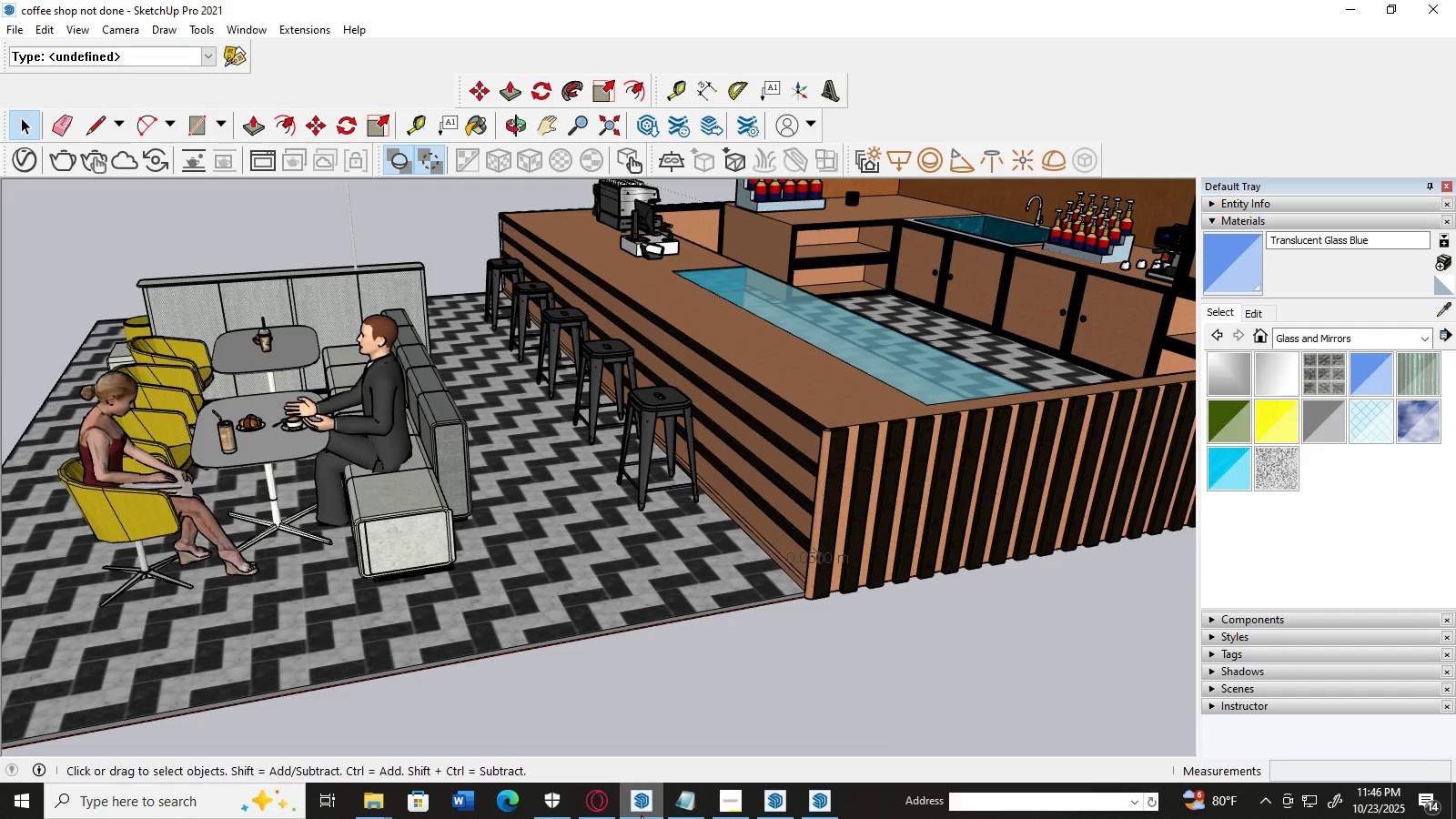 
left_click([641, 814])
 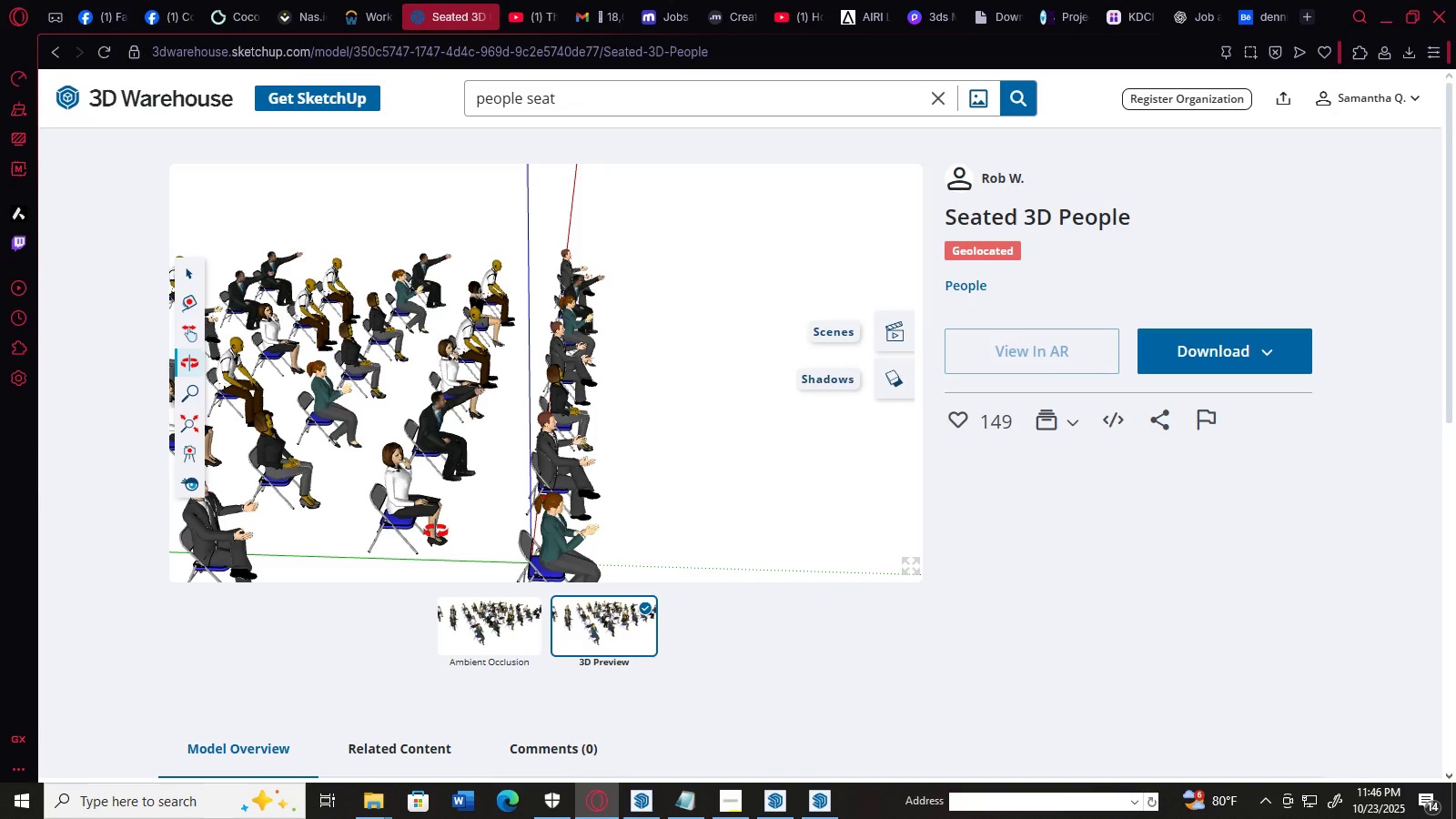 
scroll: coordinate [344, 351], scroll_direction: up, amount: 5.0
 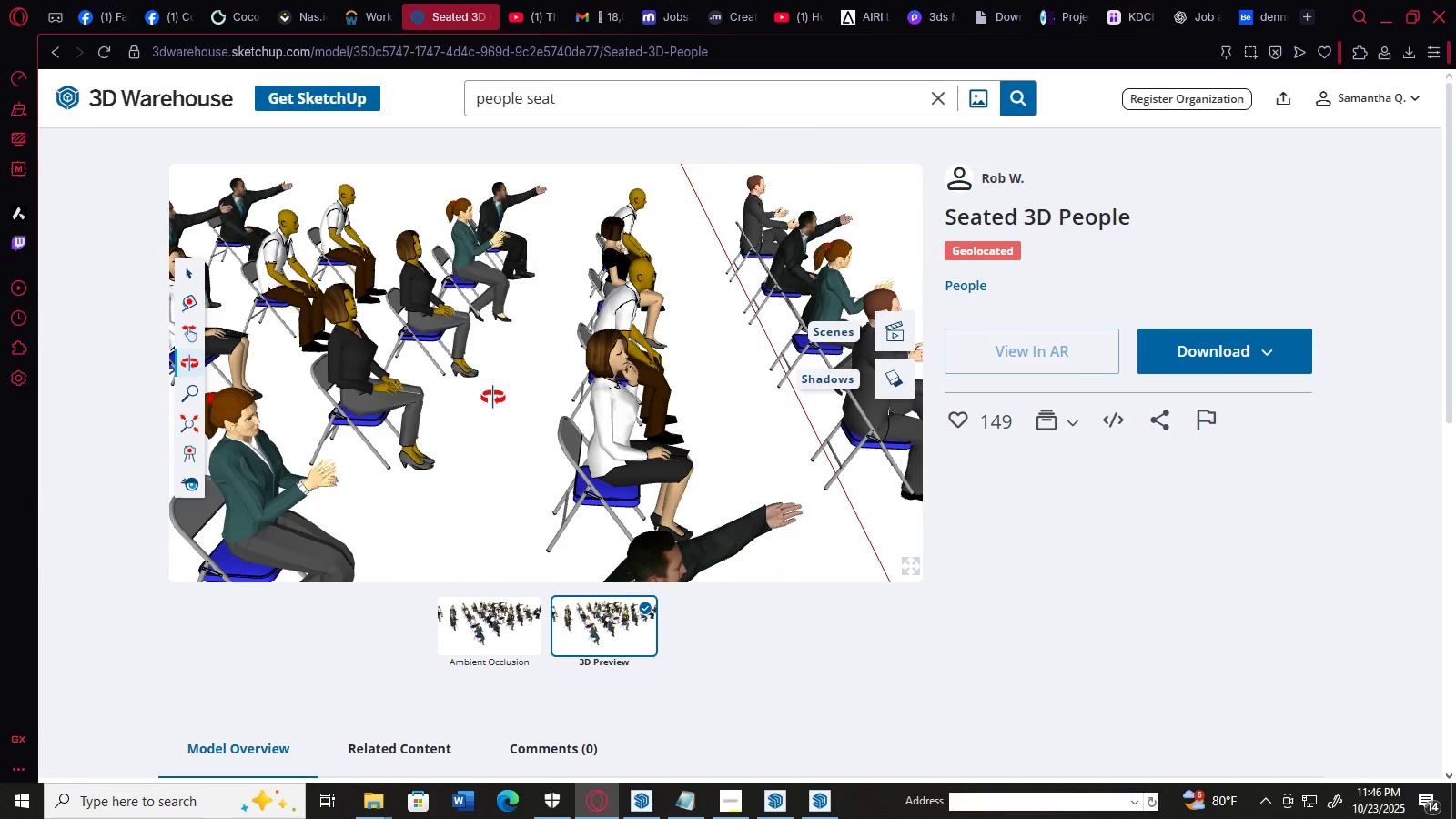 
wait(10.82)
 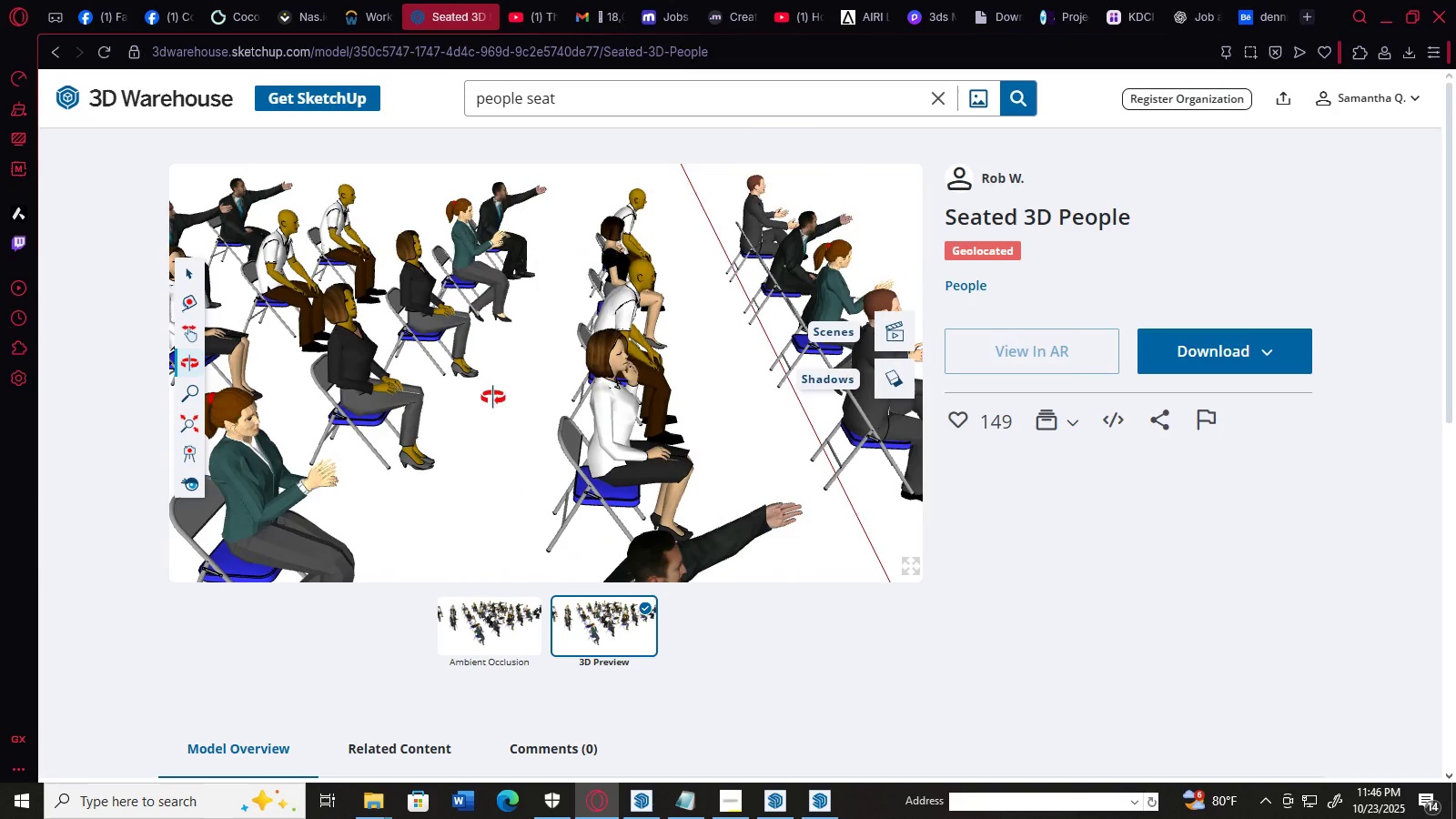 
left_click([810, 804])
 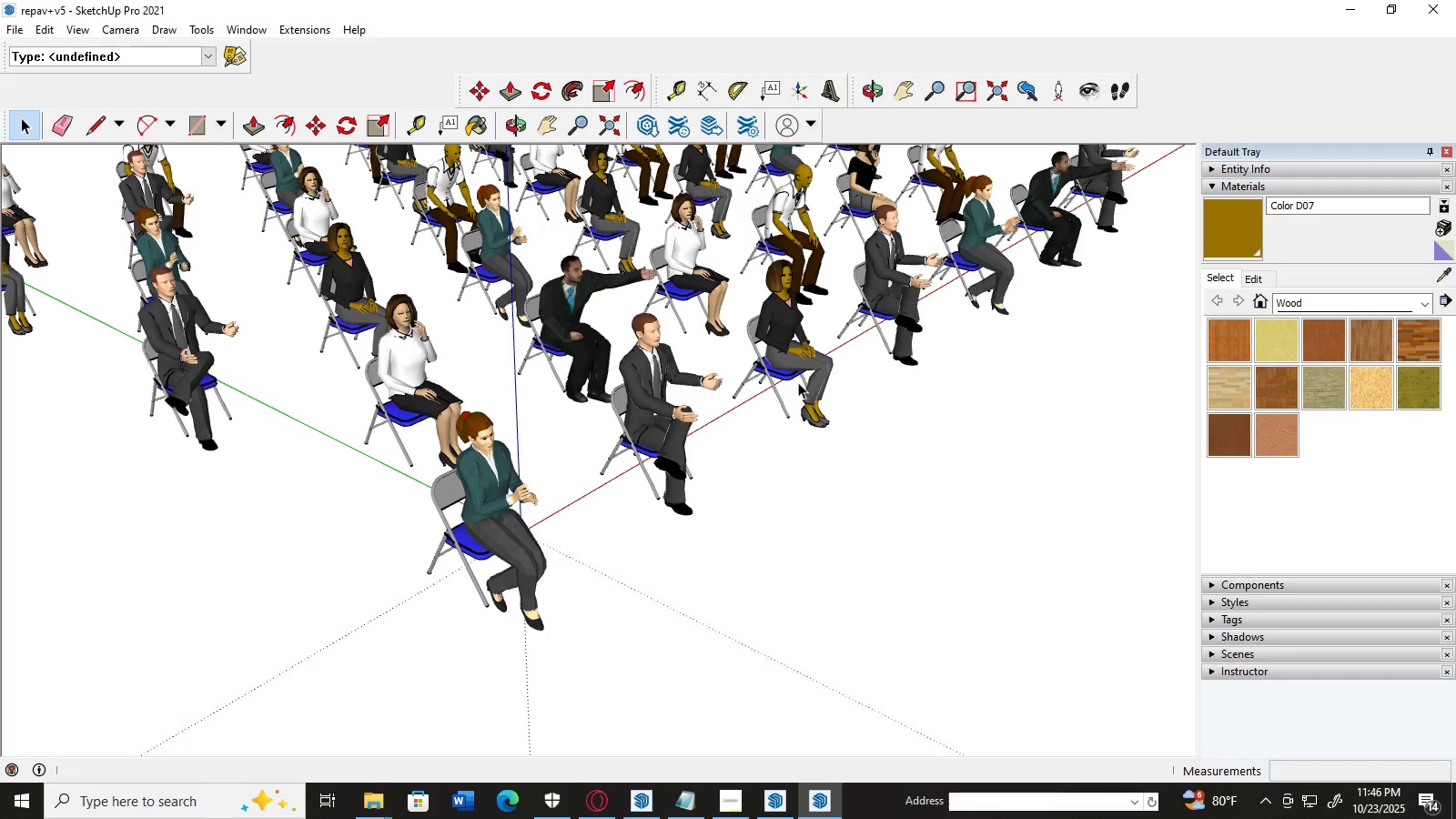 
left_click([411, 365])
 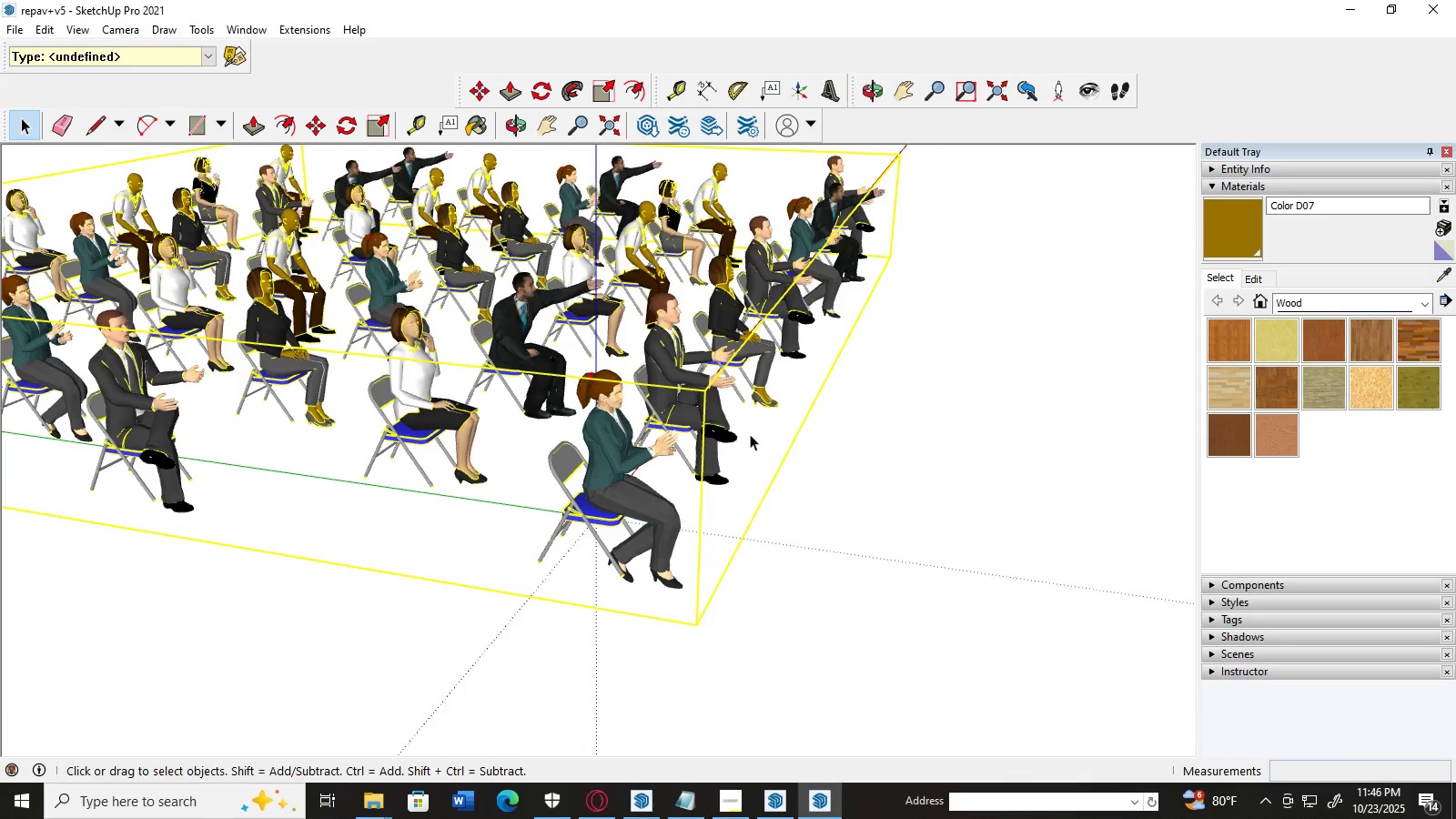 
left_click([826, 477])
 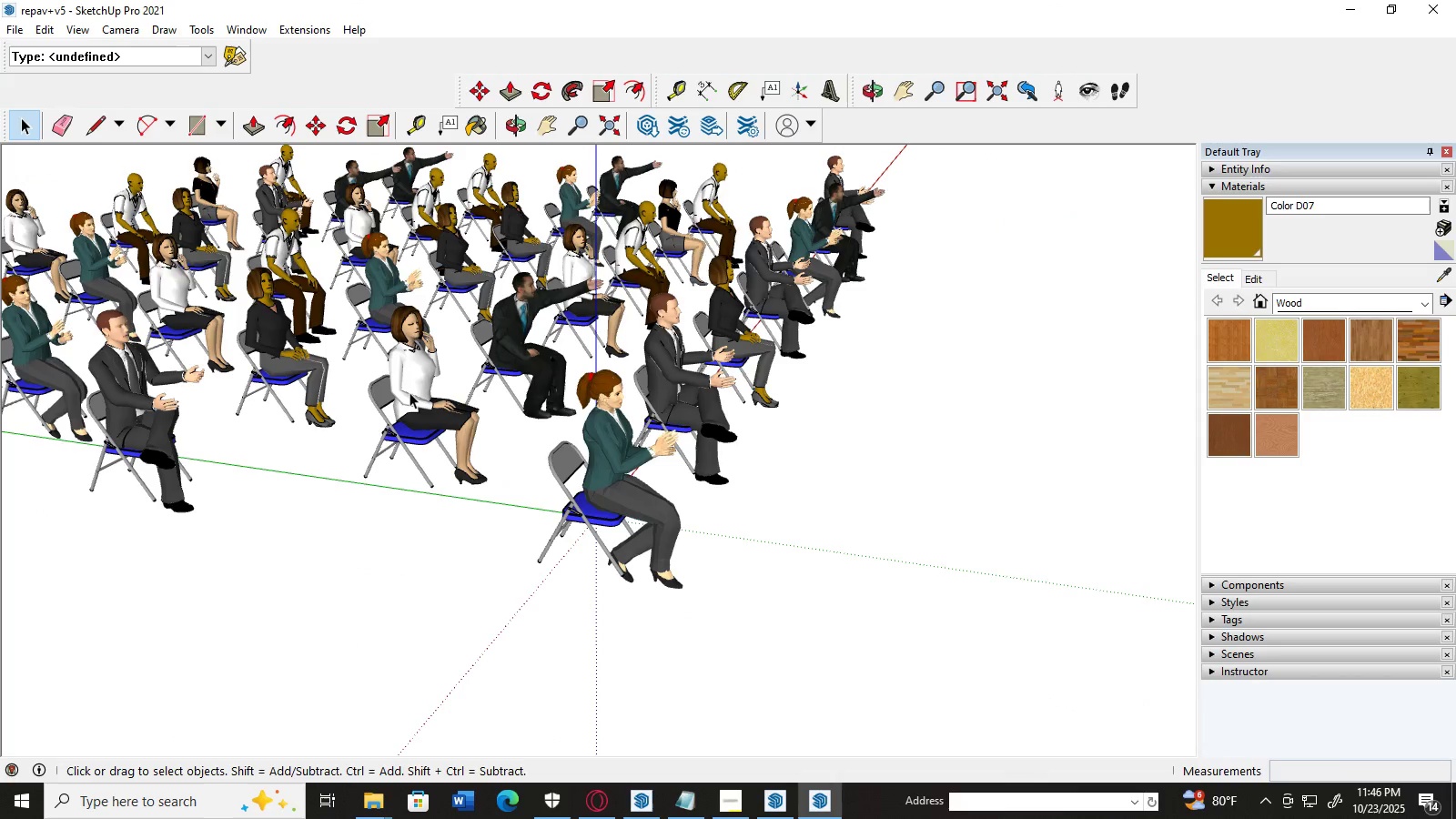 
left_click([411, 389])
 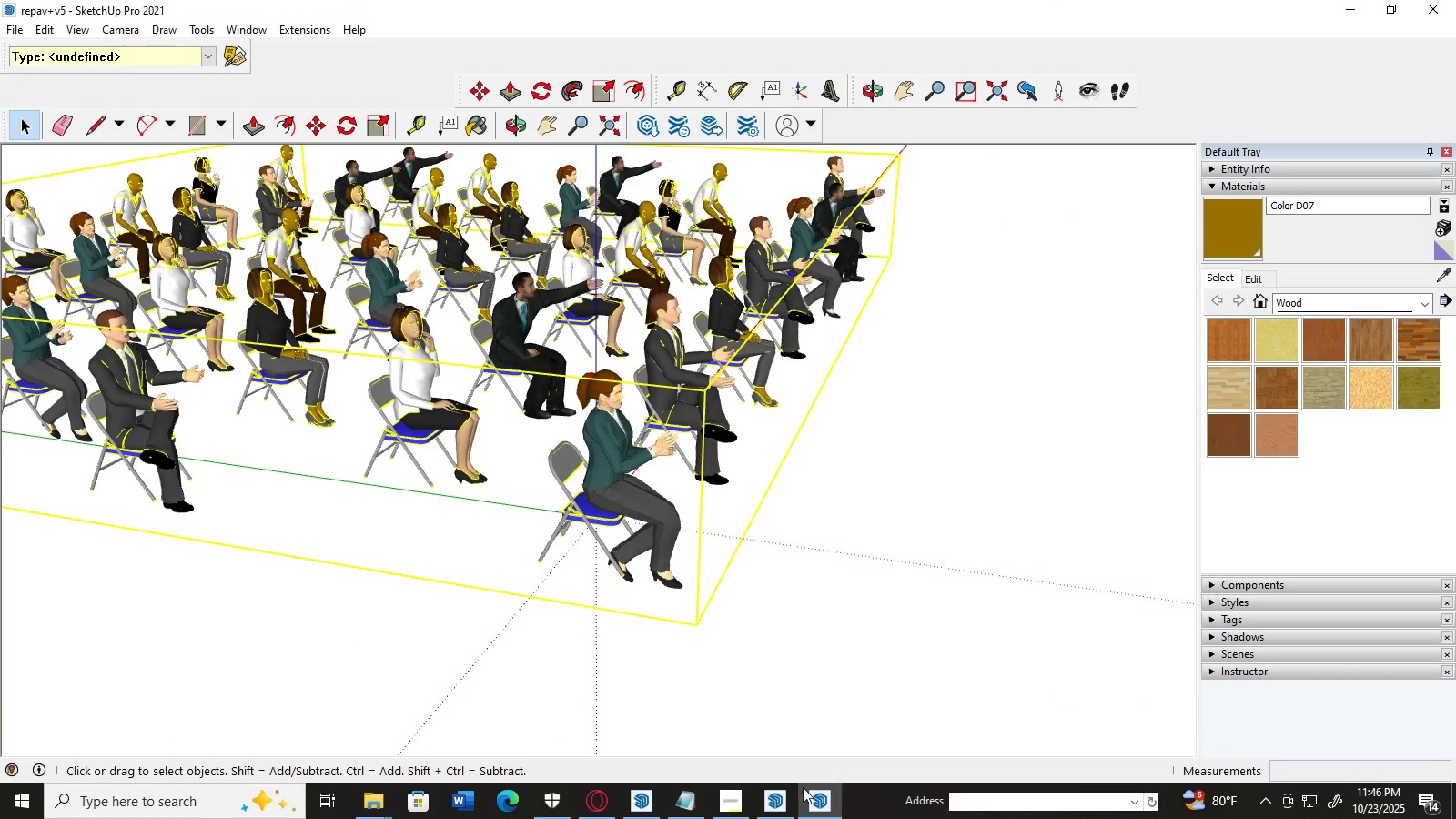 
left_click([772, 808])
 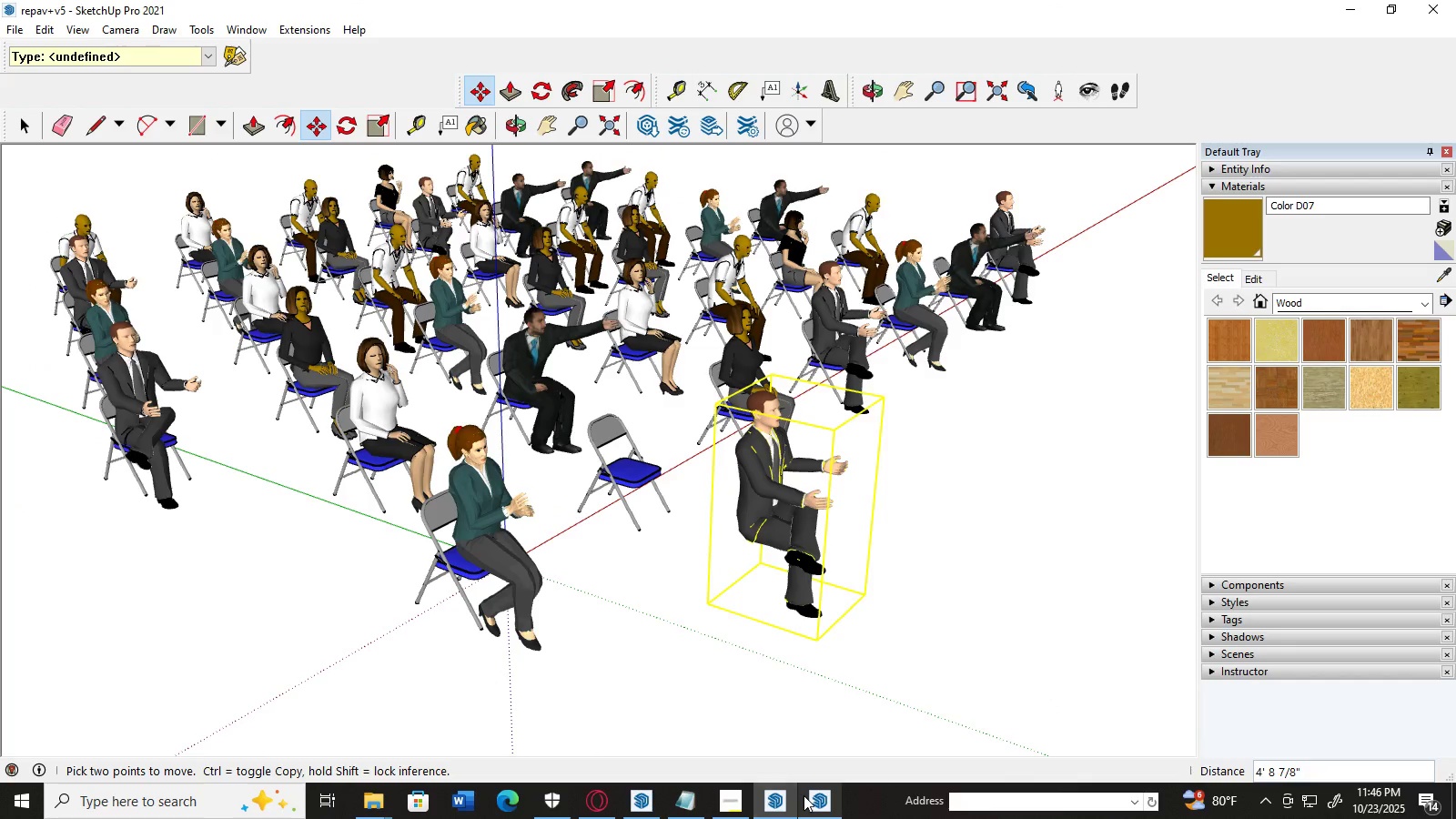 
left_click([804, 795])
 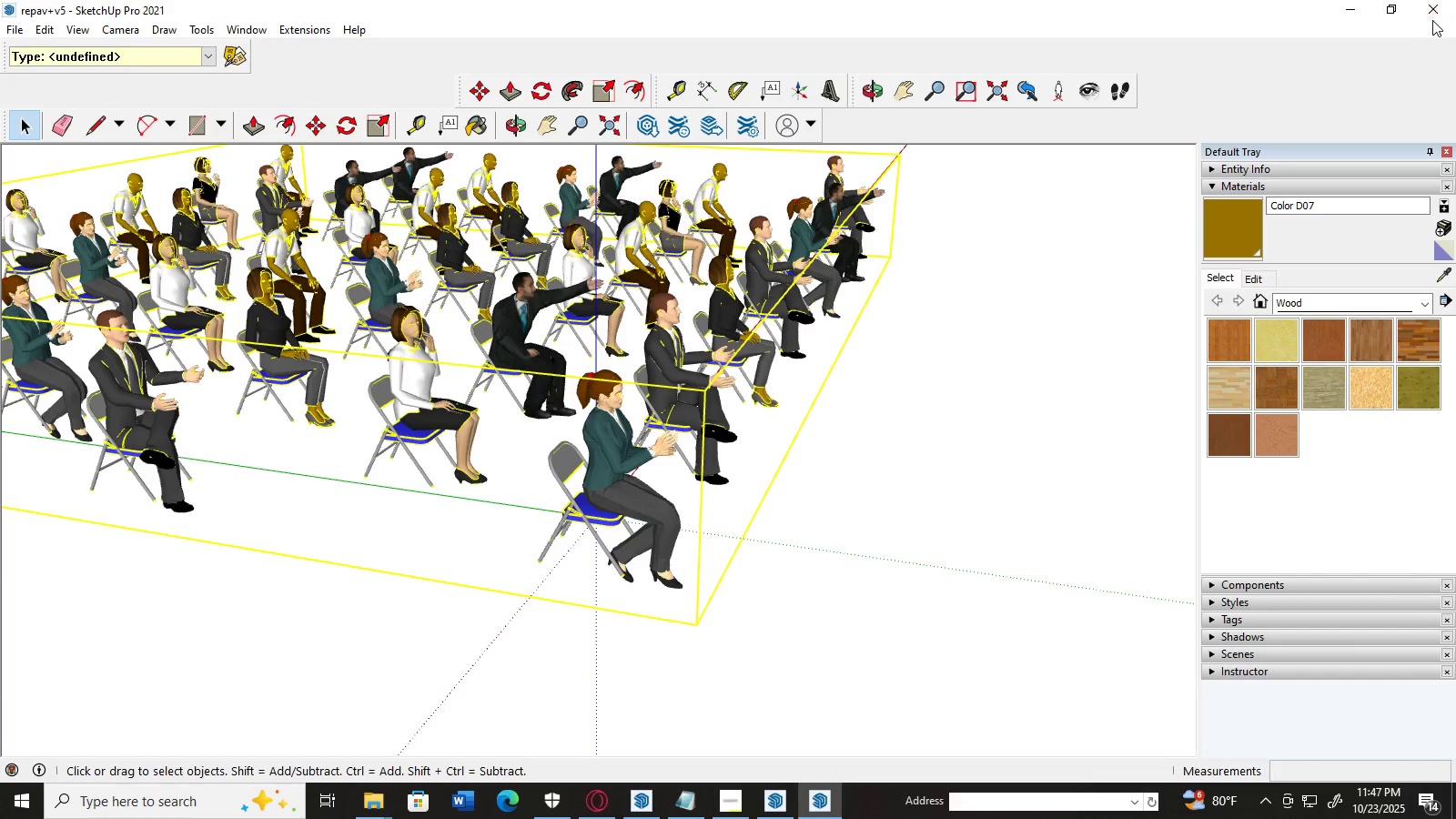 
left_click([1433, 11])
 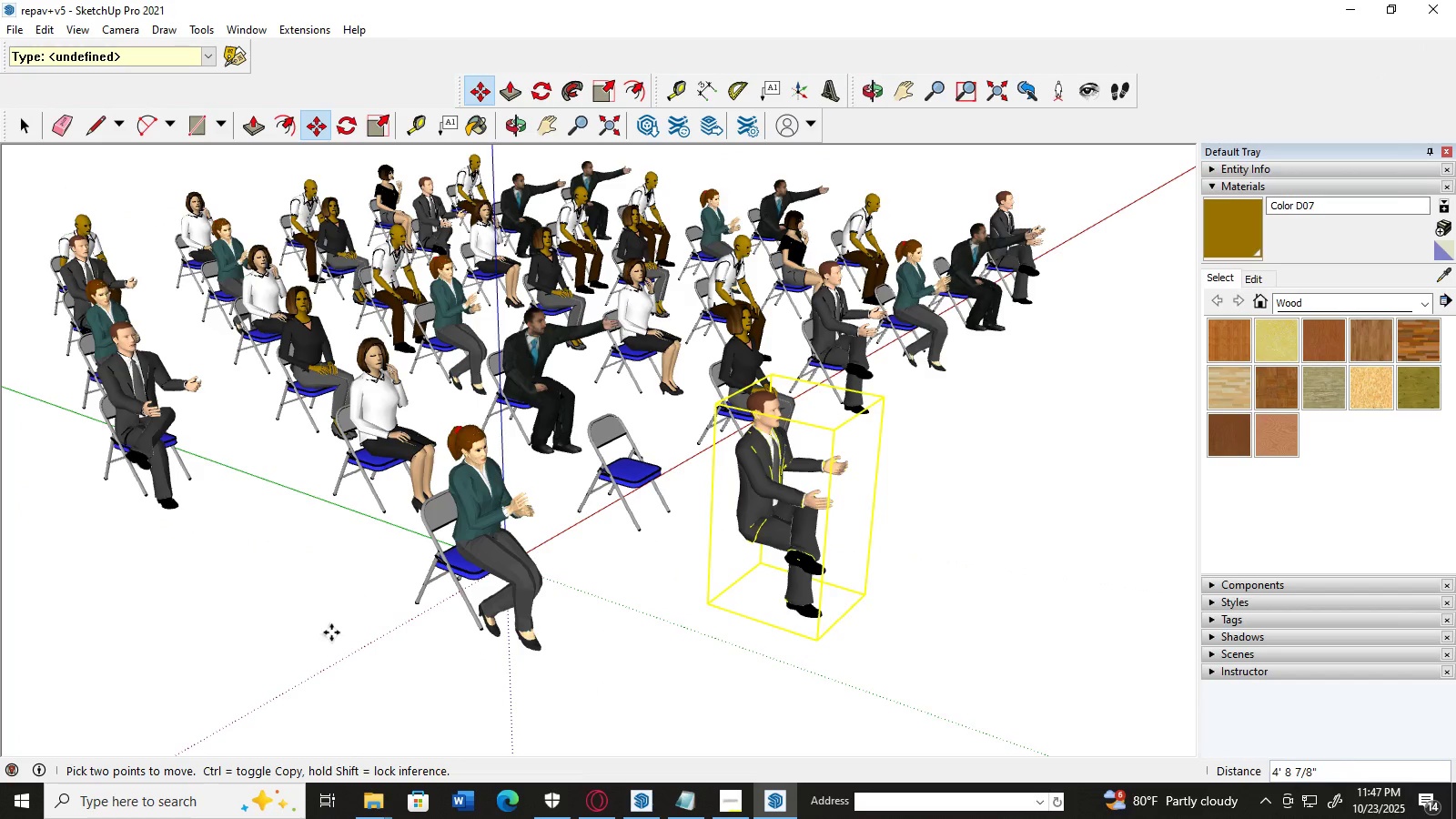 
left_click([13, 134])
 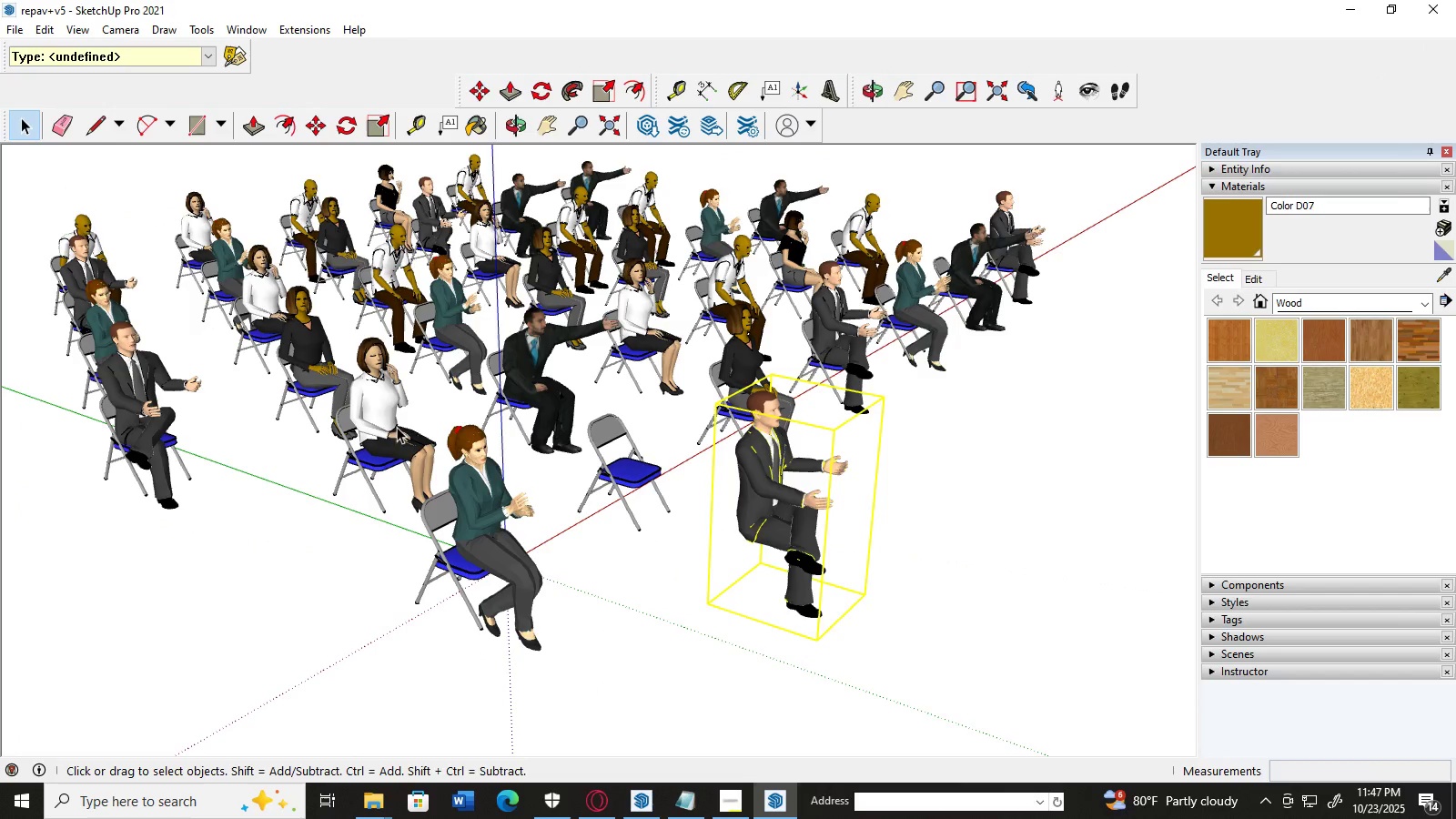 
left_click([383, 417])
 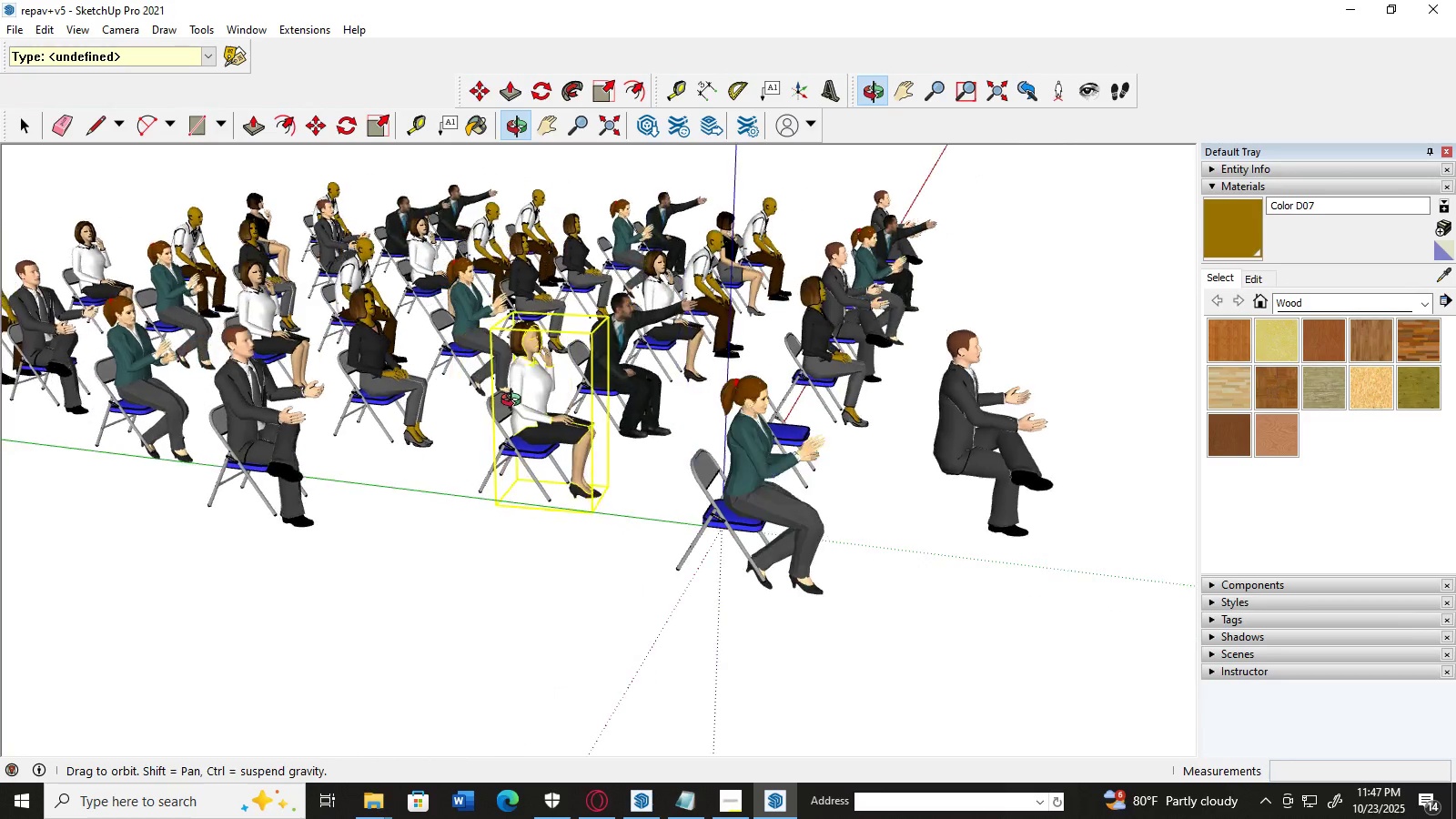 
scroll: coordinate [515, 401], scroll_direction: up, amount: 3.0
 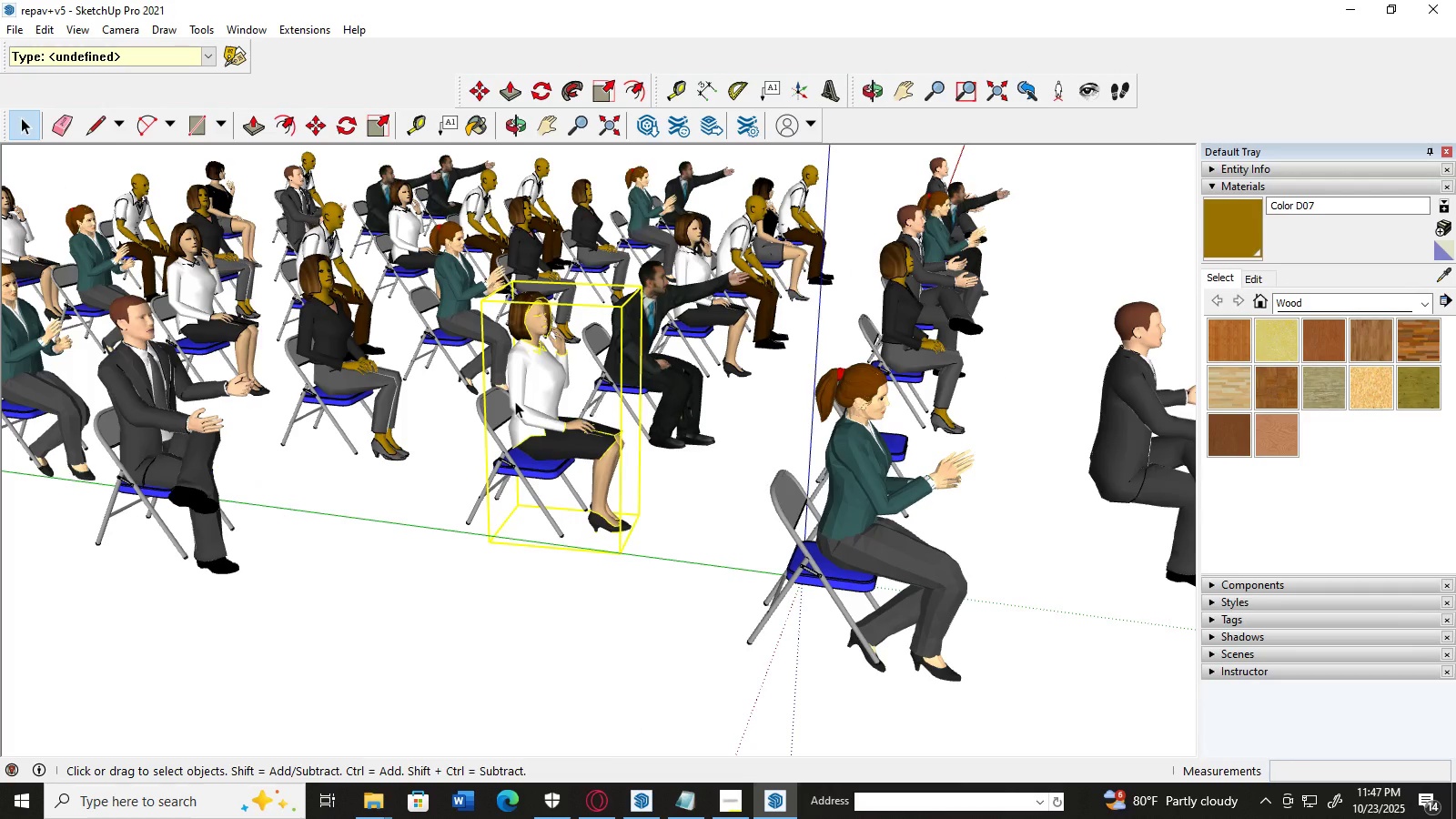 
wait(6.41)
 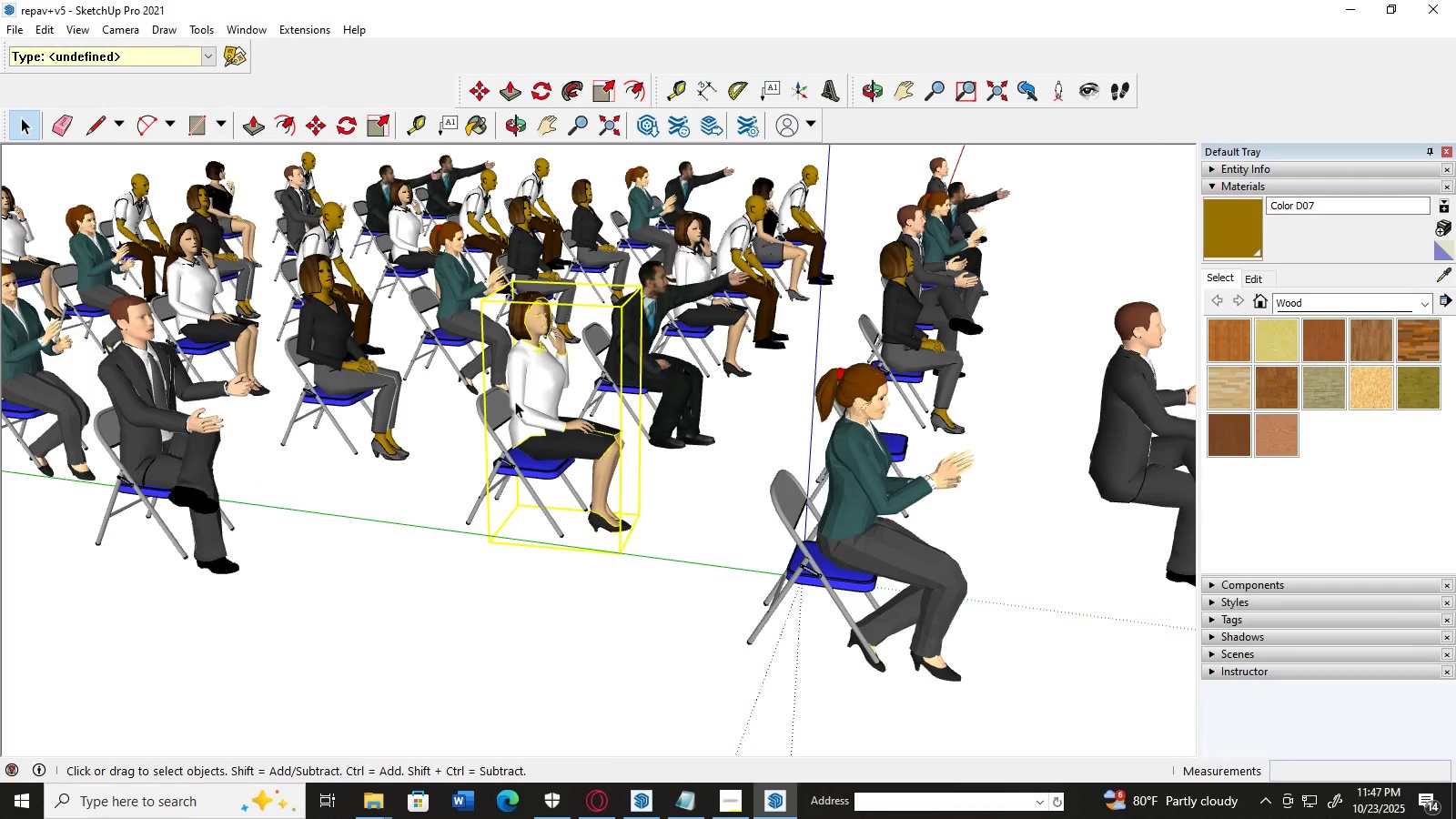 
hold_key(key=ControlLeft, duration=1.53)
 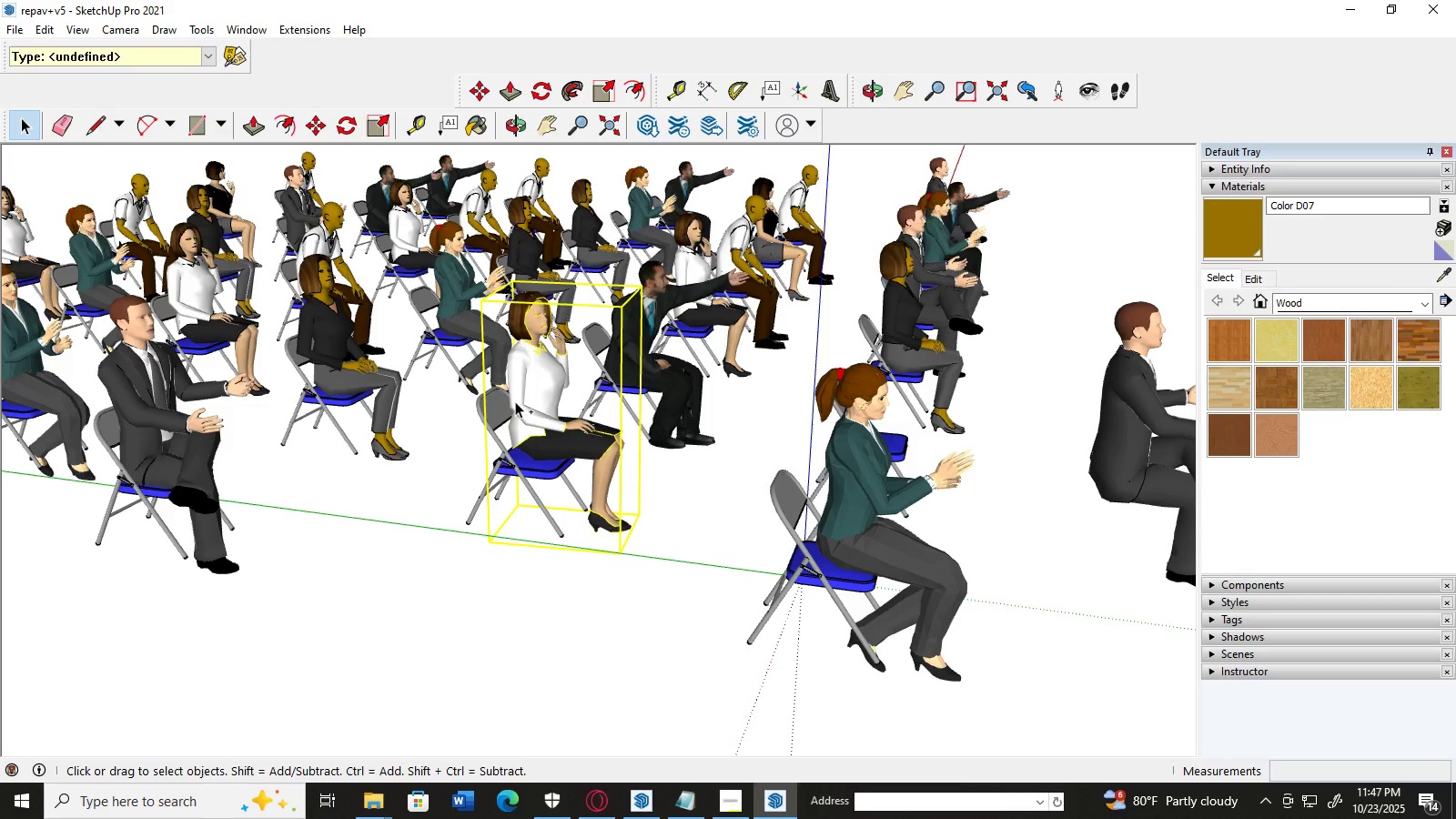 
key(Control+C)
 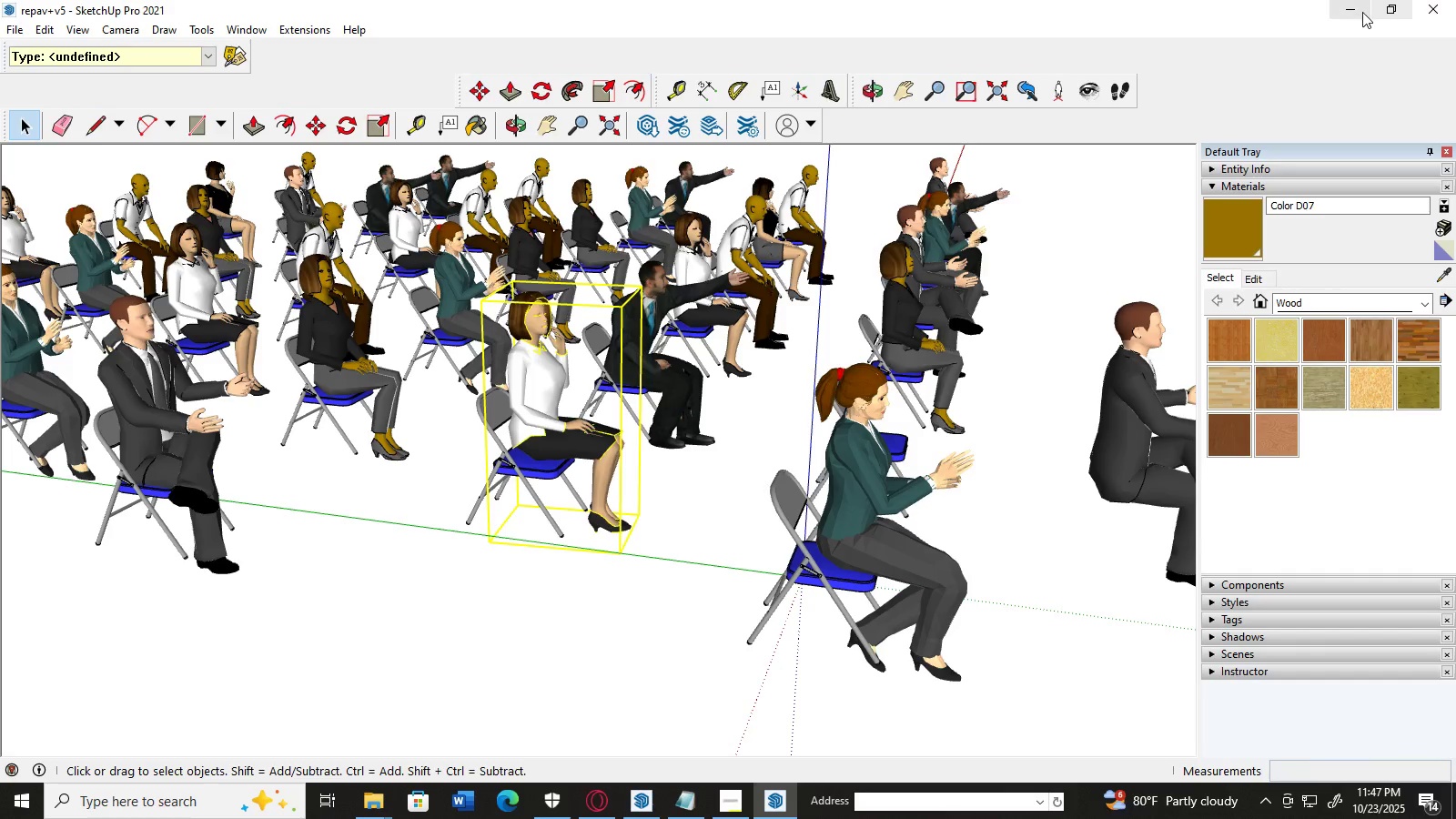 
left_click([1360, 12])
 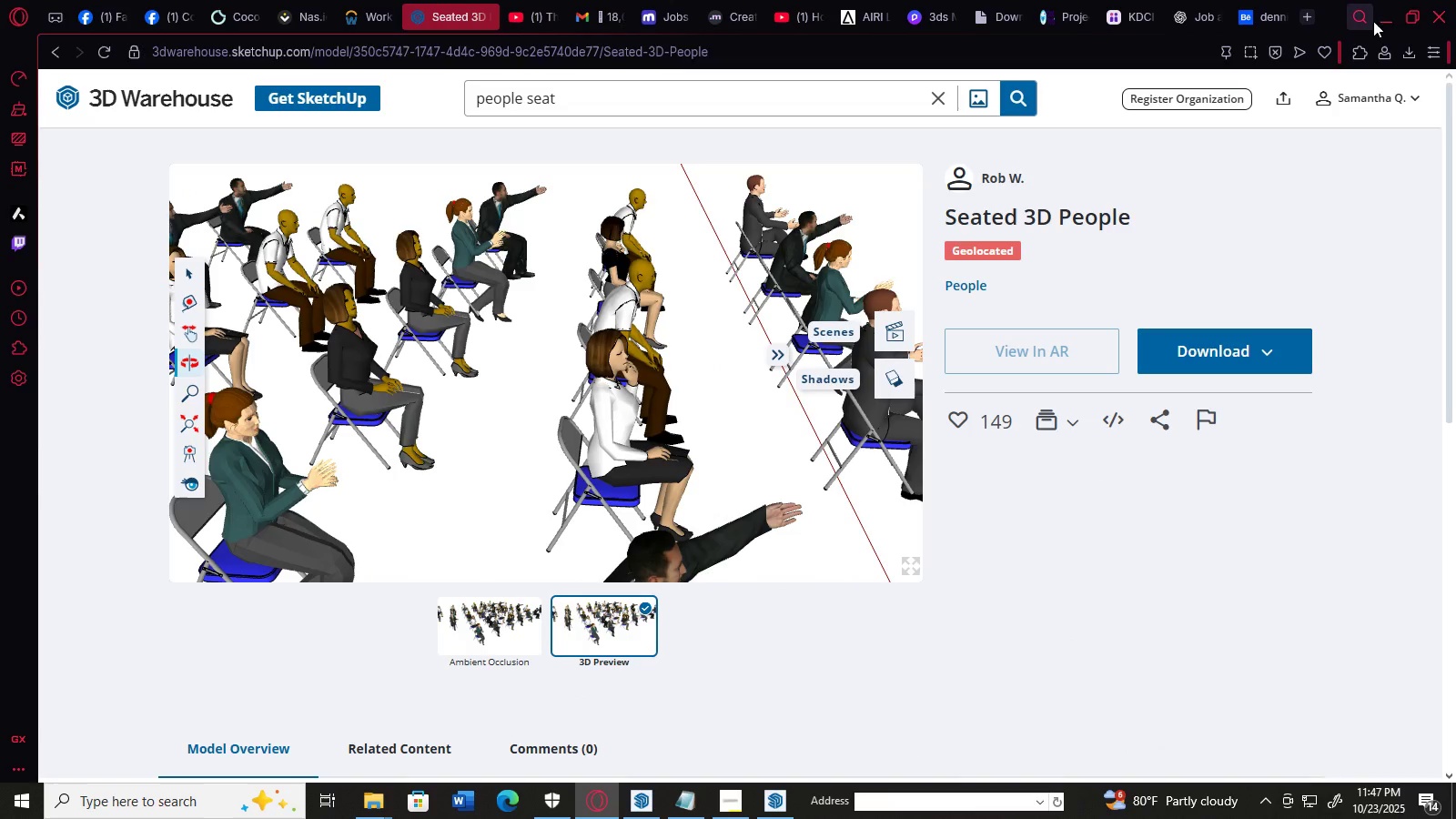 
left_click([1394, 21])
 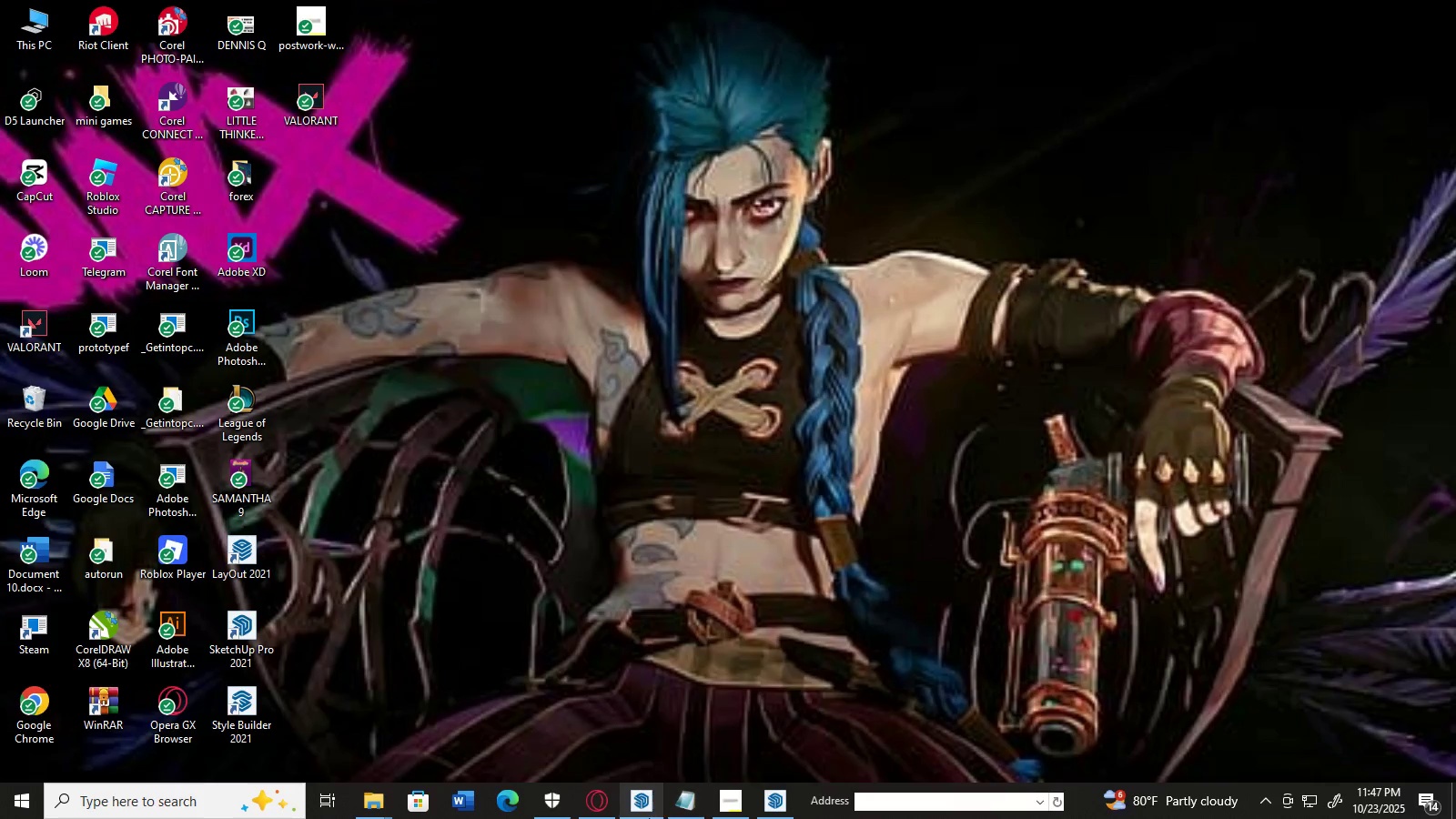 
left_click([642, 814])
 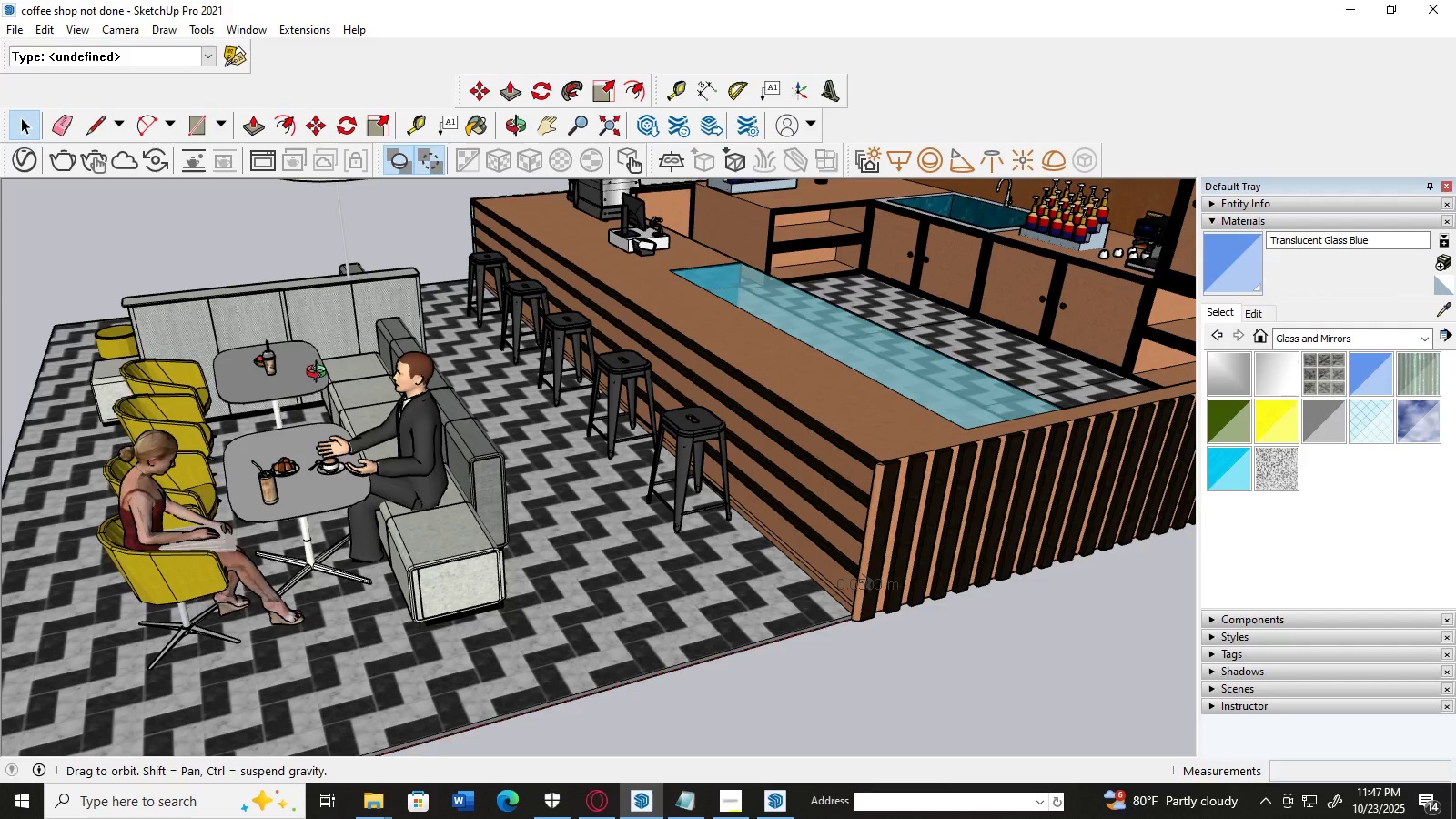 
scroll: coordinate [249, 430], scroll_direction: up, amount: 4.0
 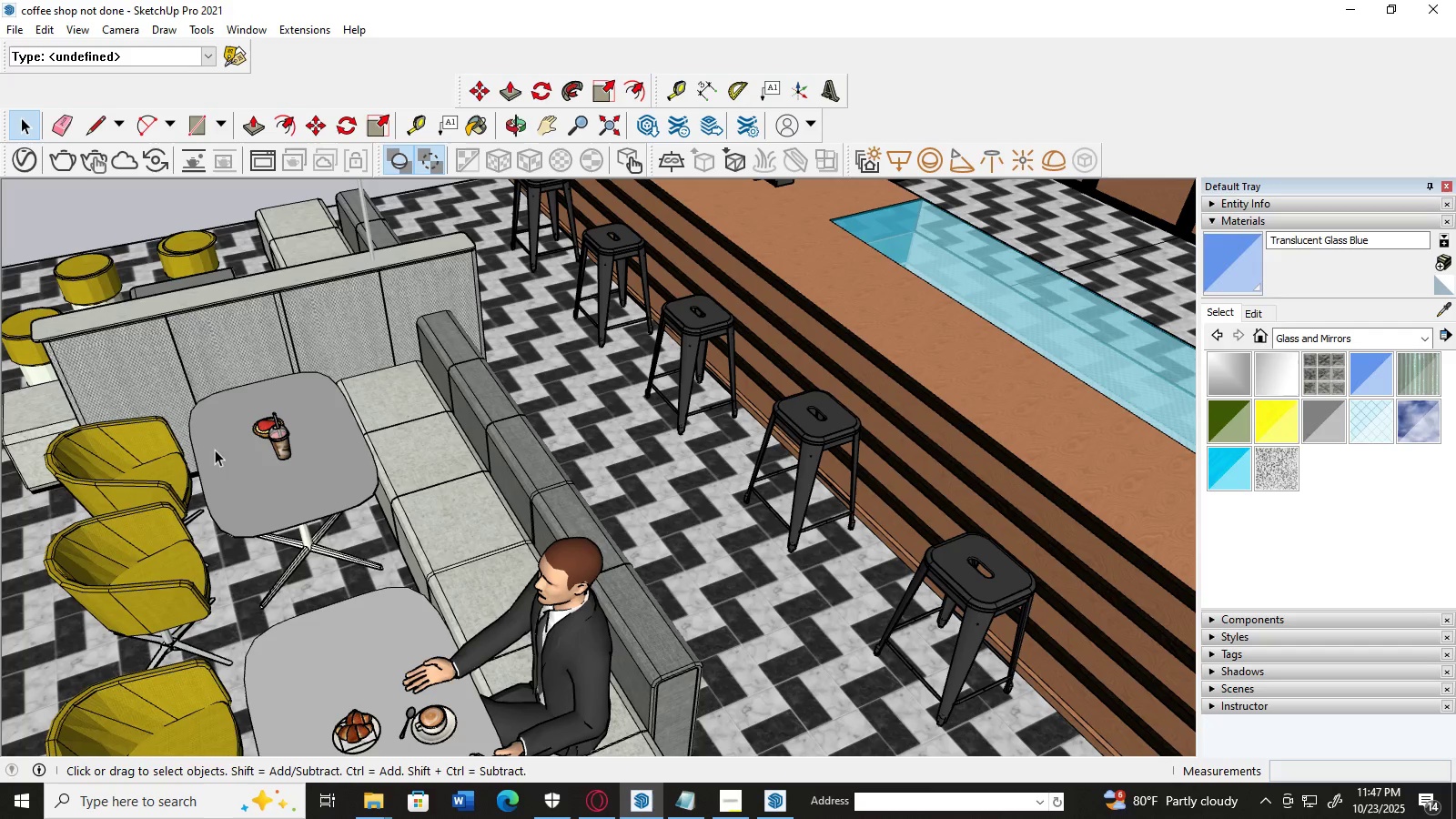 
key(Control+V)
 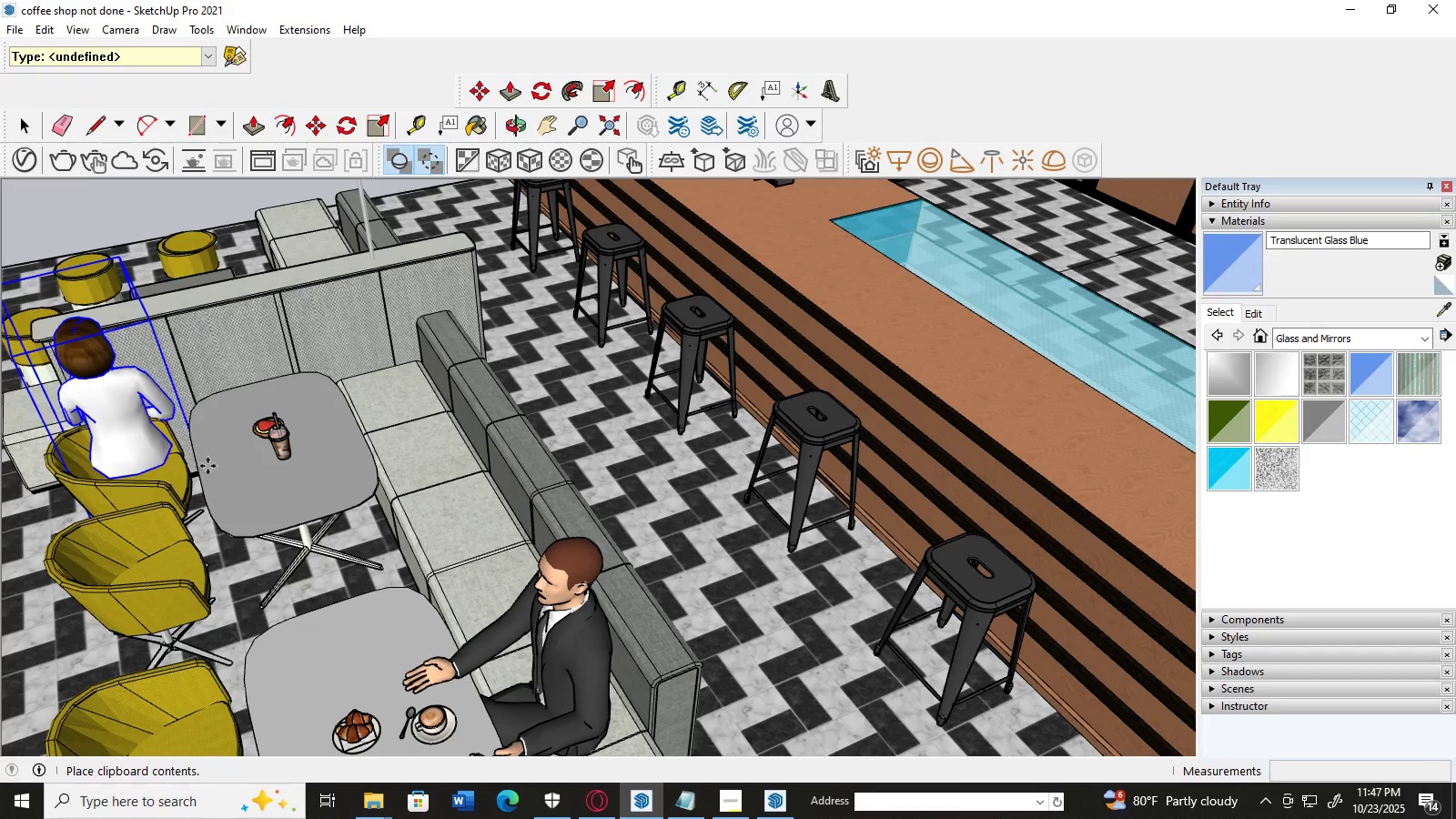 
left_click([220, 466])
 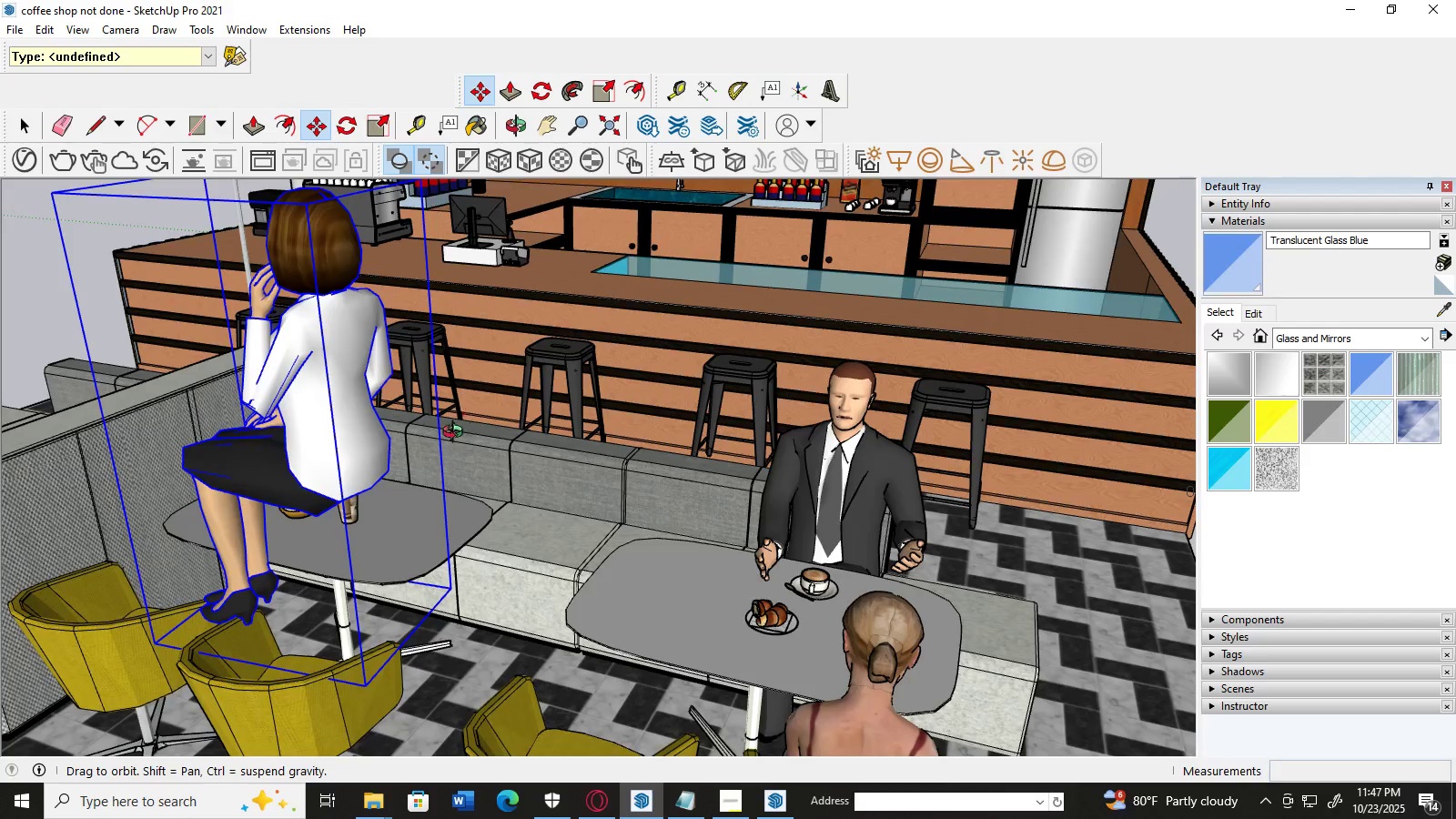 
scroll: coordinate [420, 450], scroll_direction: down, amount: 4.0
 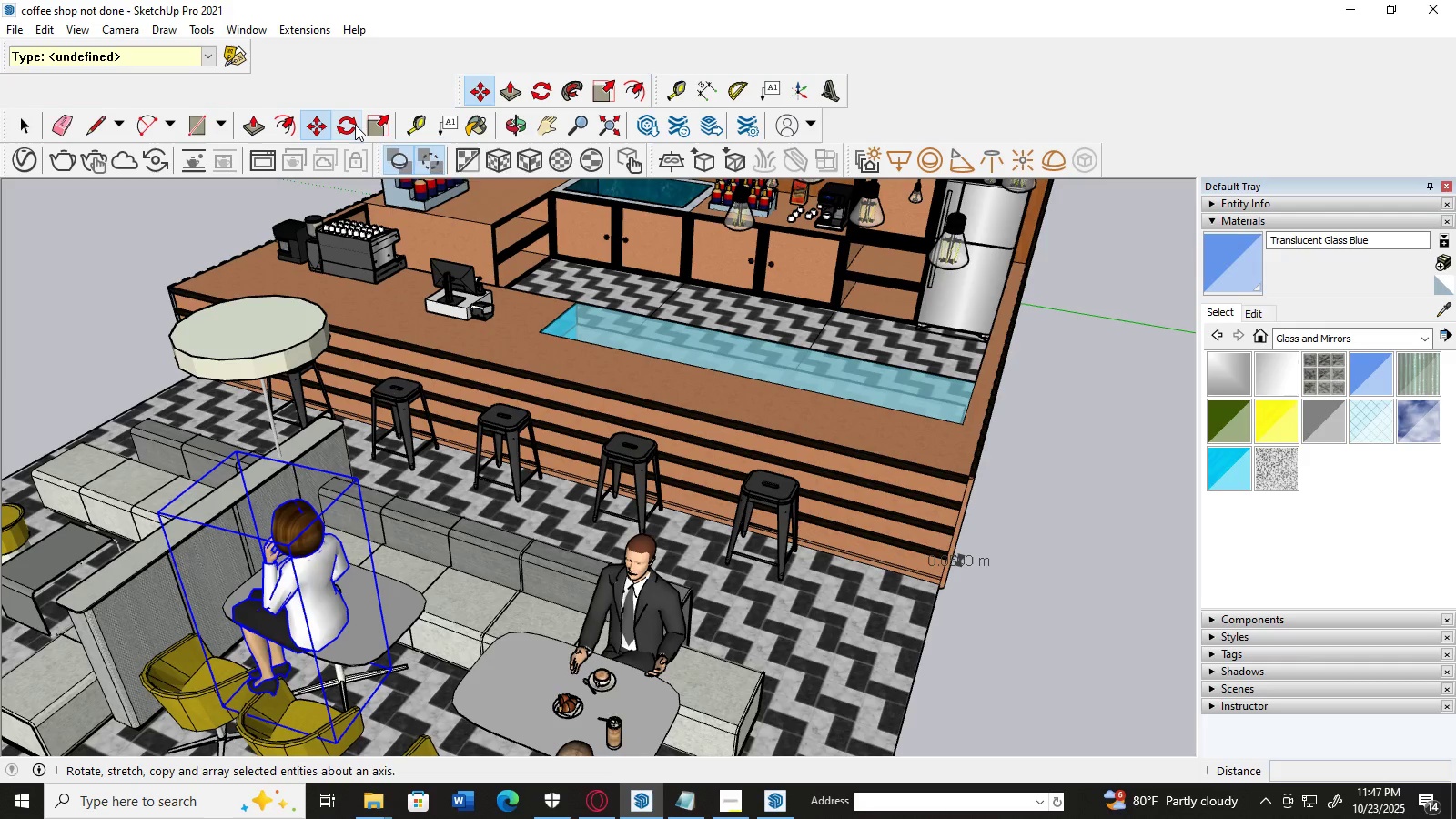 
wait(6.07)
 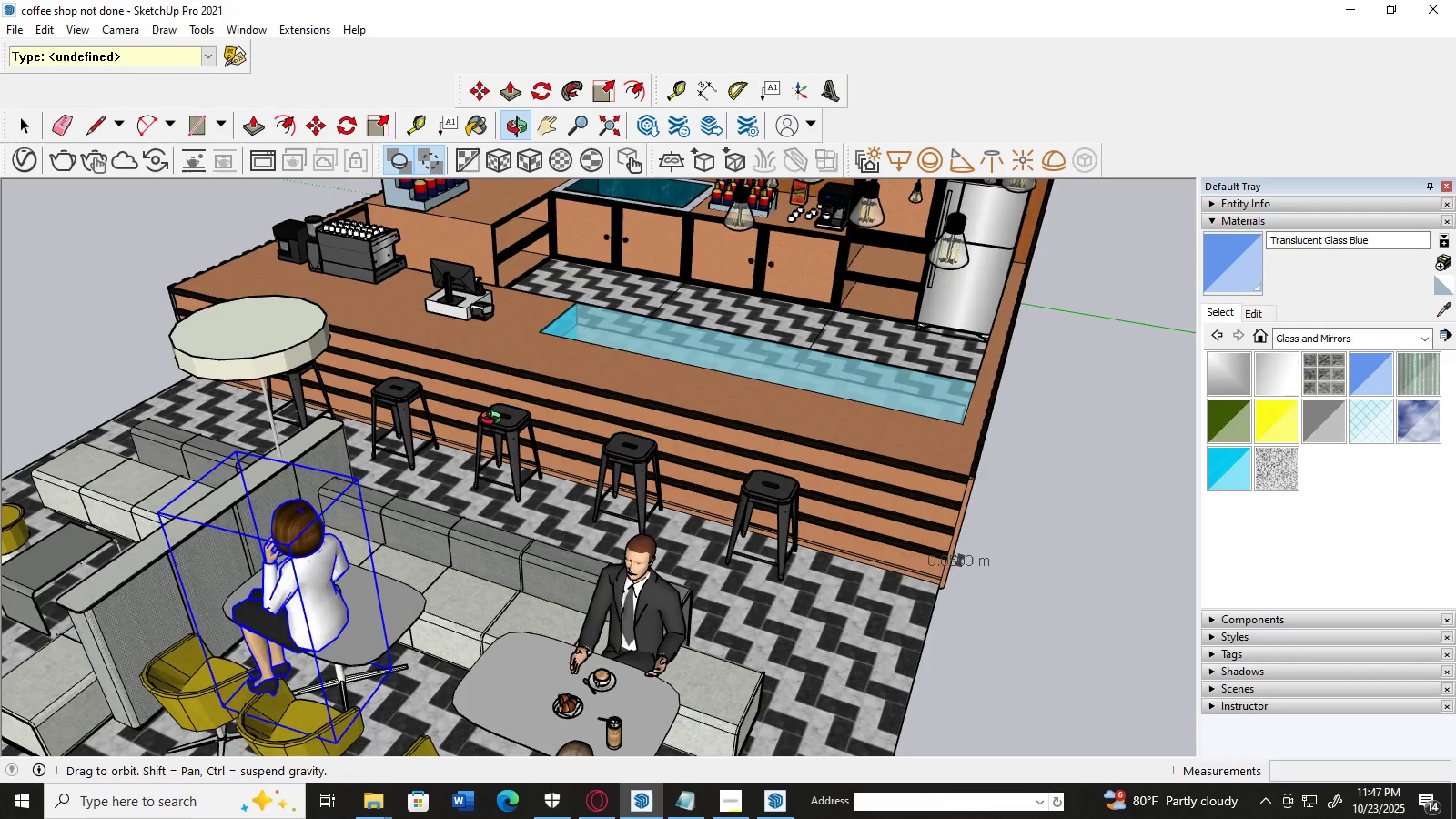 
left_click([348, 125])
 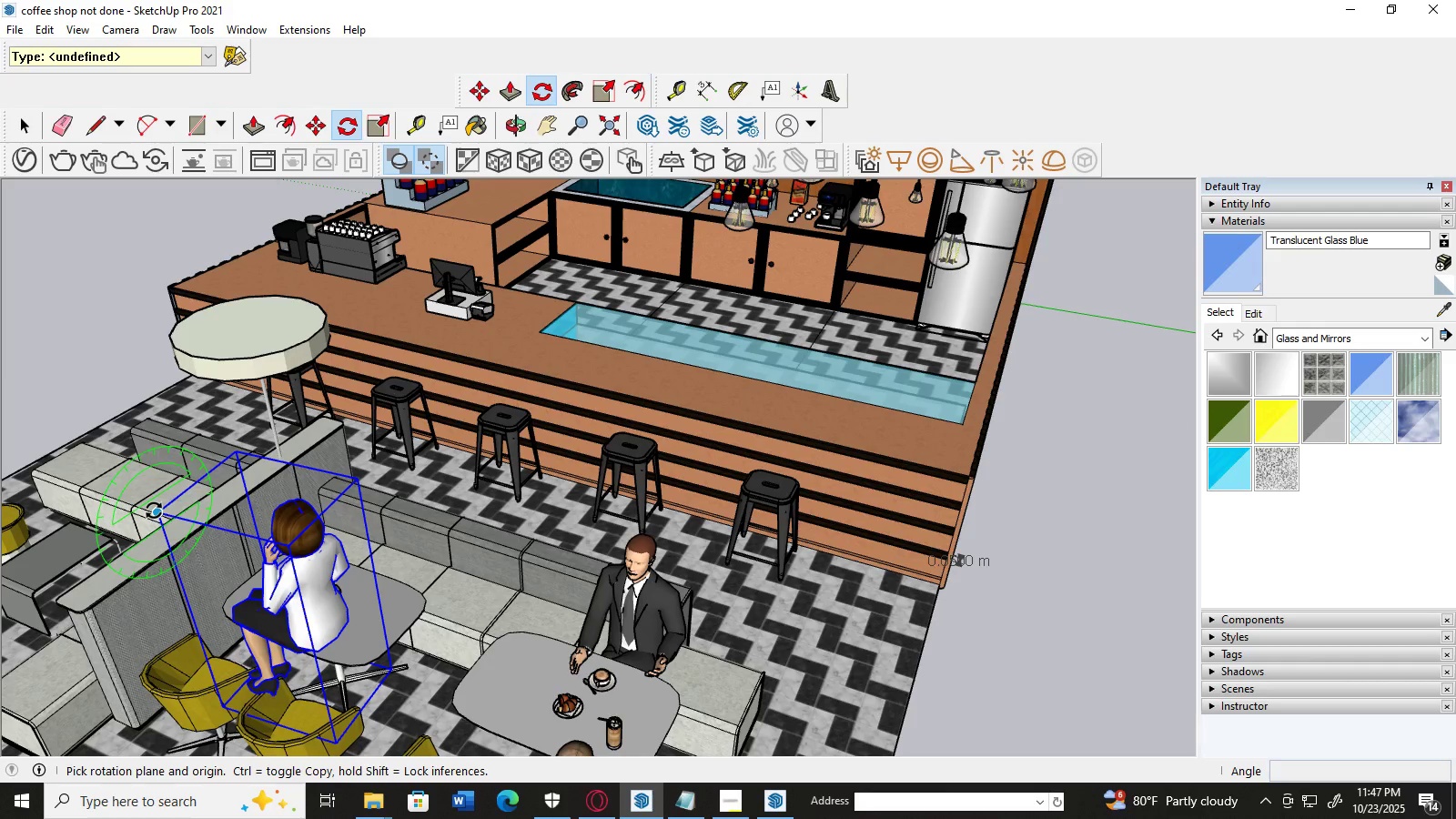 
wait(8.51)
 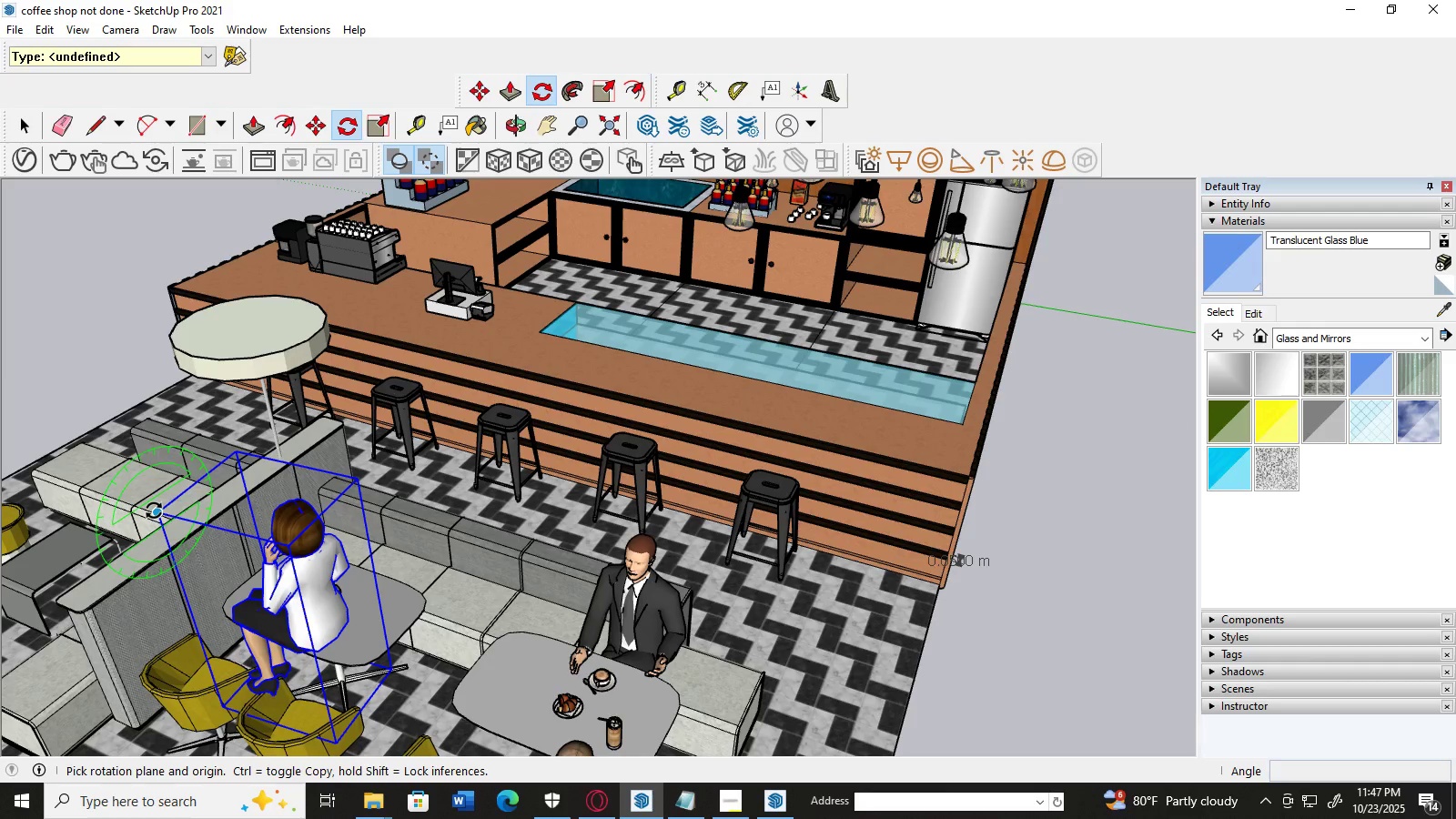 
scroll: coordinate [513, 477], scroll_direction: down, amount: 3.0
 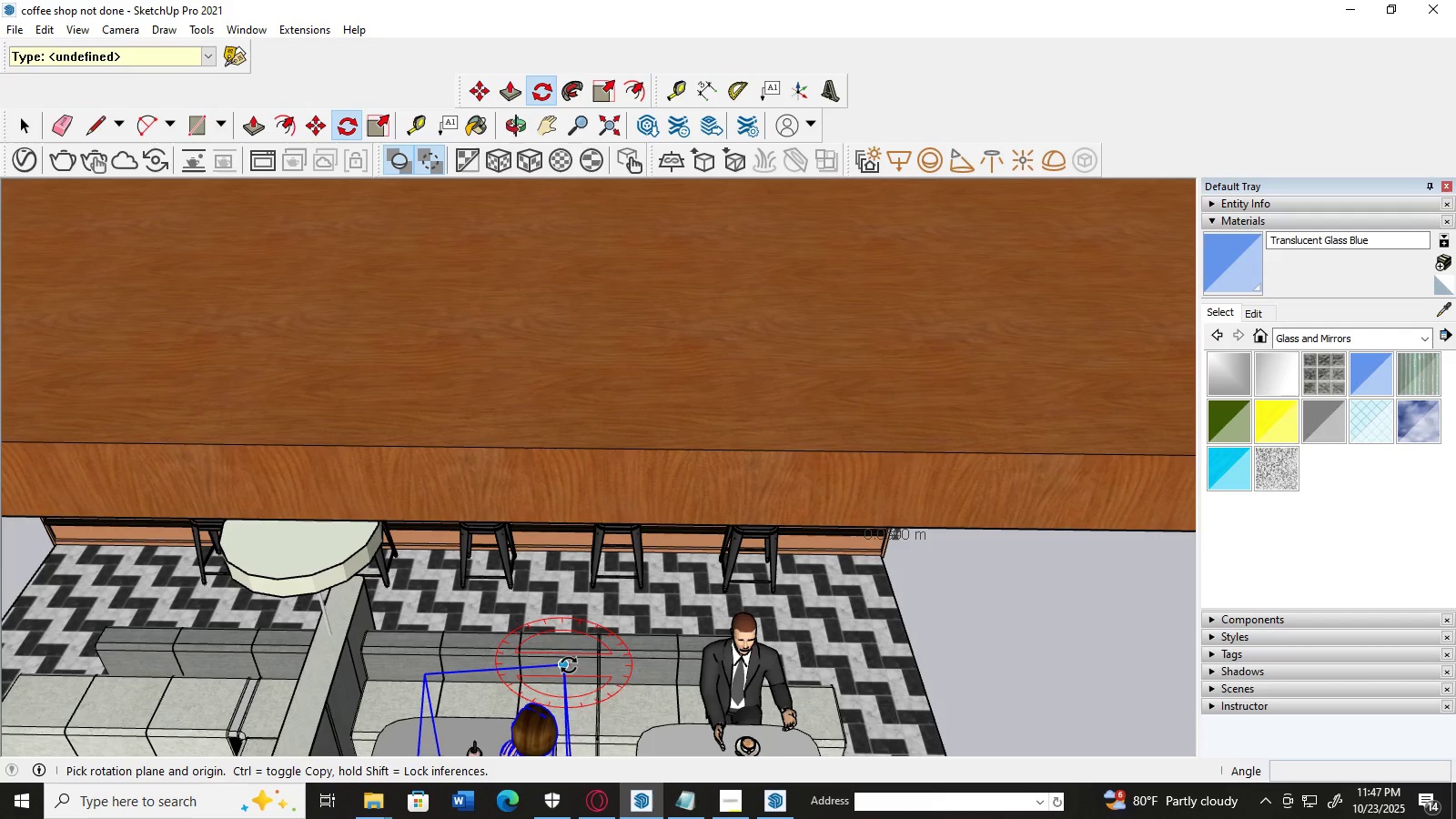 
left_click([569, 665])
 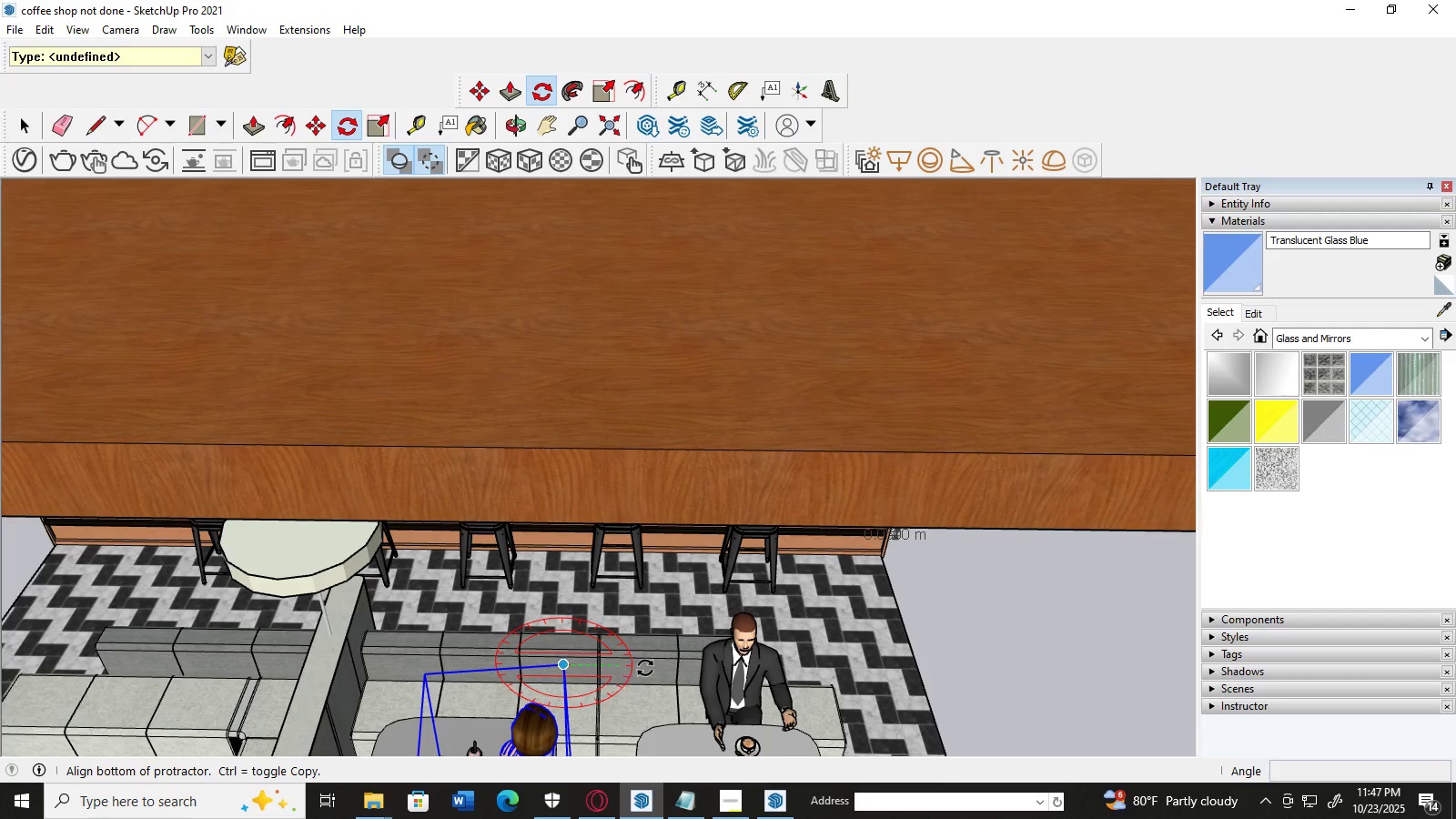 
left_click([645, 668])
 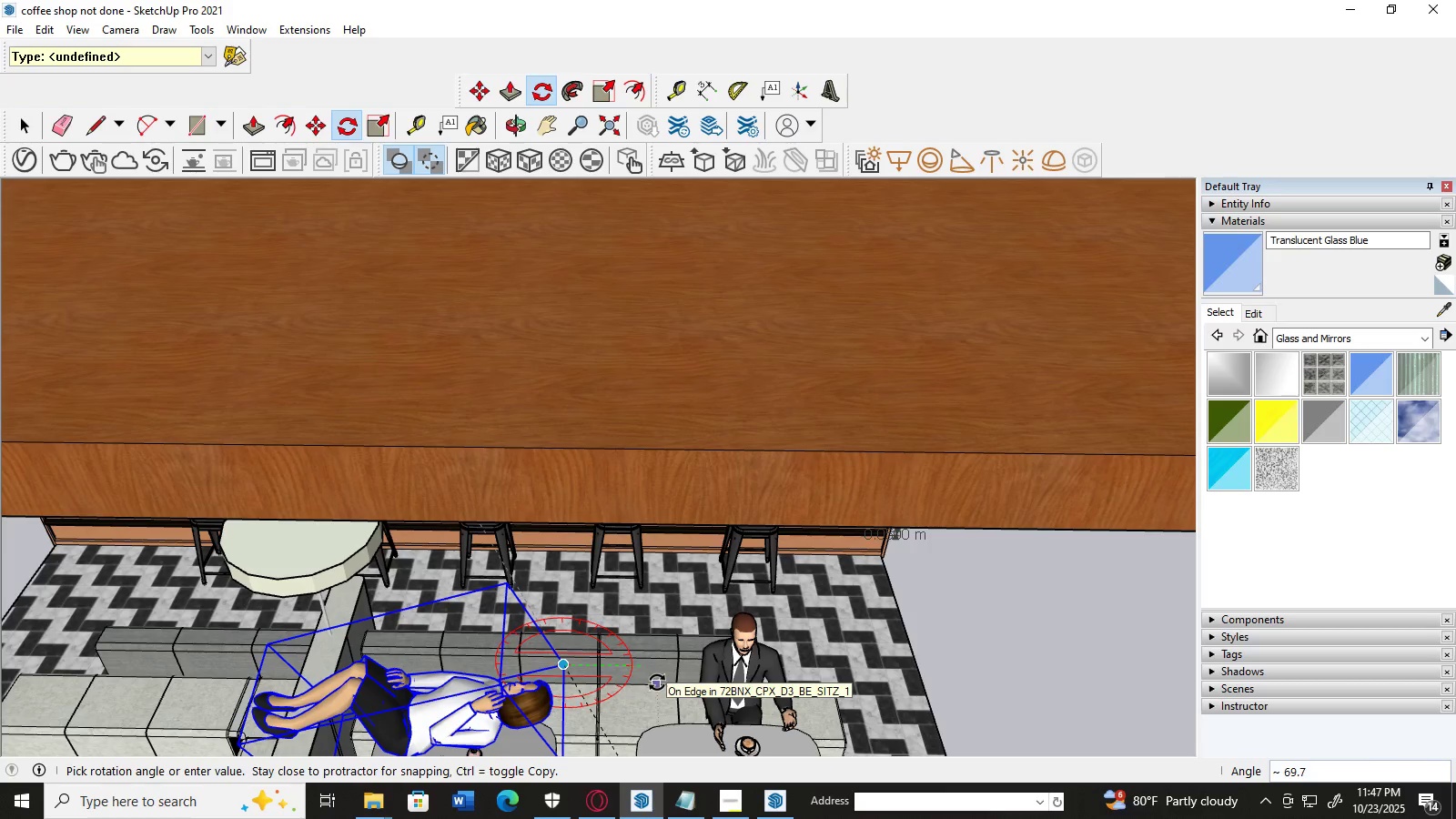 
wait(5.46)
 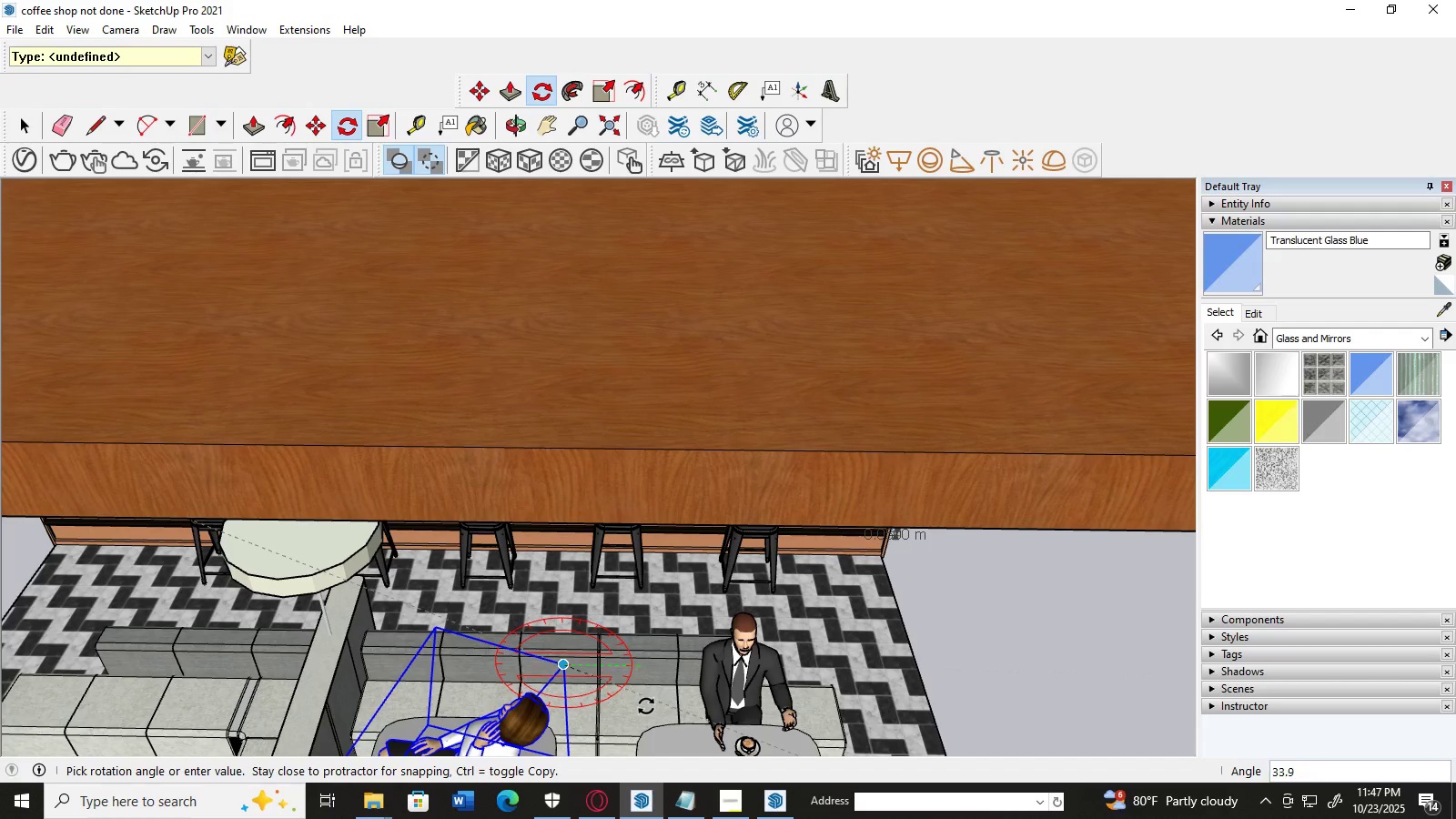 
left_click([25, 126])
 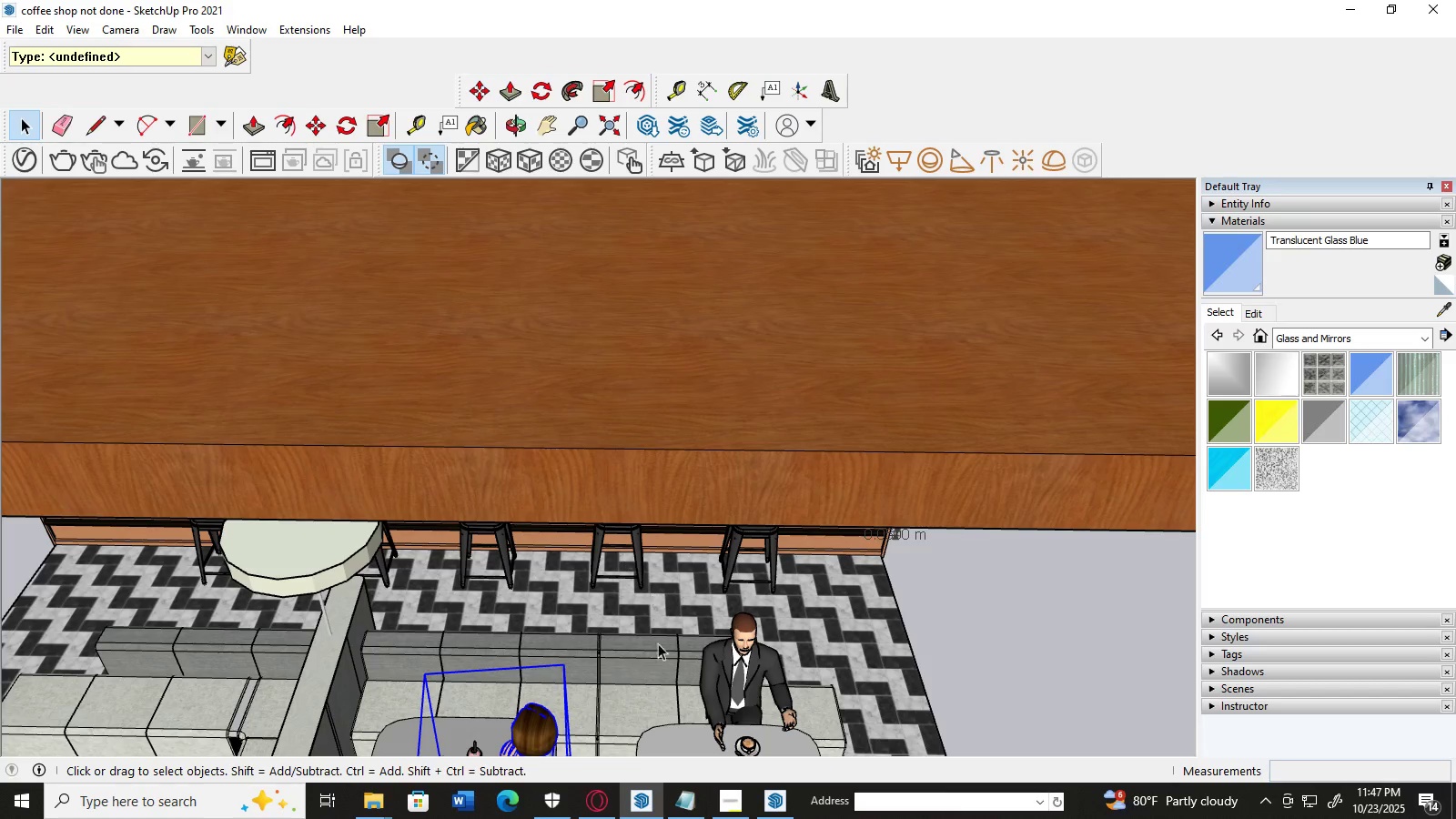 
scroll: coordinate [645, 586], scroll_direction: down, amount: 4.0
 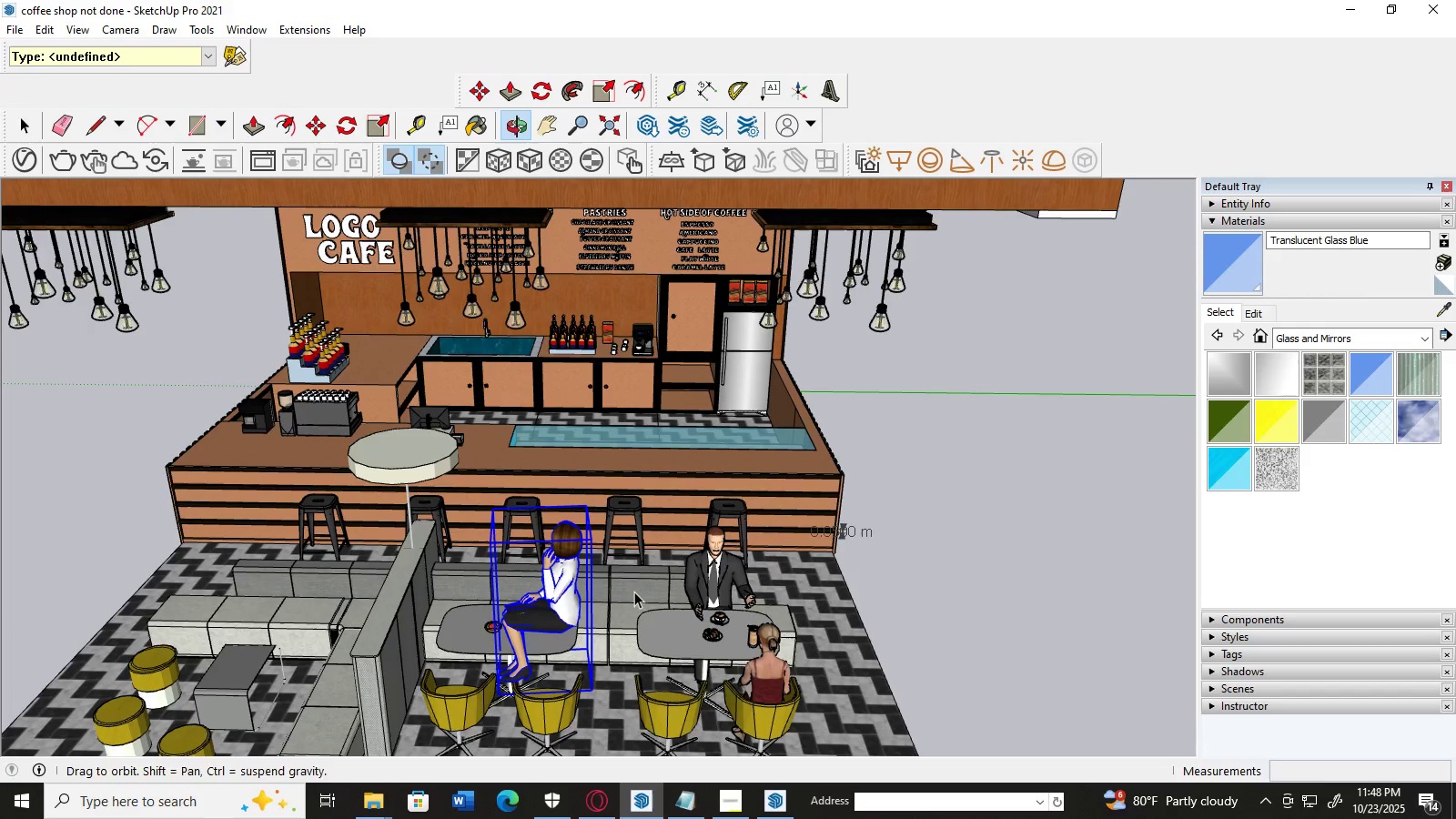 
mouse_move([522, 540])
 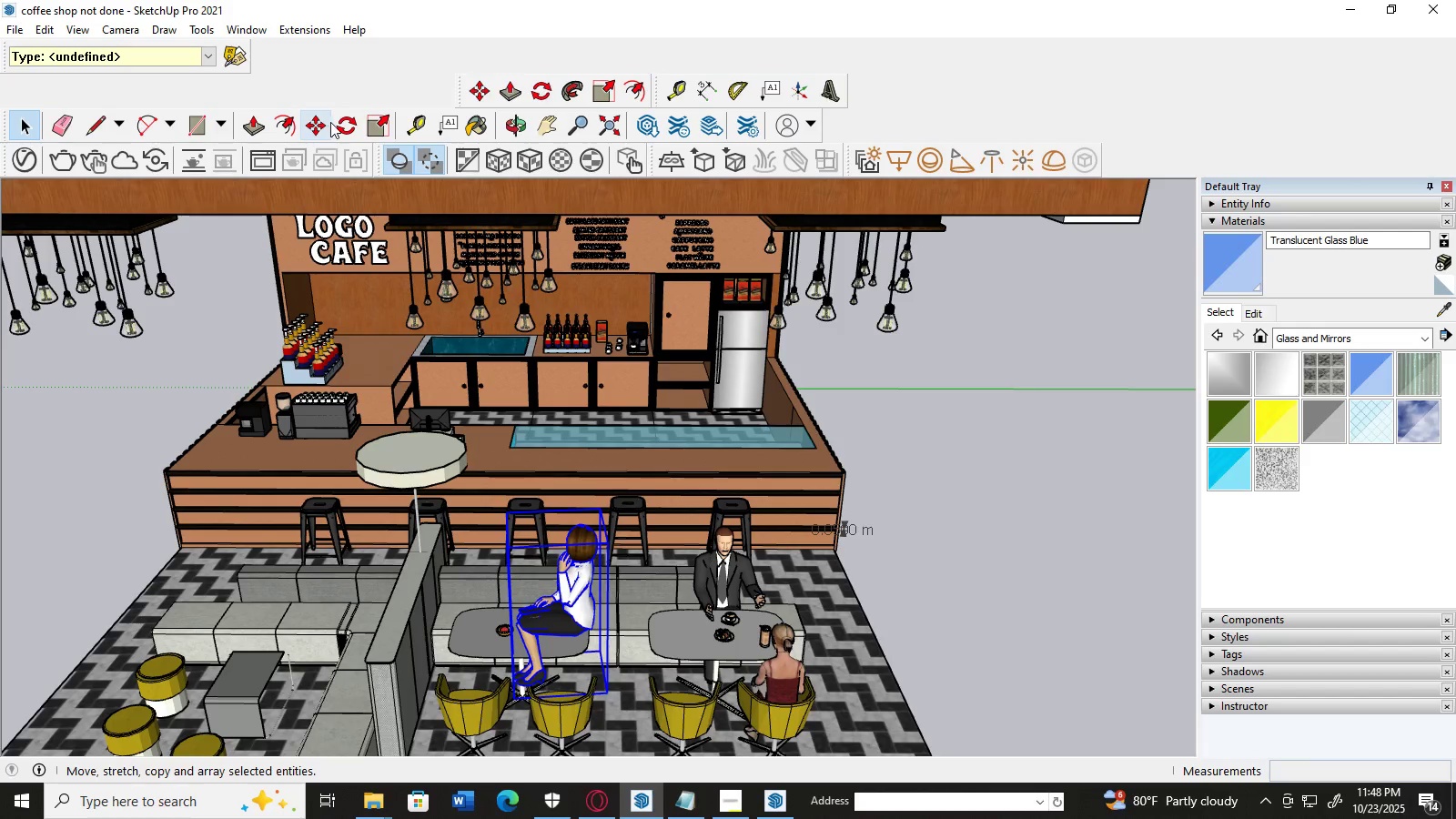 
left_click([334, 122])
 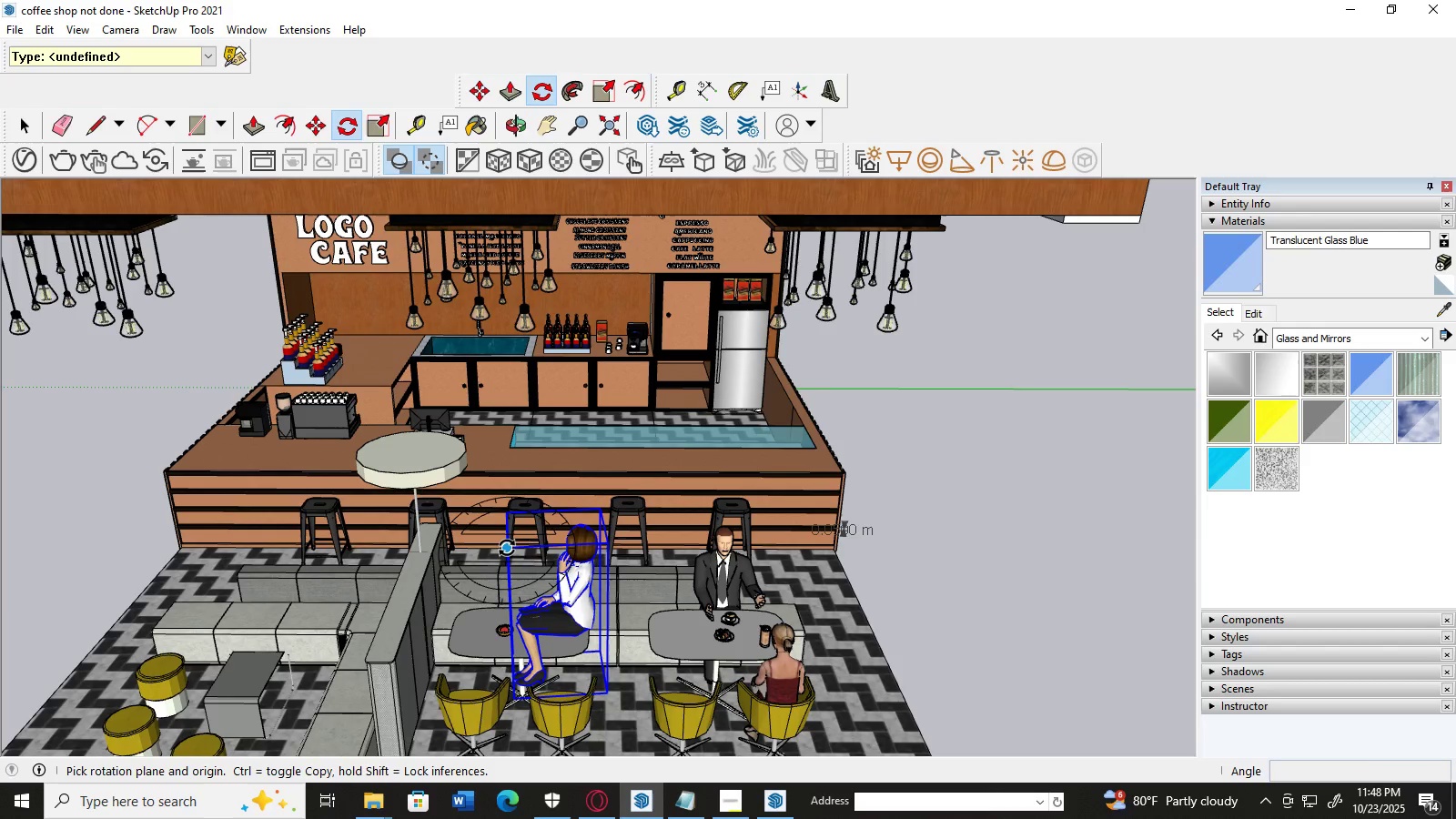 
left_click([507, 548])
 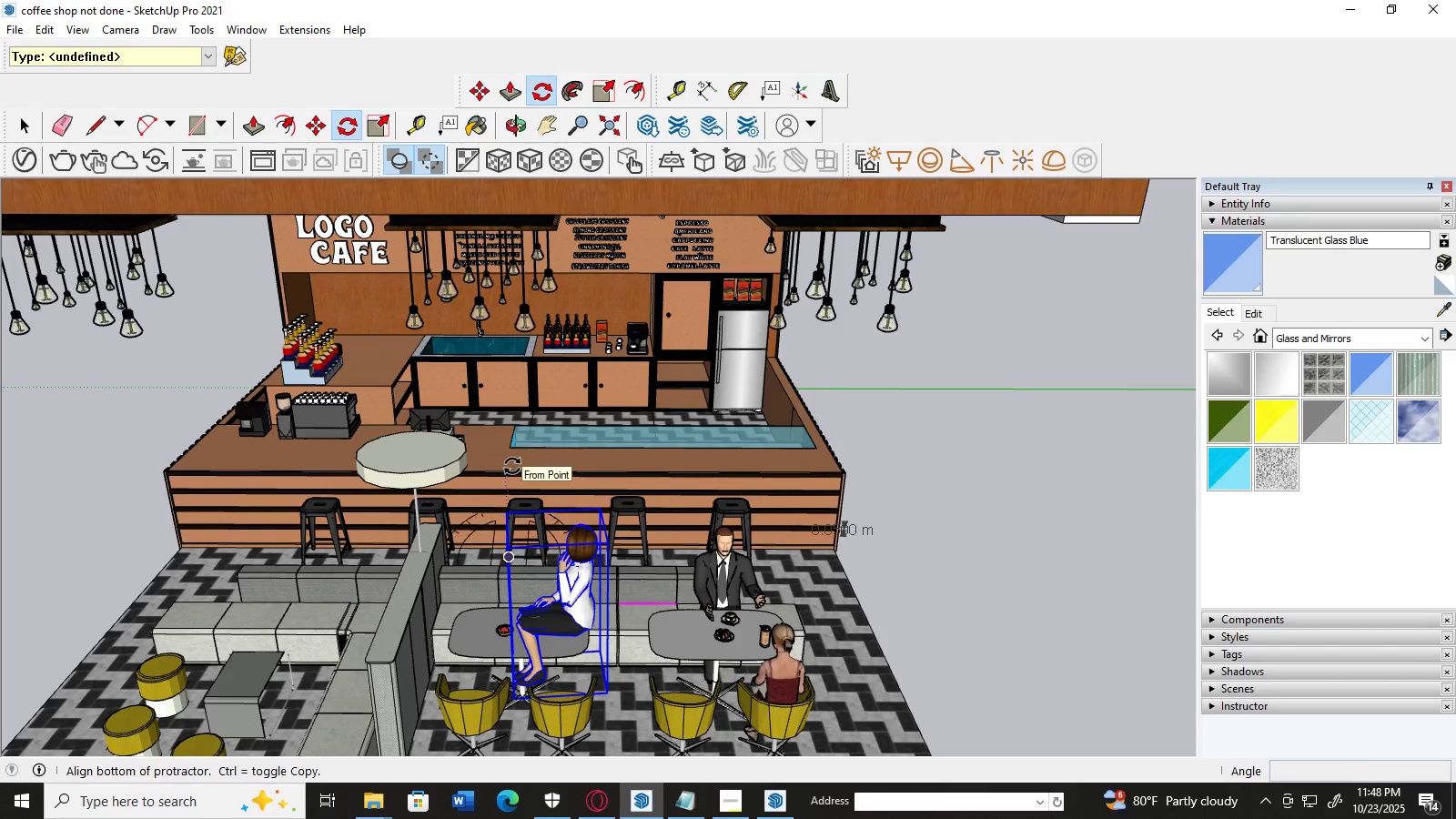 
left_click([512, 466])
 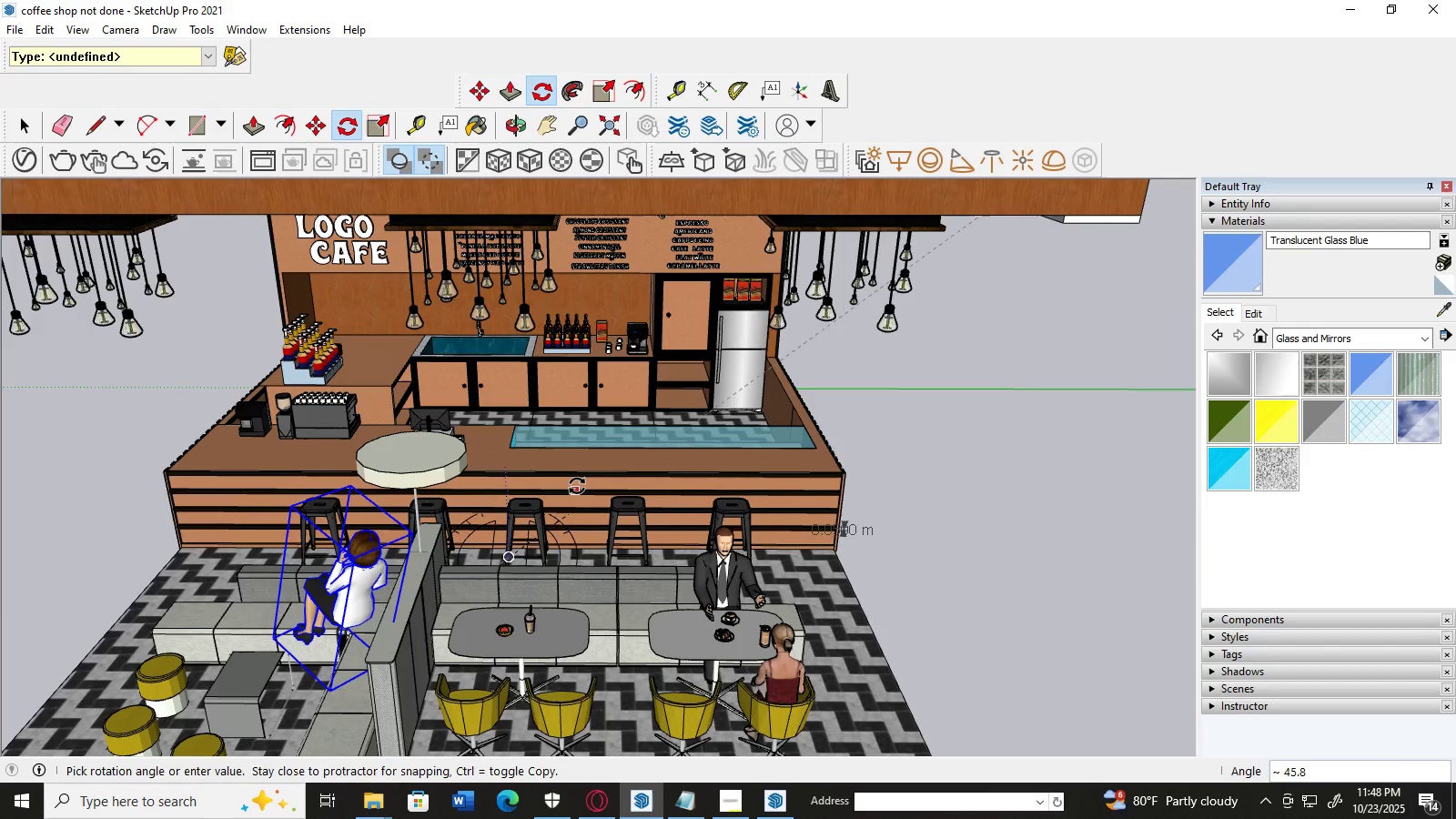 
left_click([577, 486])
 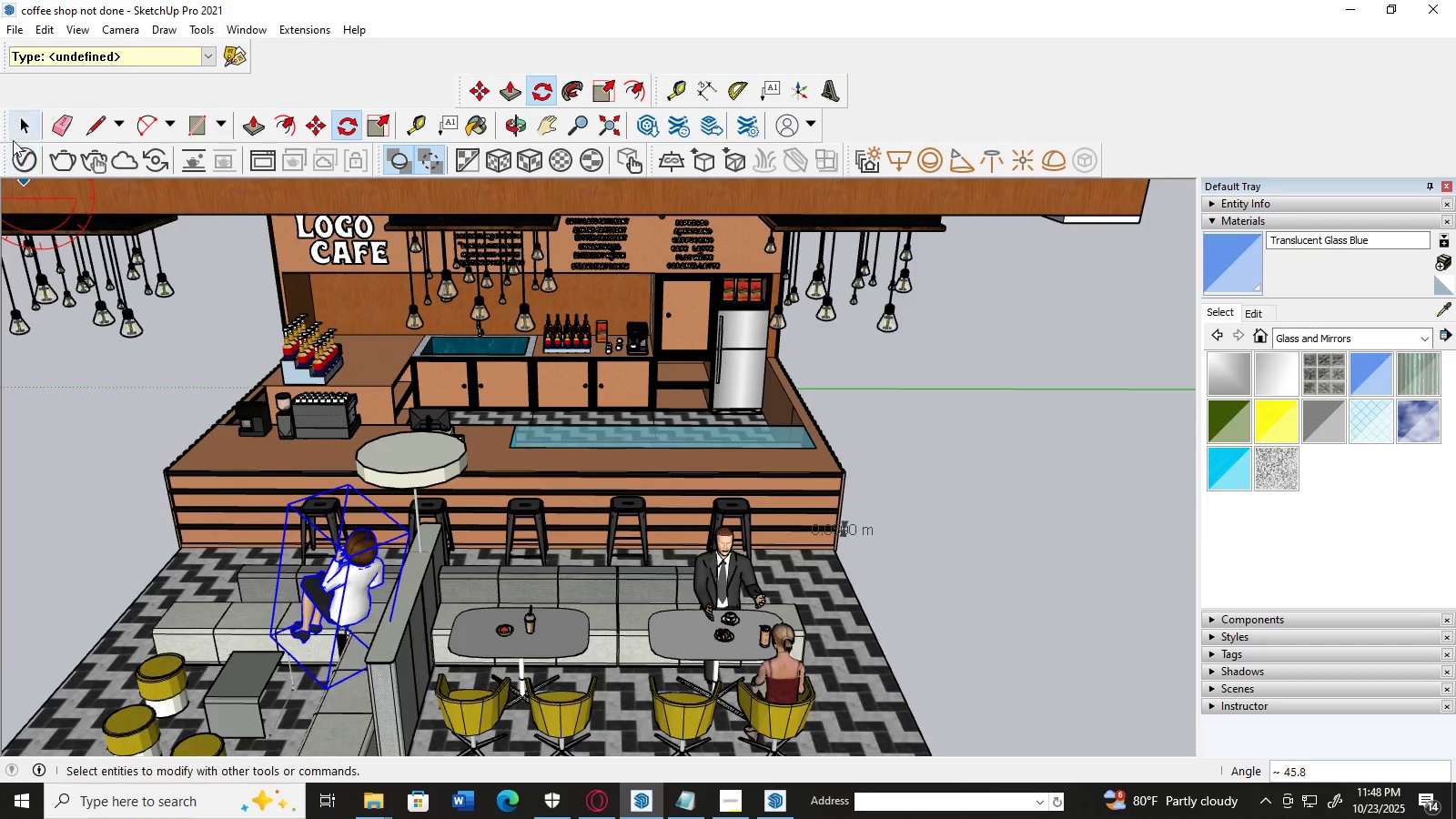 
left_click([14, 125])
 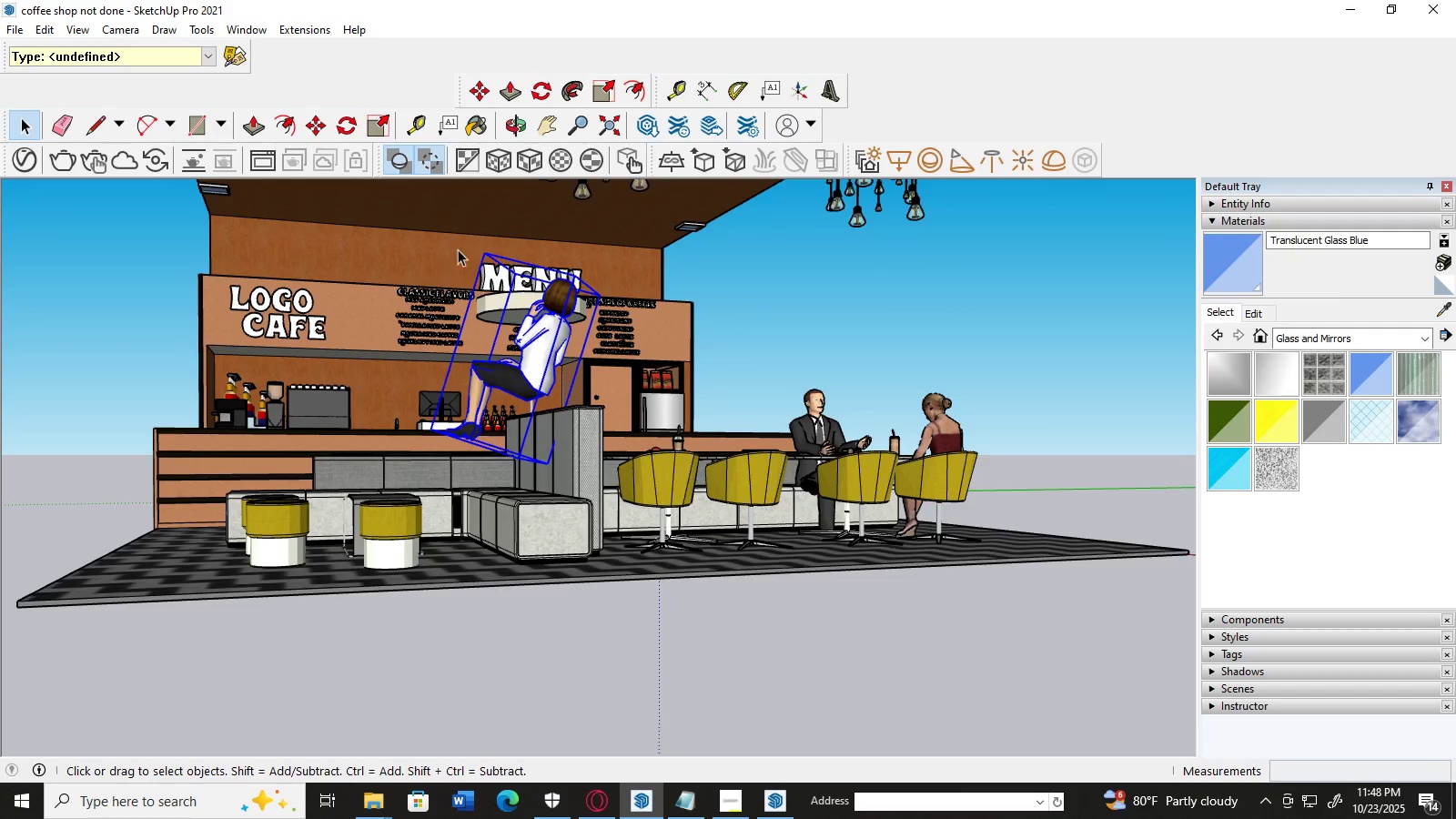 
scroll: coordinate [572, 423], scroll_direction: down, amount: 3.0
 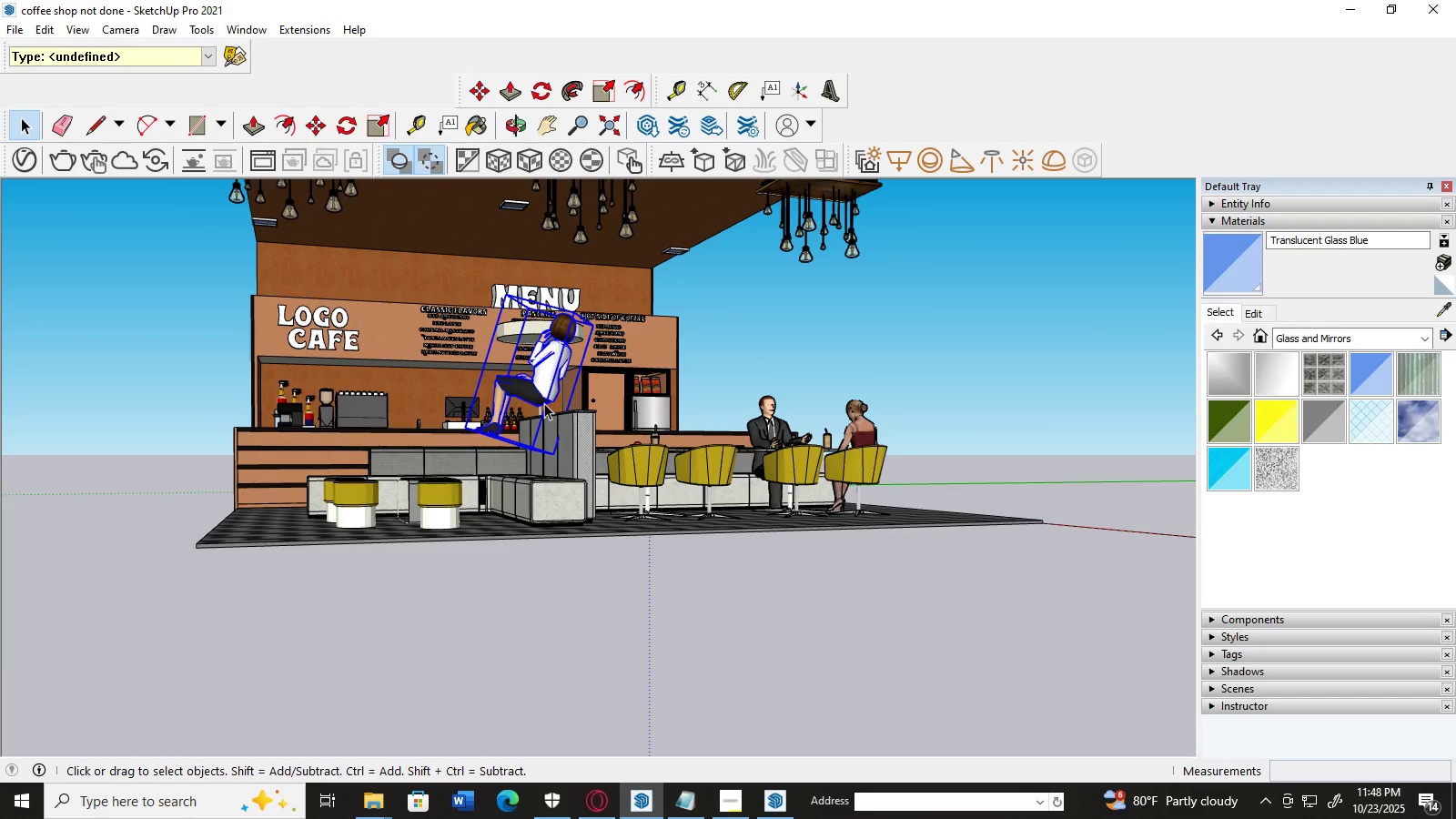 
key(M)
 